 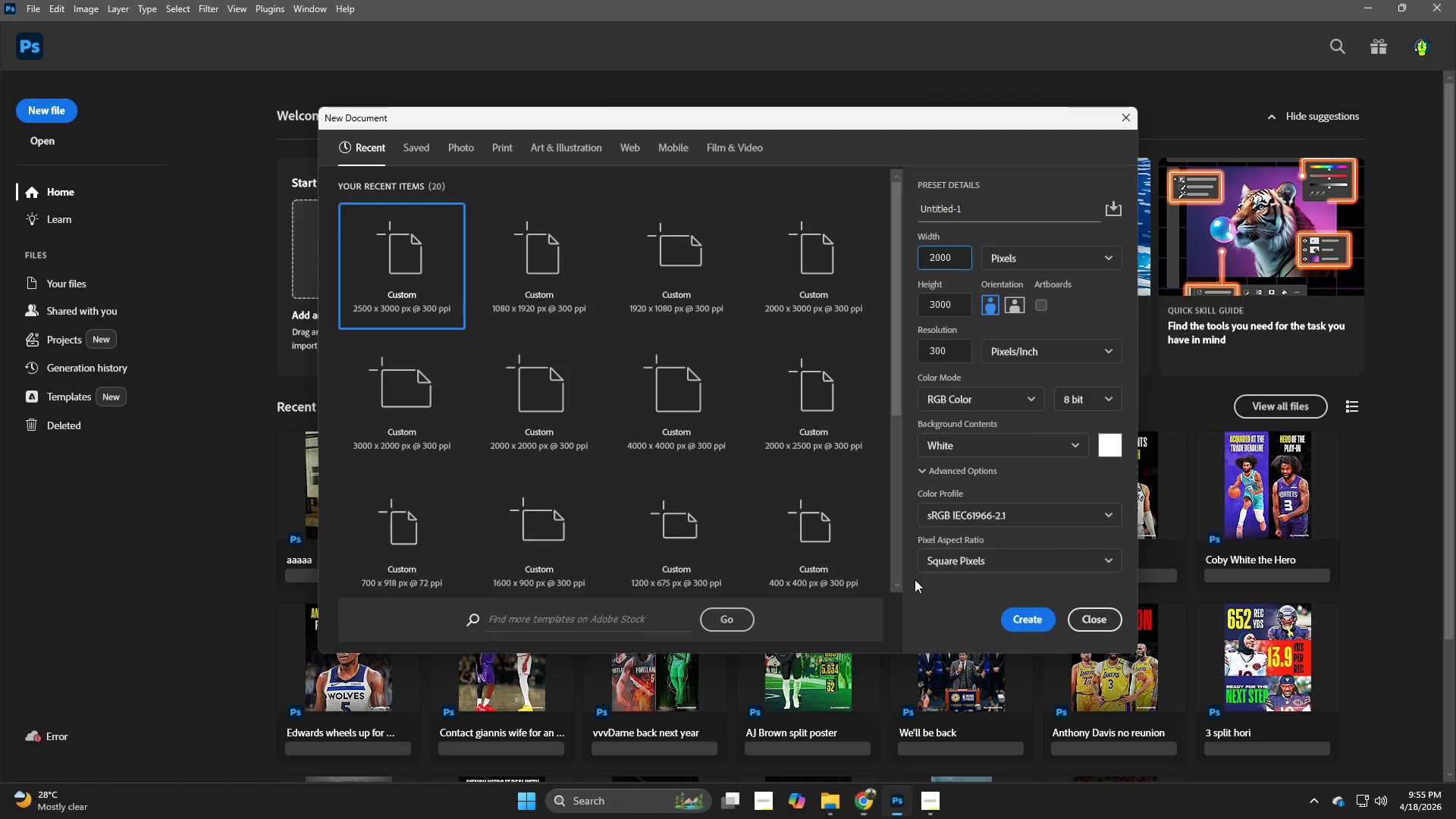 
left_click_drag(start_coordinate=[958, 312], to_coordinate=[921, 303])
 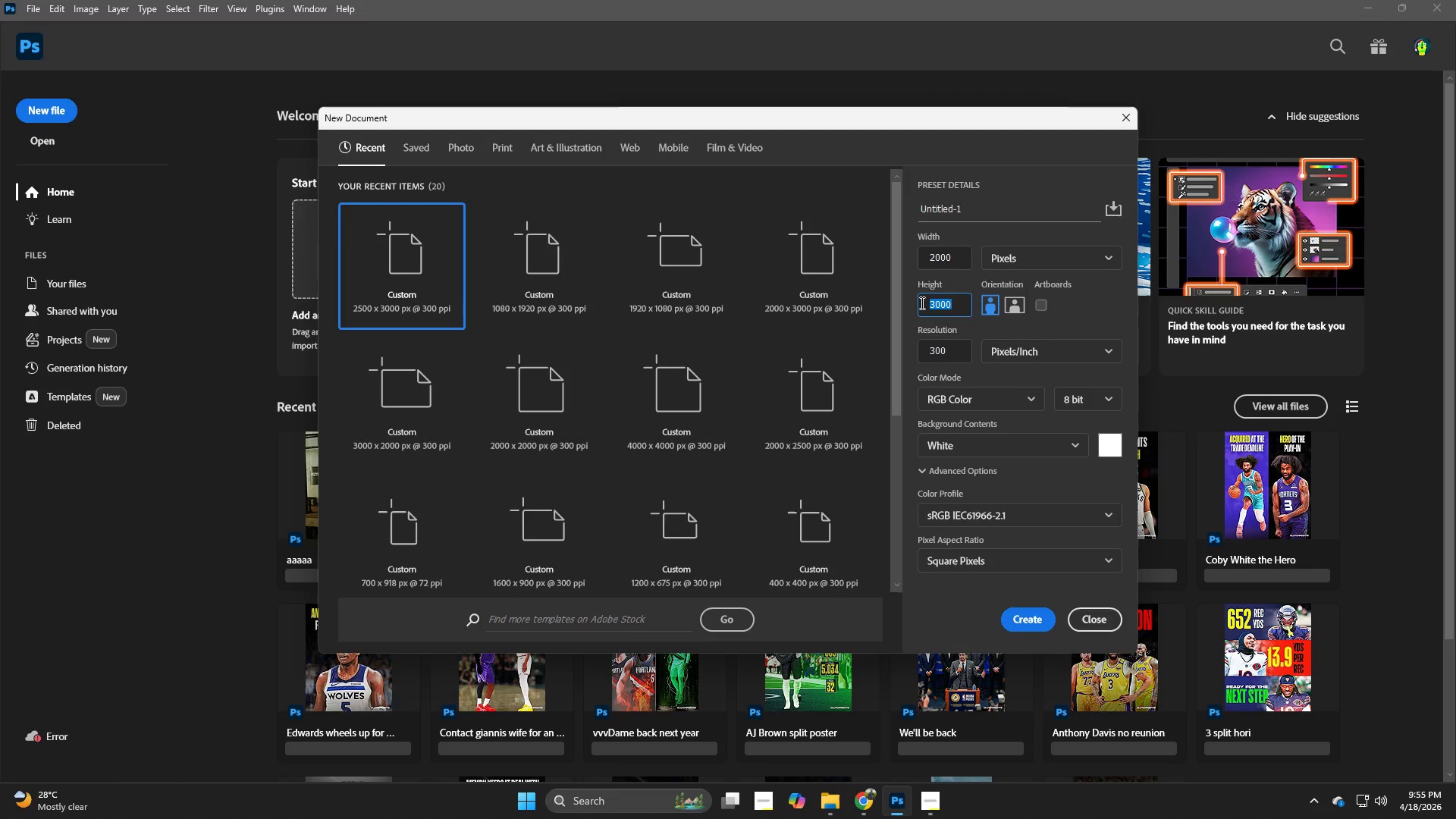 
key(Numpad2)
 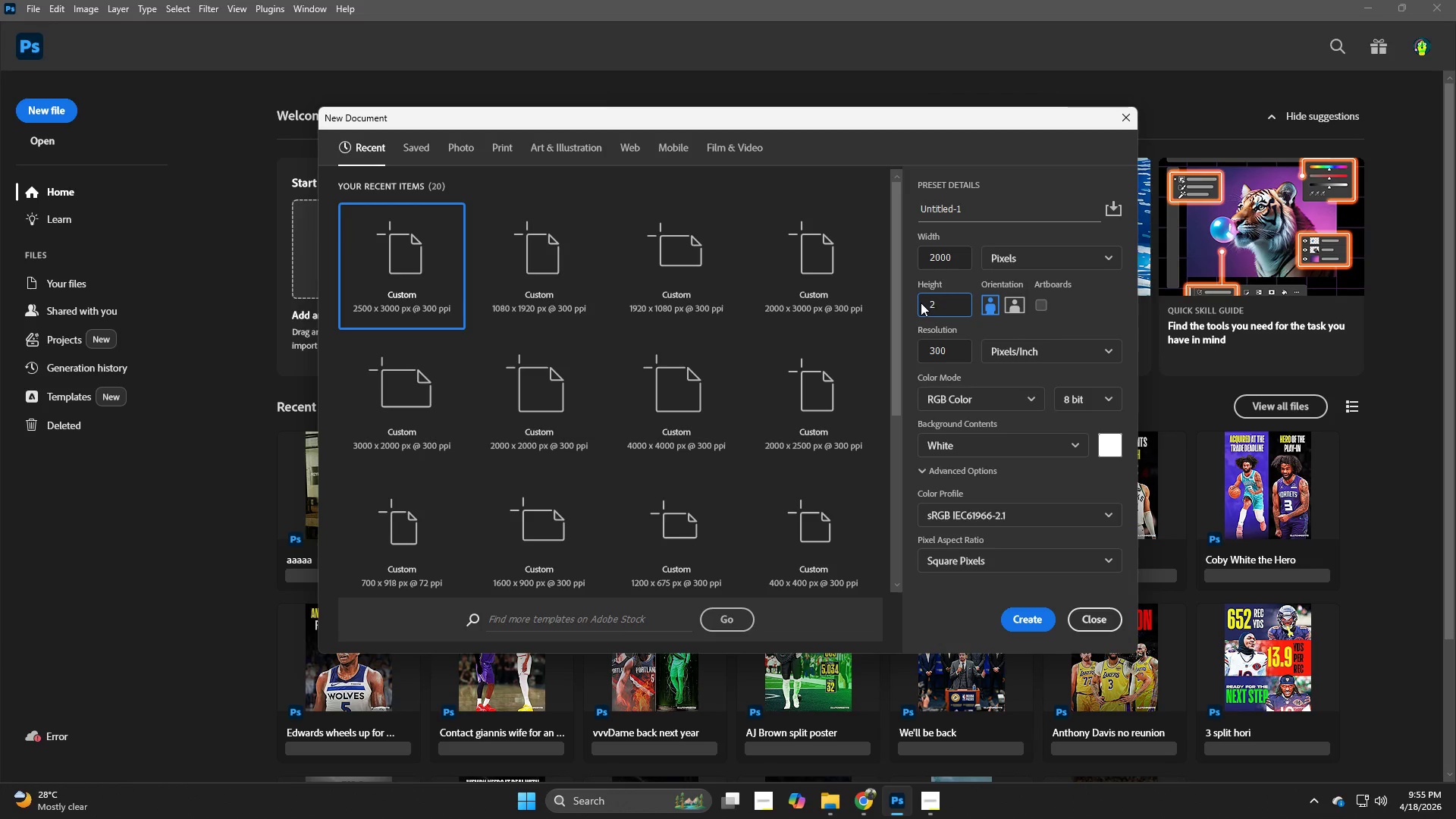 
key(Numpad0)
 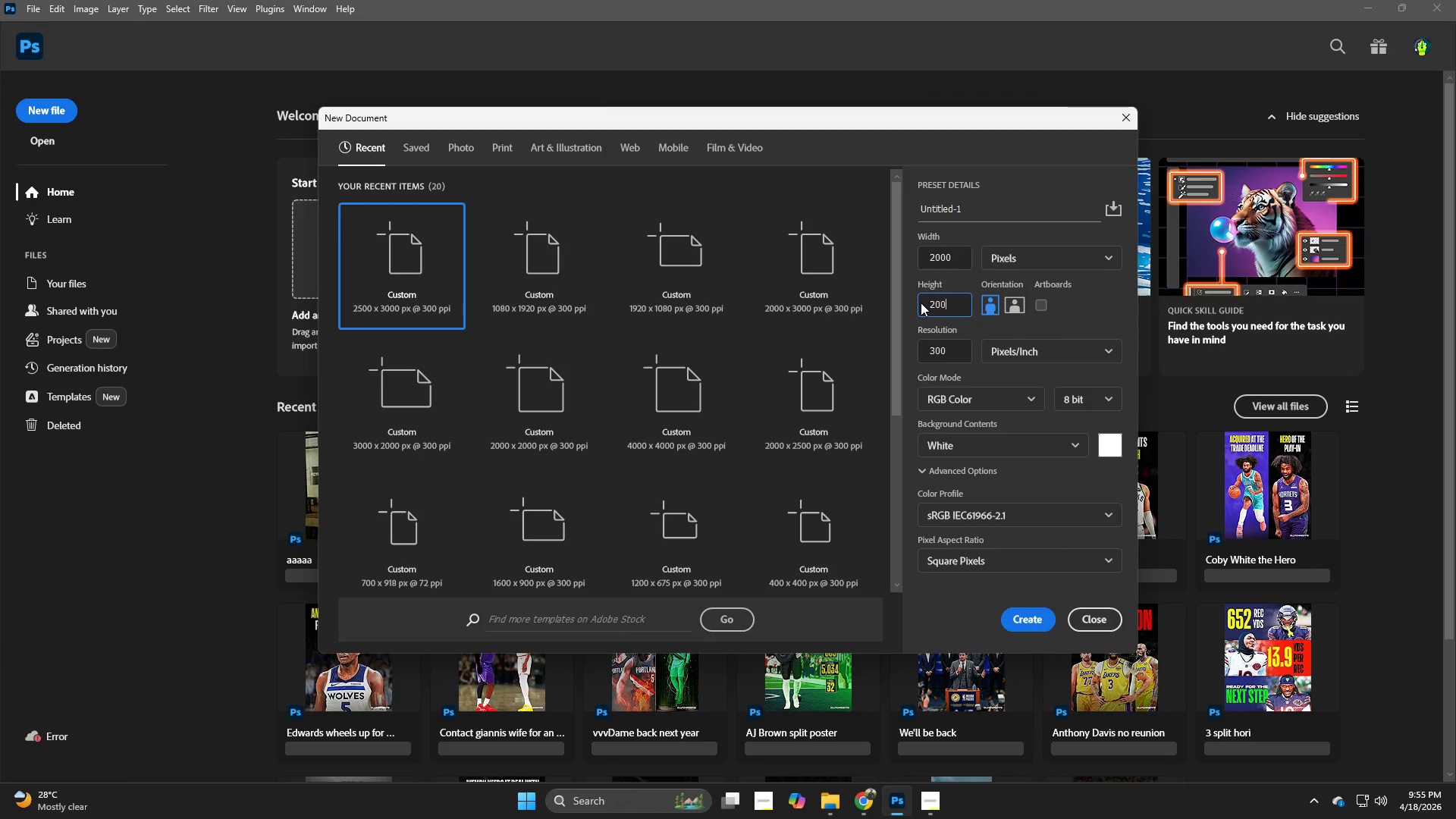 
key(Numpad0)
 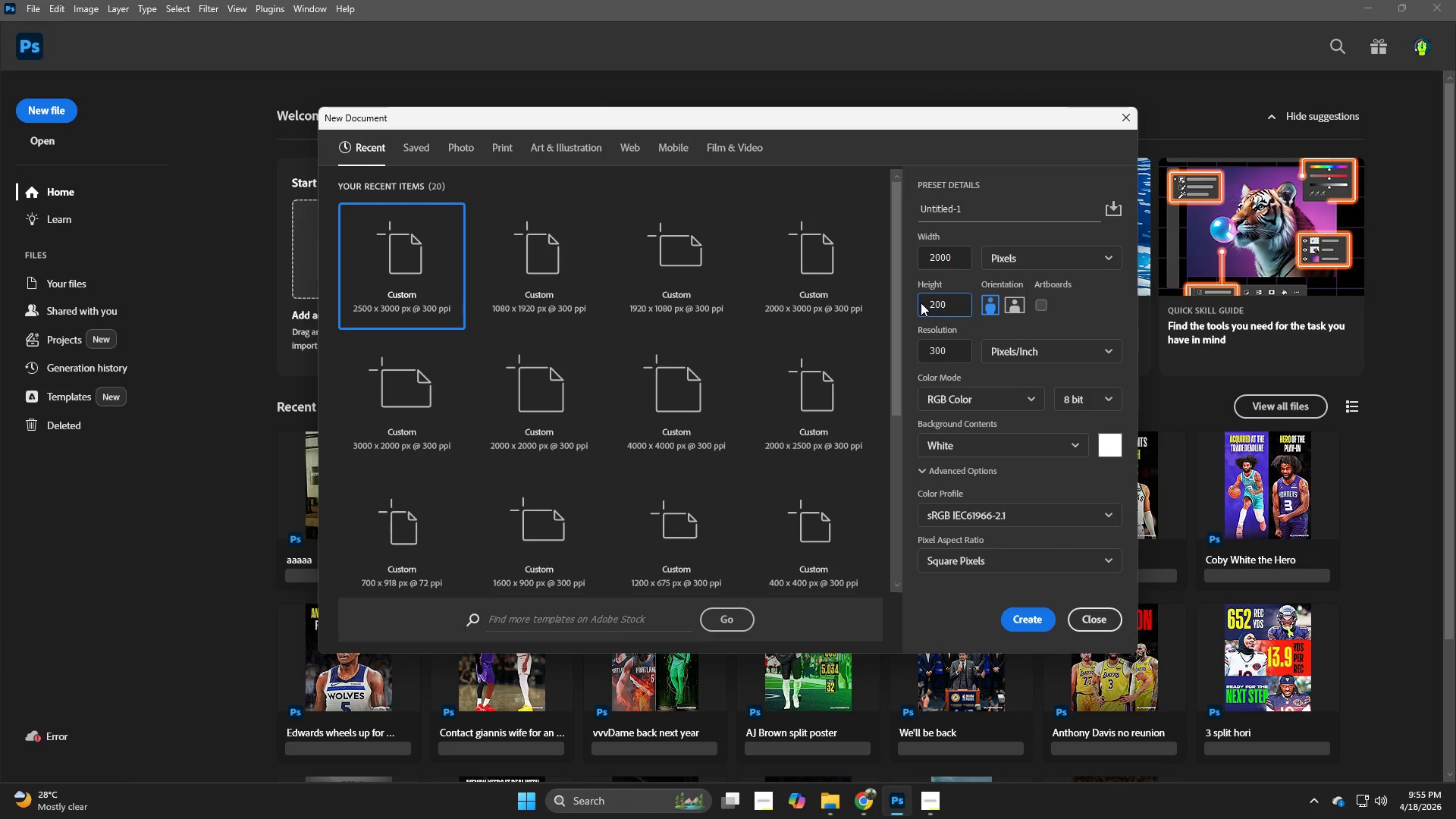 
key(Numpad0)
 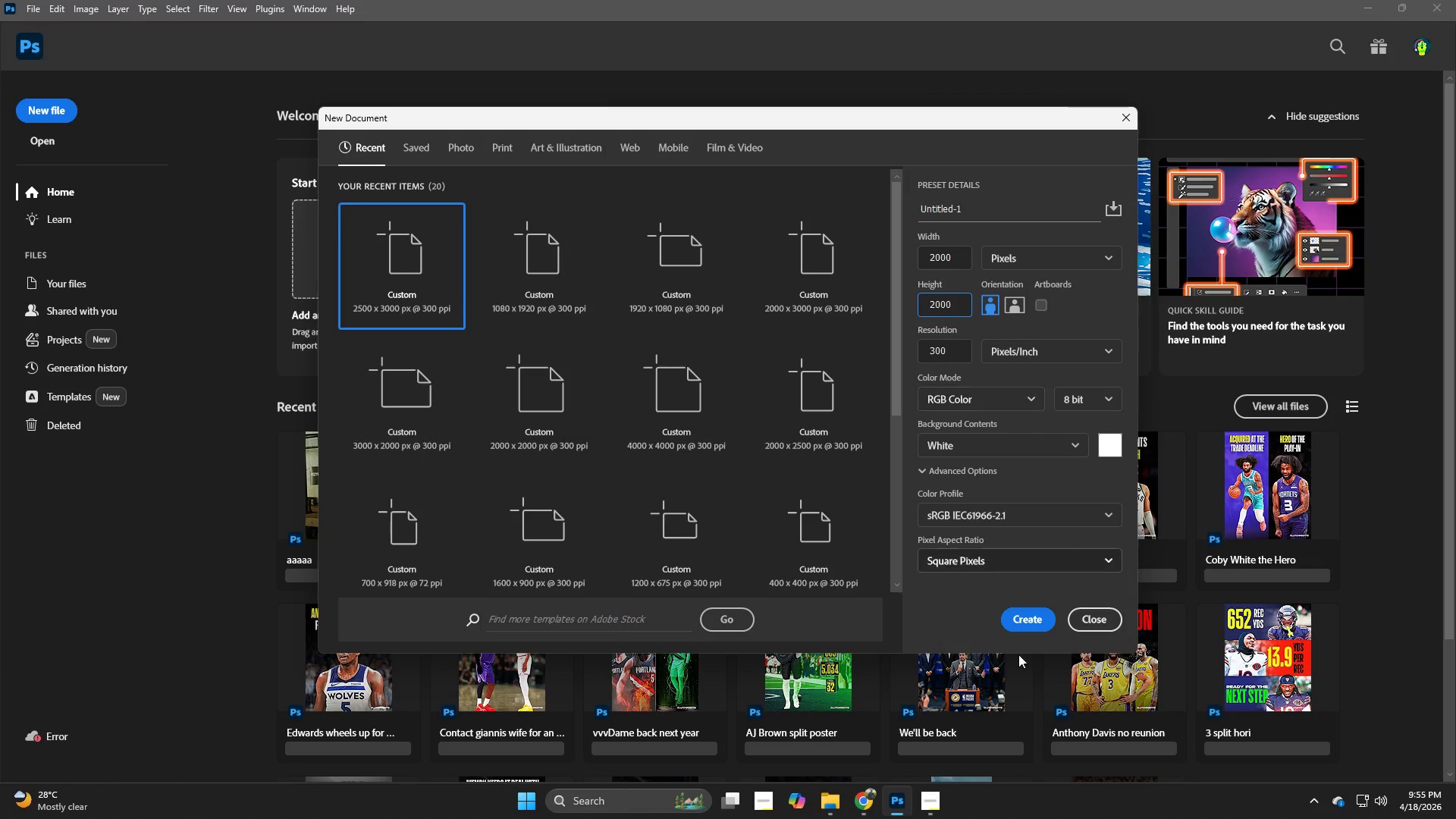 
left_click([1027, 626])
 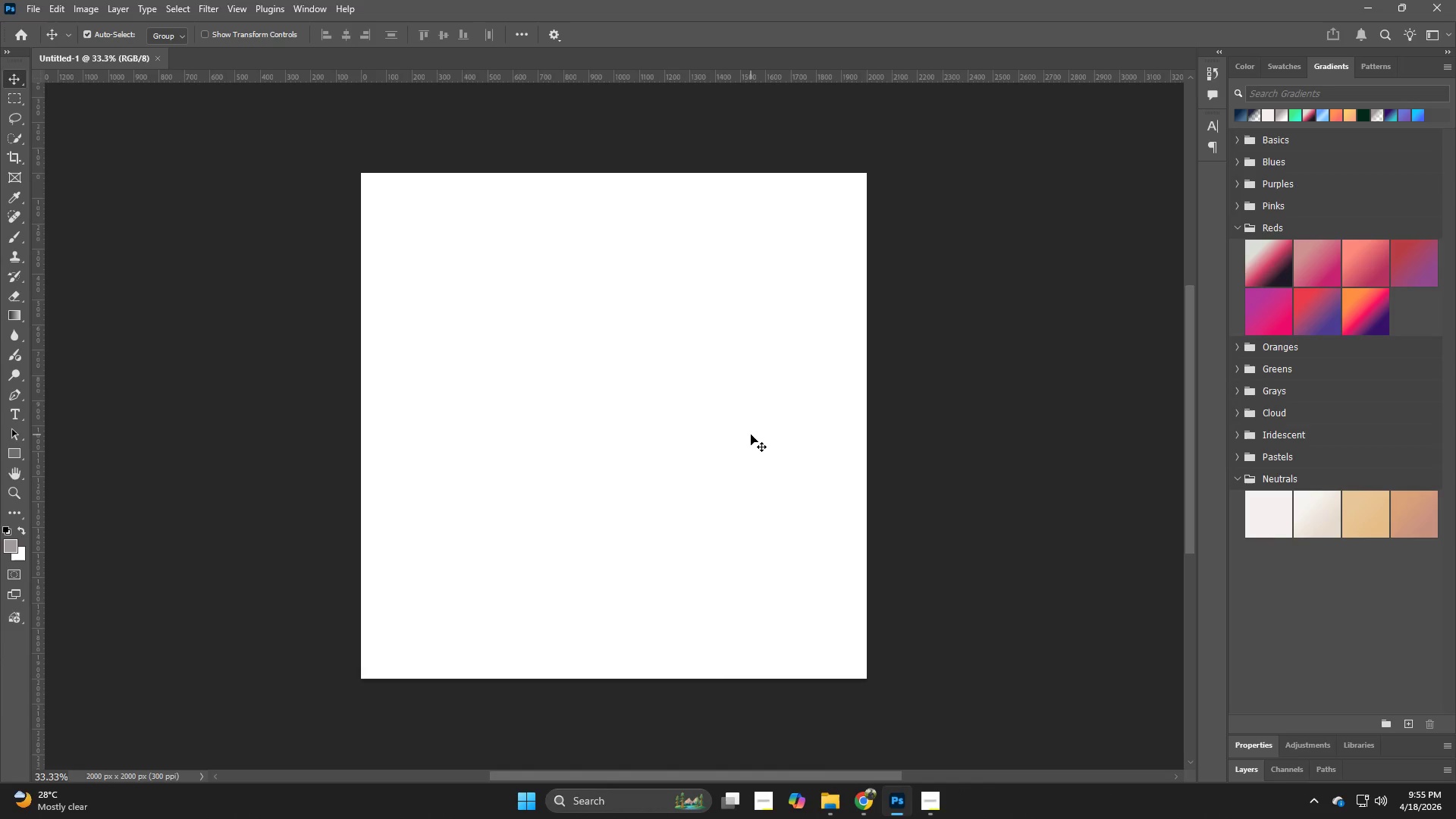 
hold_key(key=Z, duration=1.41)
 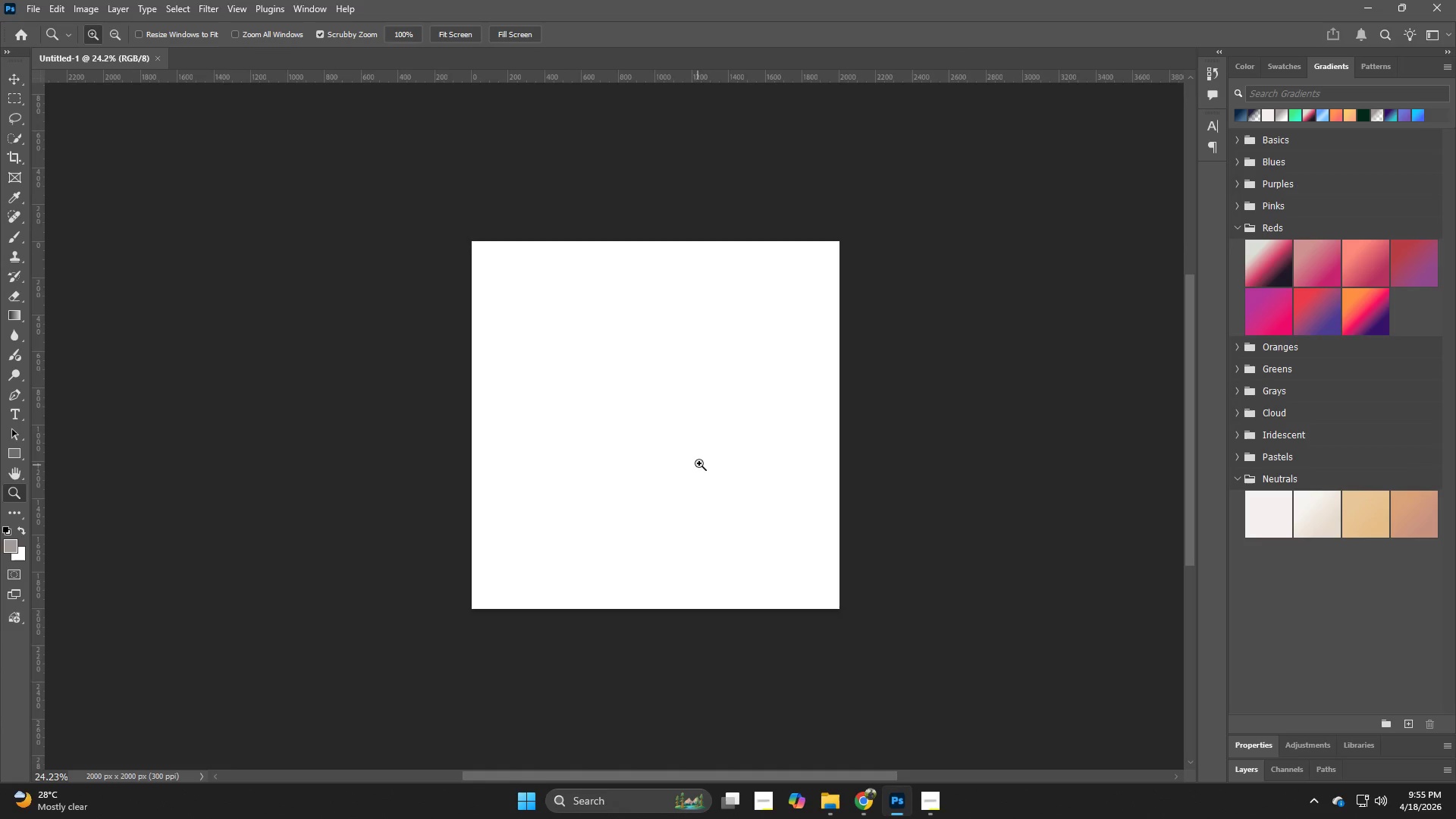 
left_click_drag(start_coordinate=[764, 422], to_coordinate=[738, 438])
 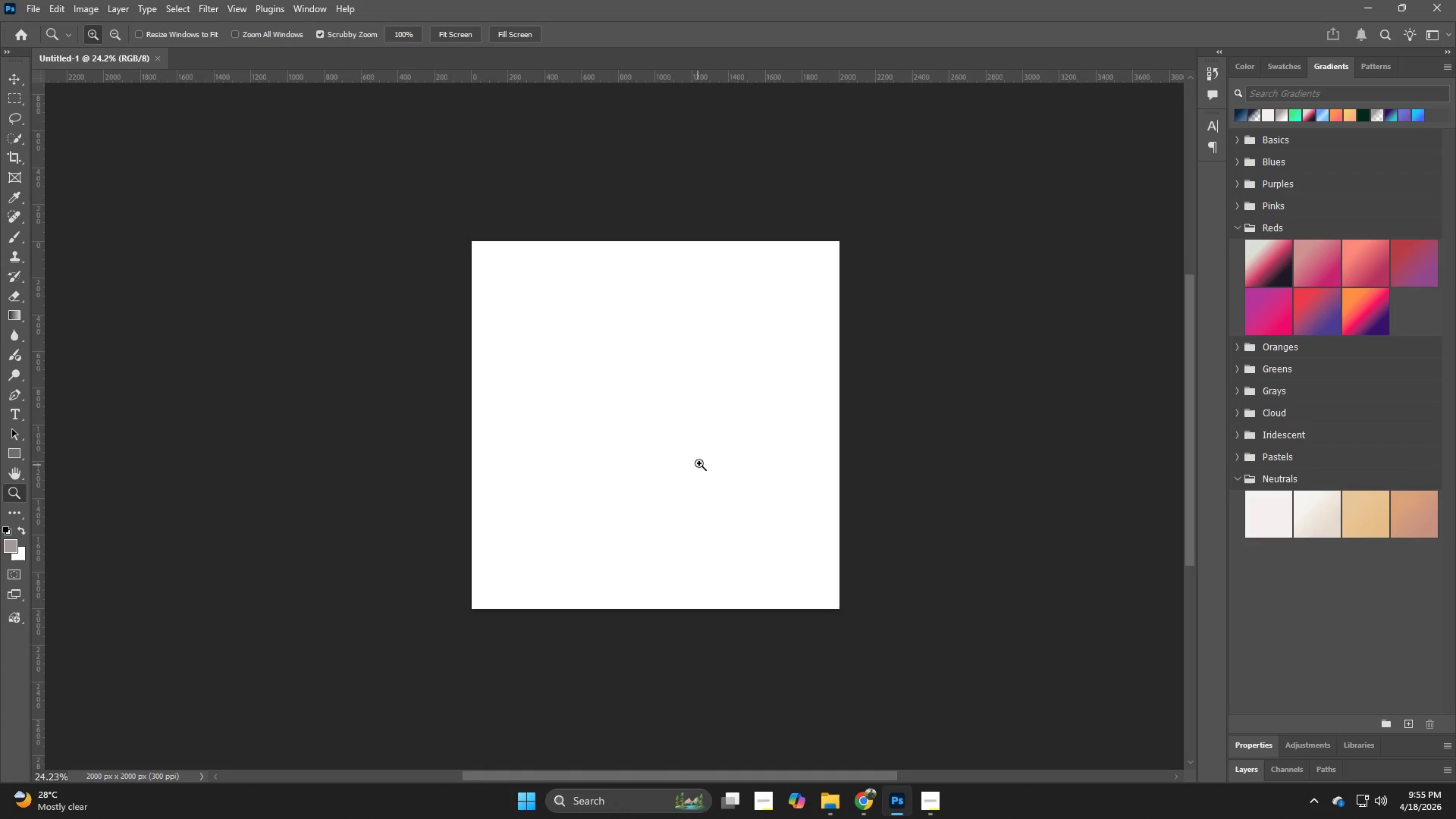 
left_click_drag(start_coordinate=[704, 441], to_coordinate=[709, 457])
 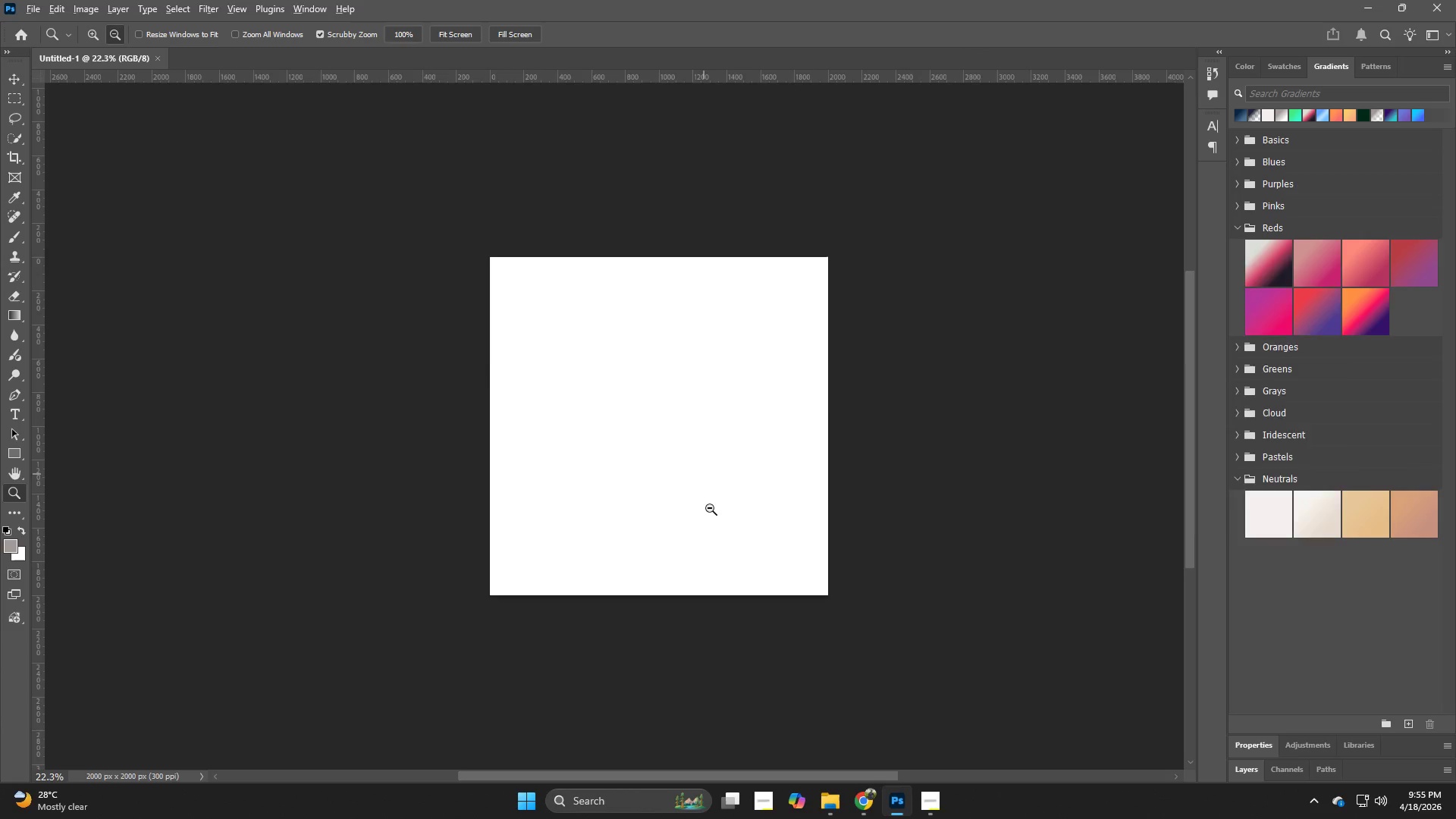 
key(Alt+Tab)
 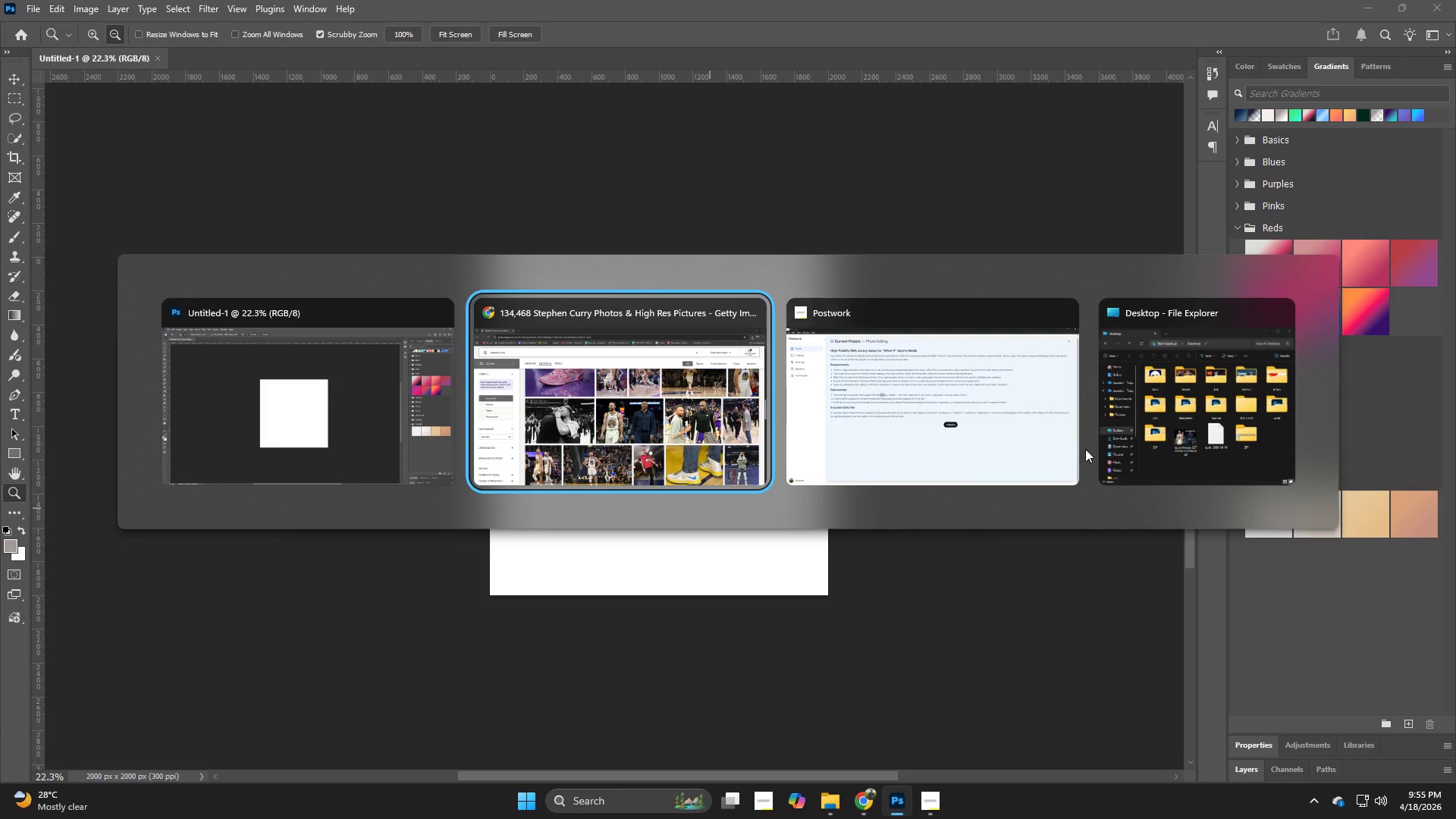 
left_click([1202, 406])
 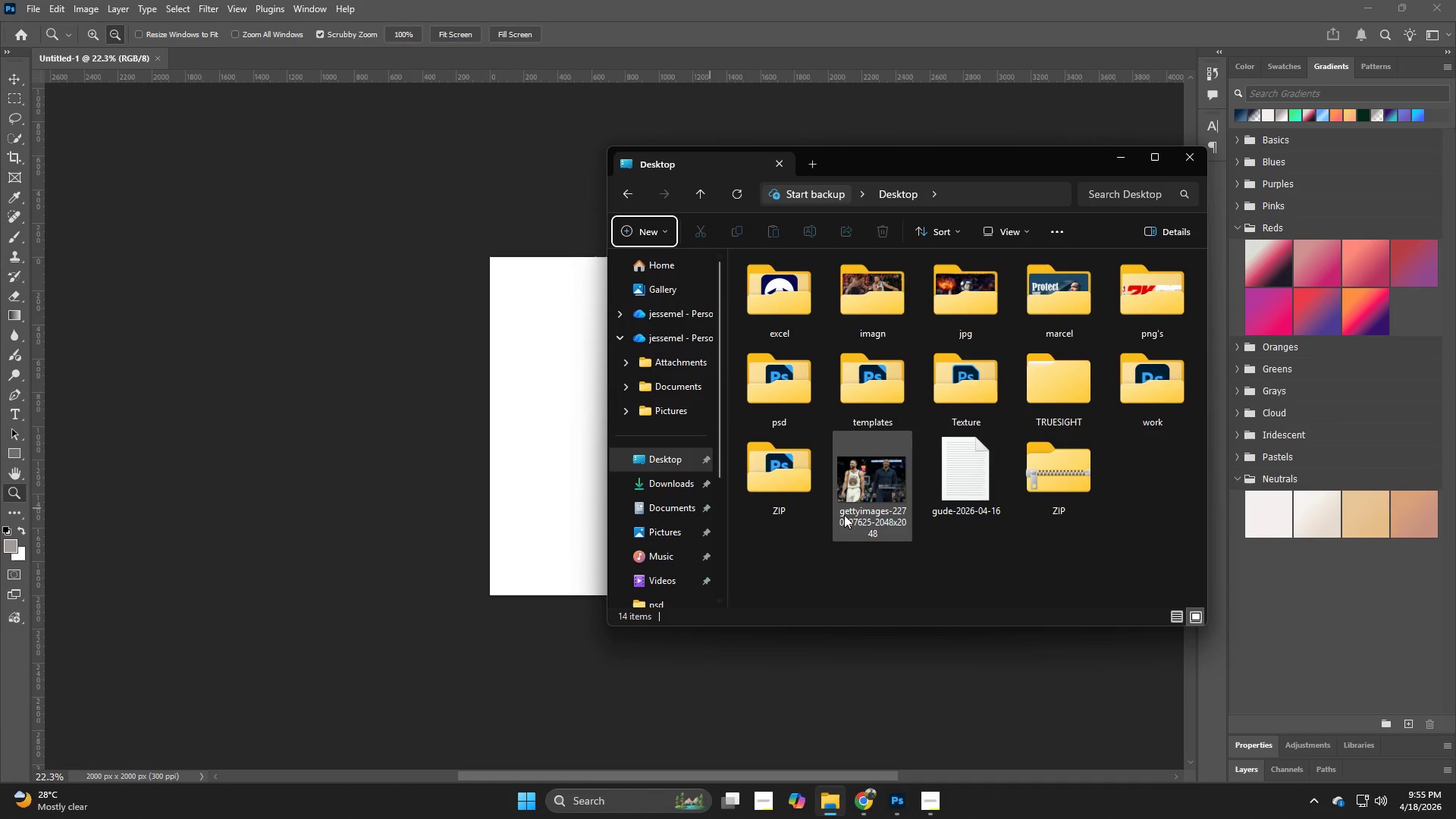 
left_click_drag(start_coordinate=[888, 484], to_coordinate=[403, 495])
 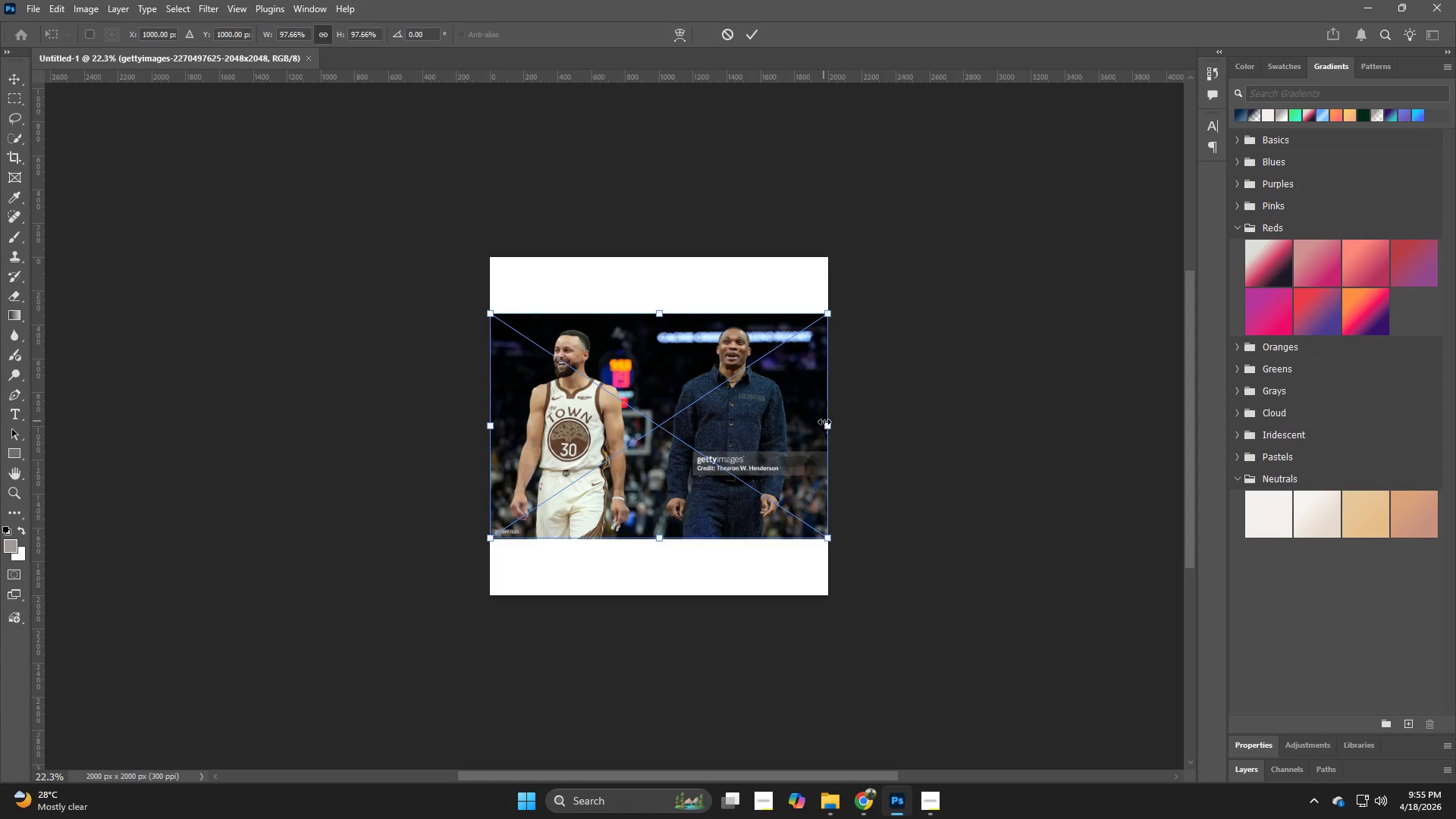 
left_click_drag(start_coordinate=[833, 427], to_coordinate=[1069, 408])
 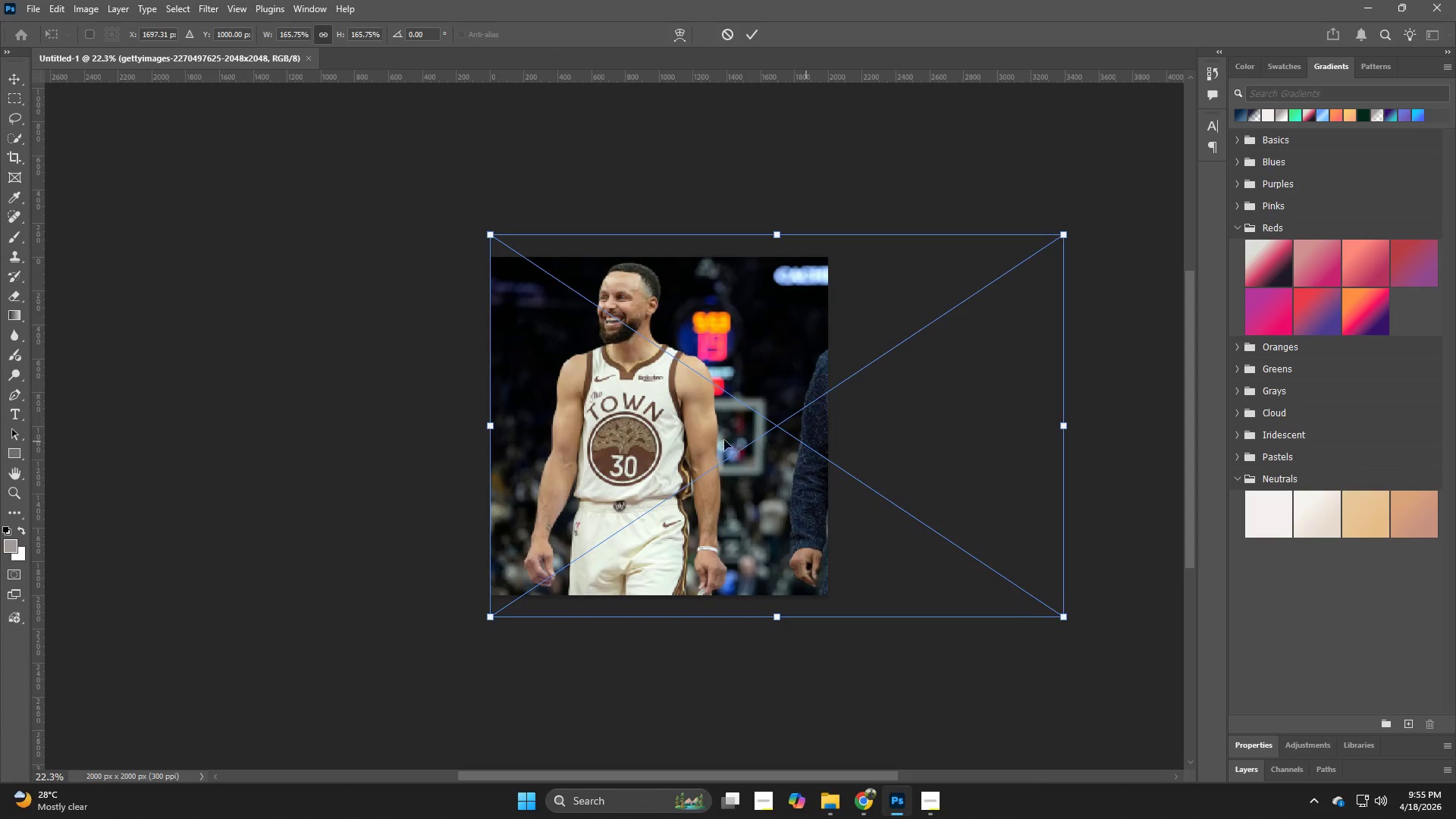 
left_click_drag(start_coordinate=[724, 440], to_coordinate=[730, 430])
 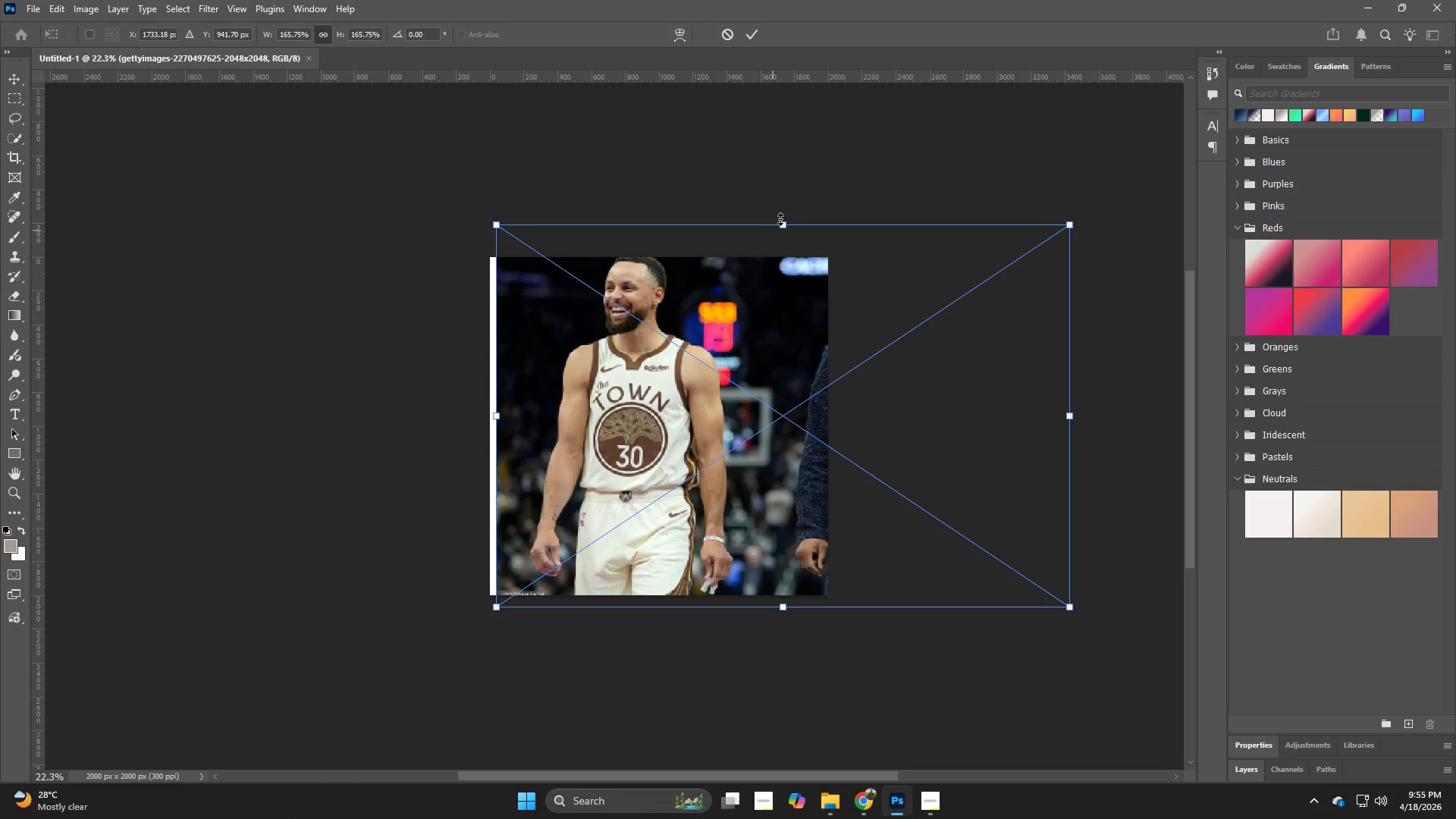 
left_click_drag(start_coordinate=[780, 219], to_coordinate=[777, 269])
 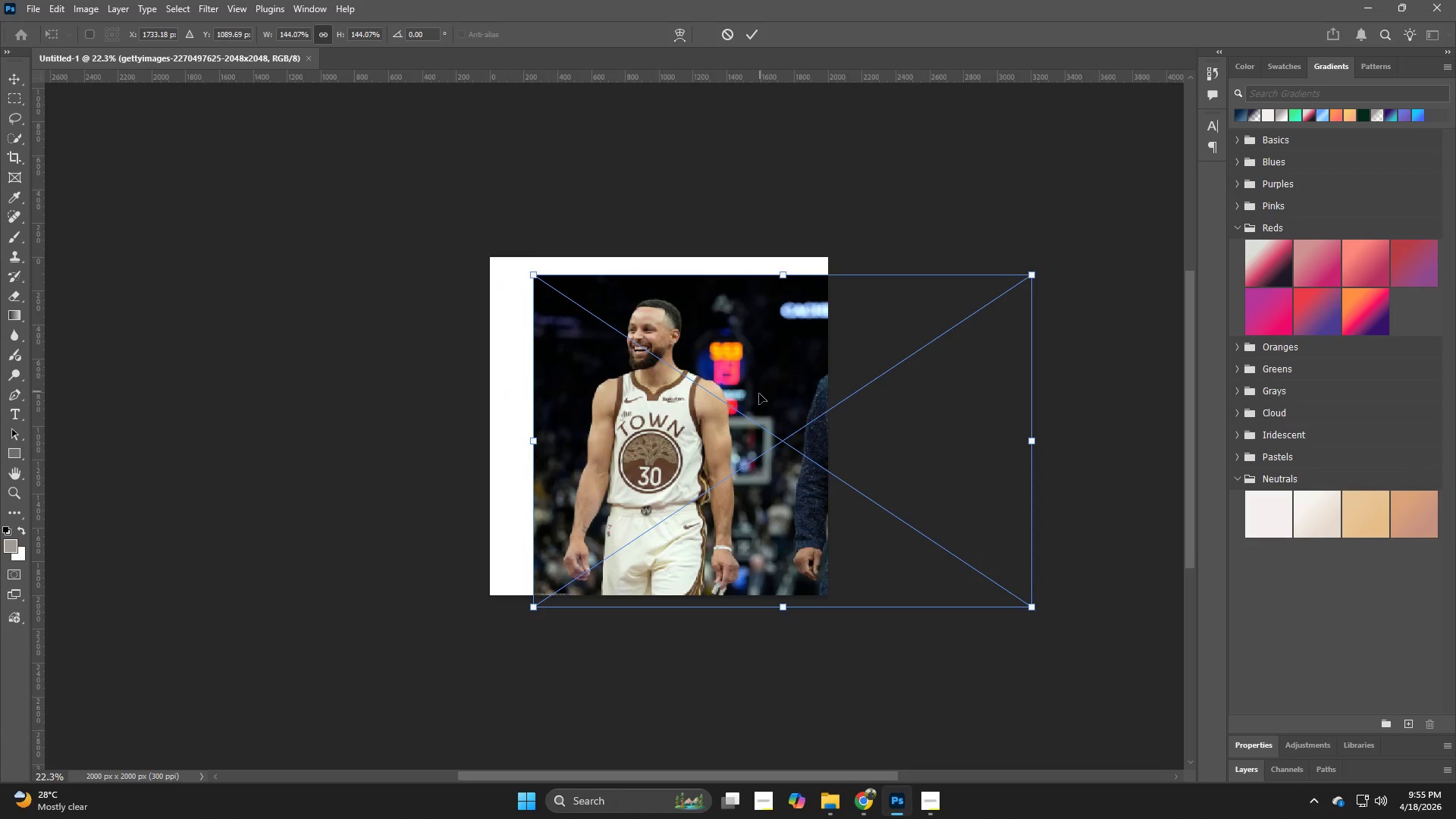 
left_click_drag(start_coordinate=[759, 394], to_coordinate=[754, 376])
 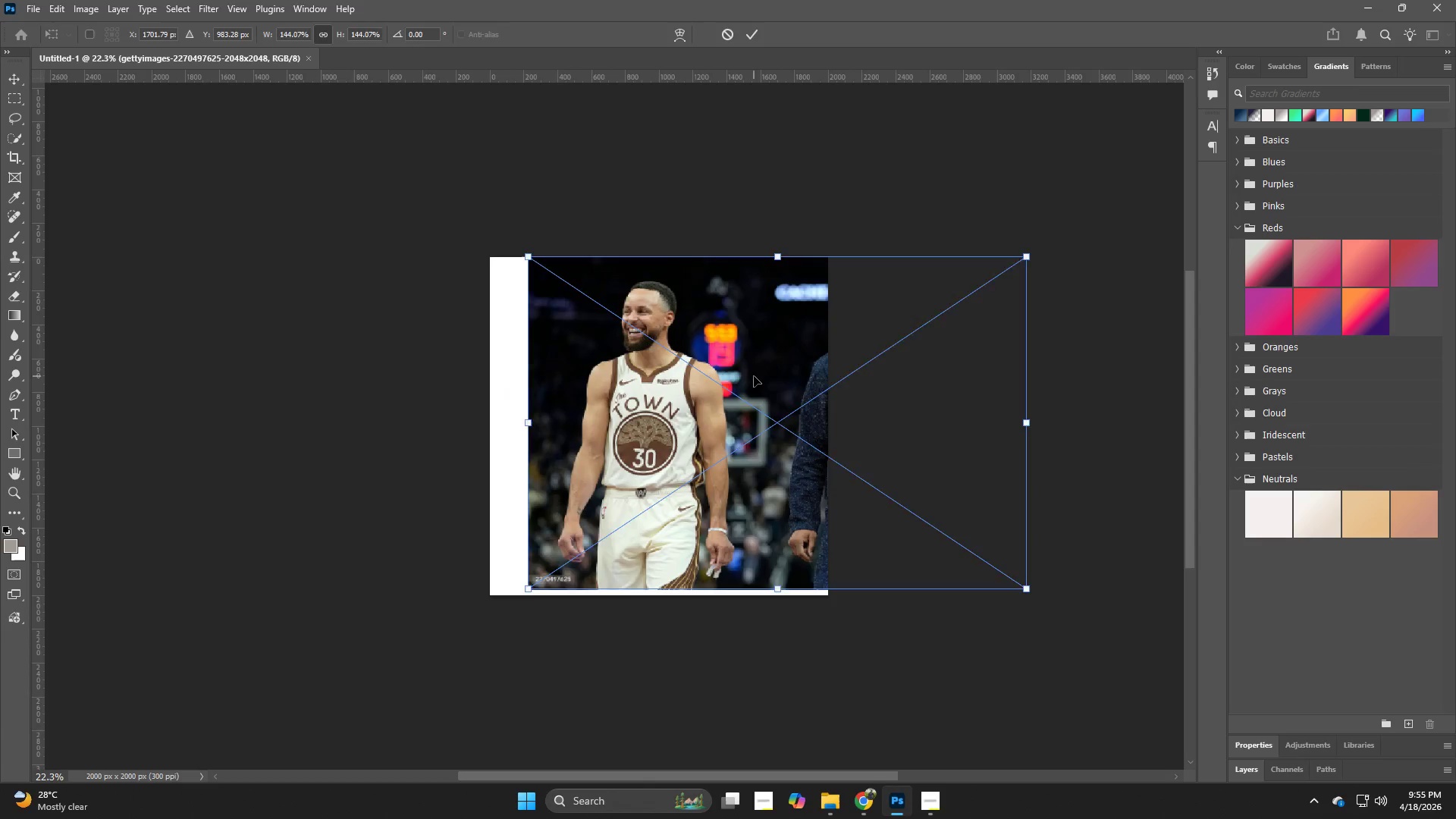 
key(NumpadEnter)
 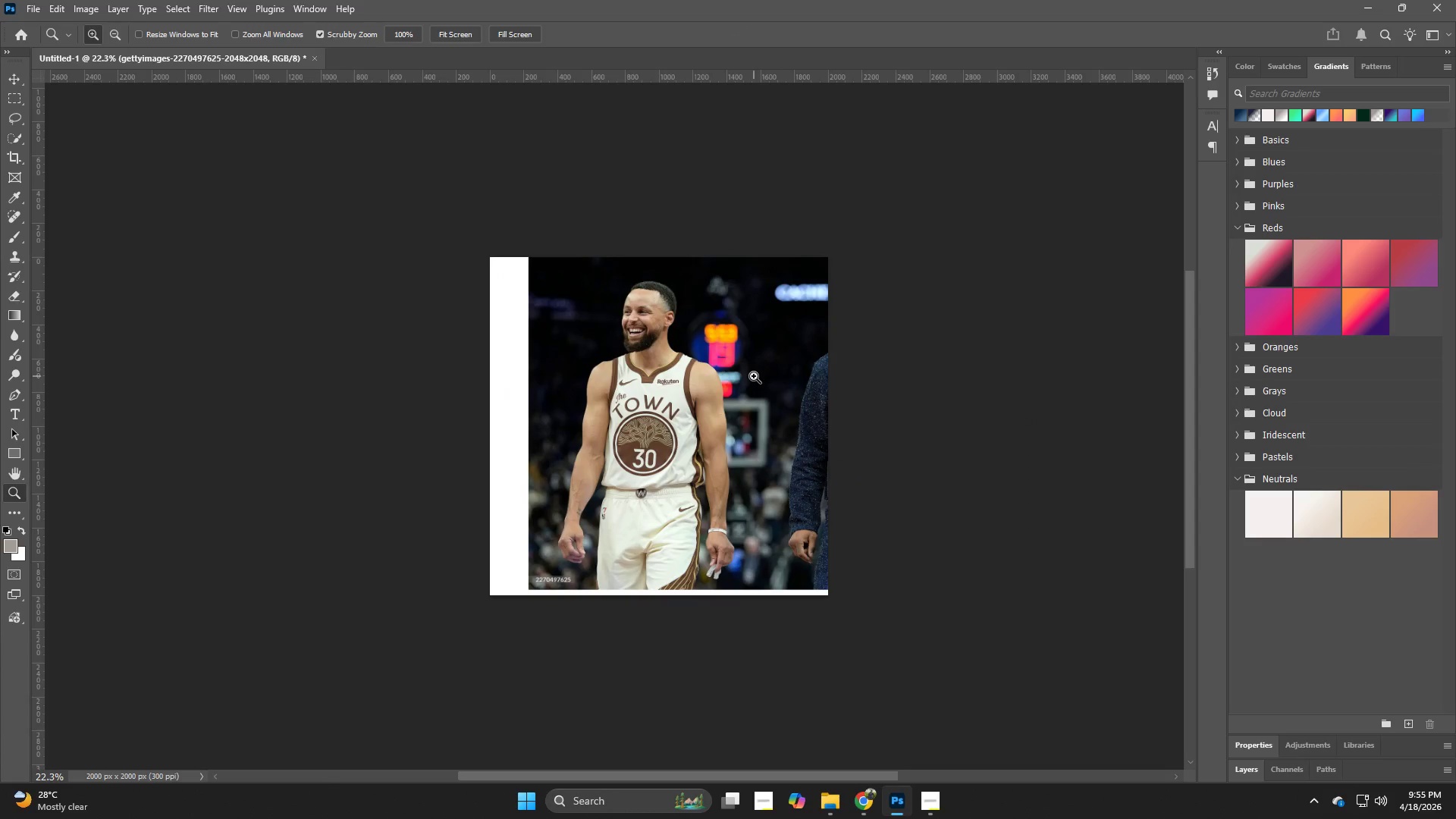 
key(M)
 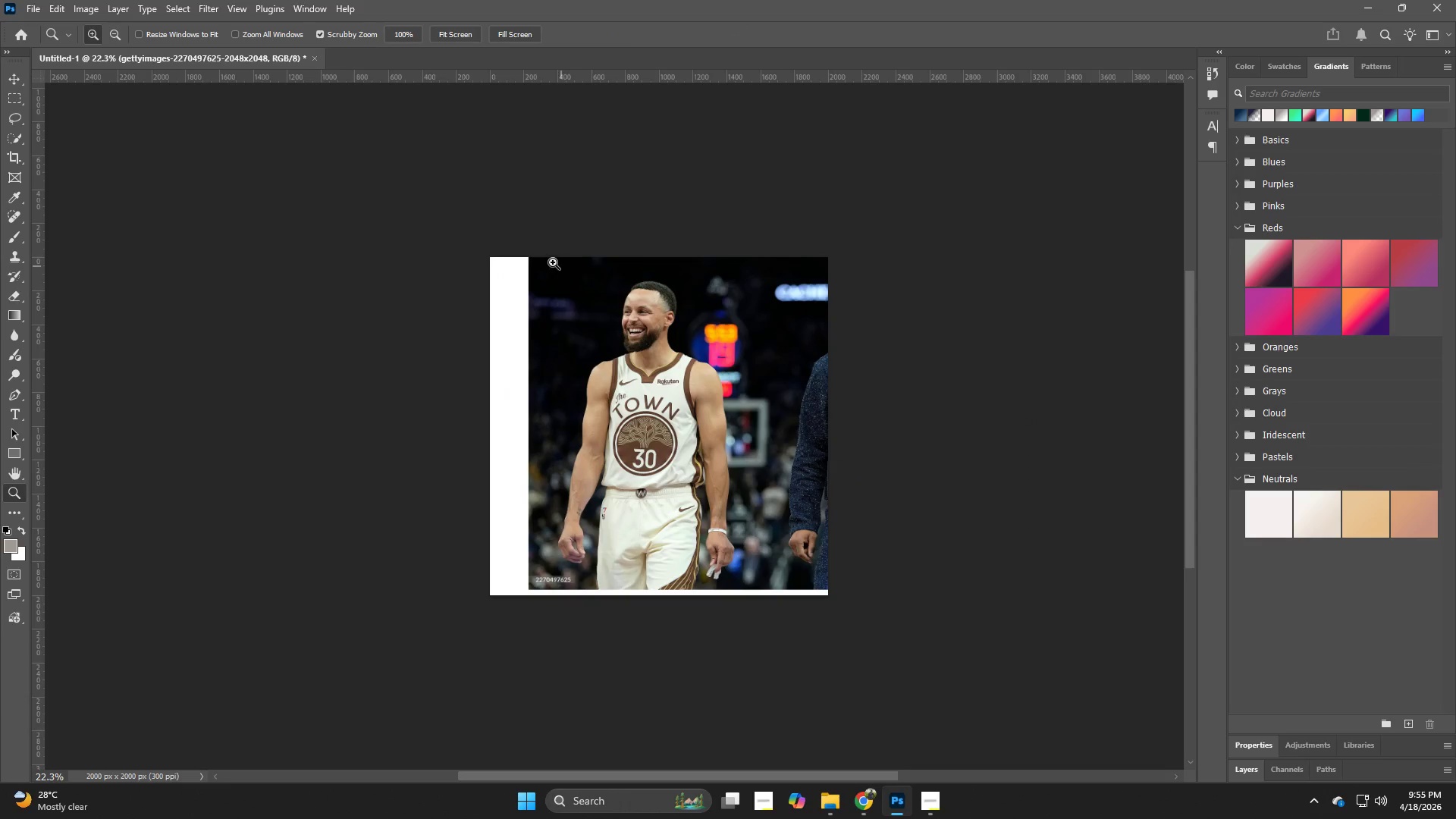 
hold_key(key=M, duration=1.45)
 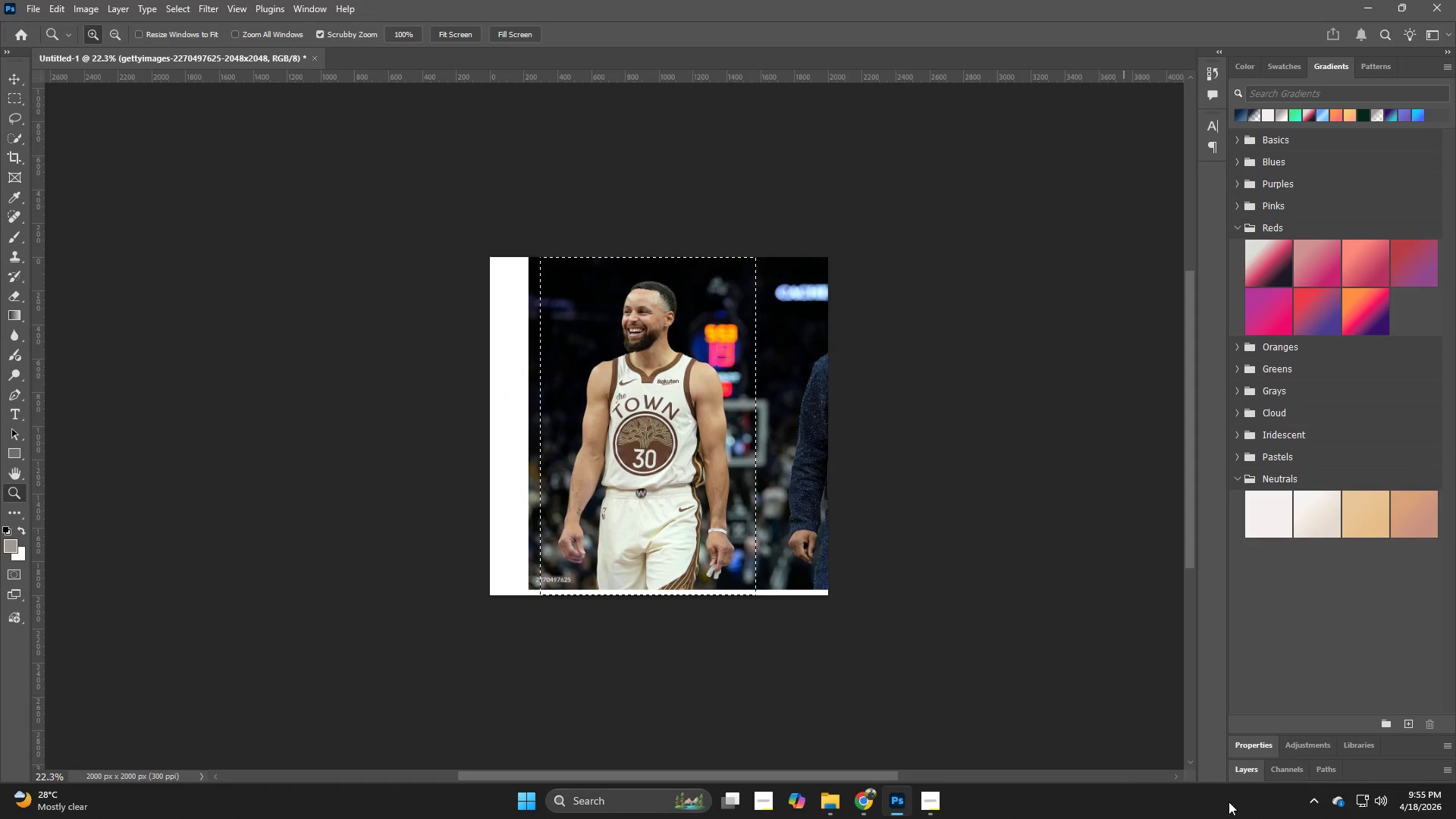 
left_click_drag(start_coordinate=[540, 246], to_coordinate=[755, 704])
 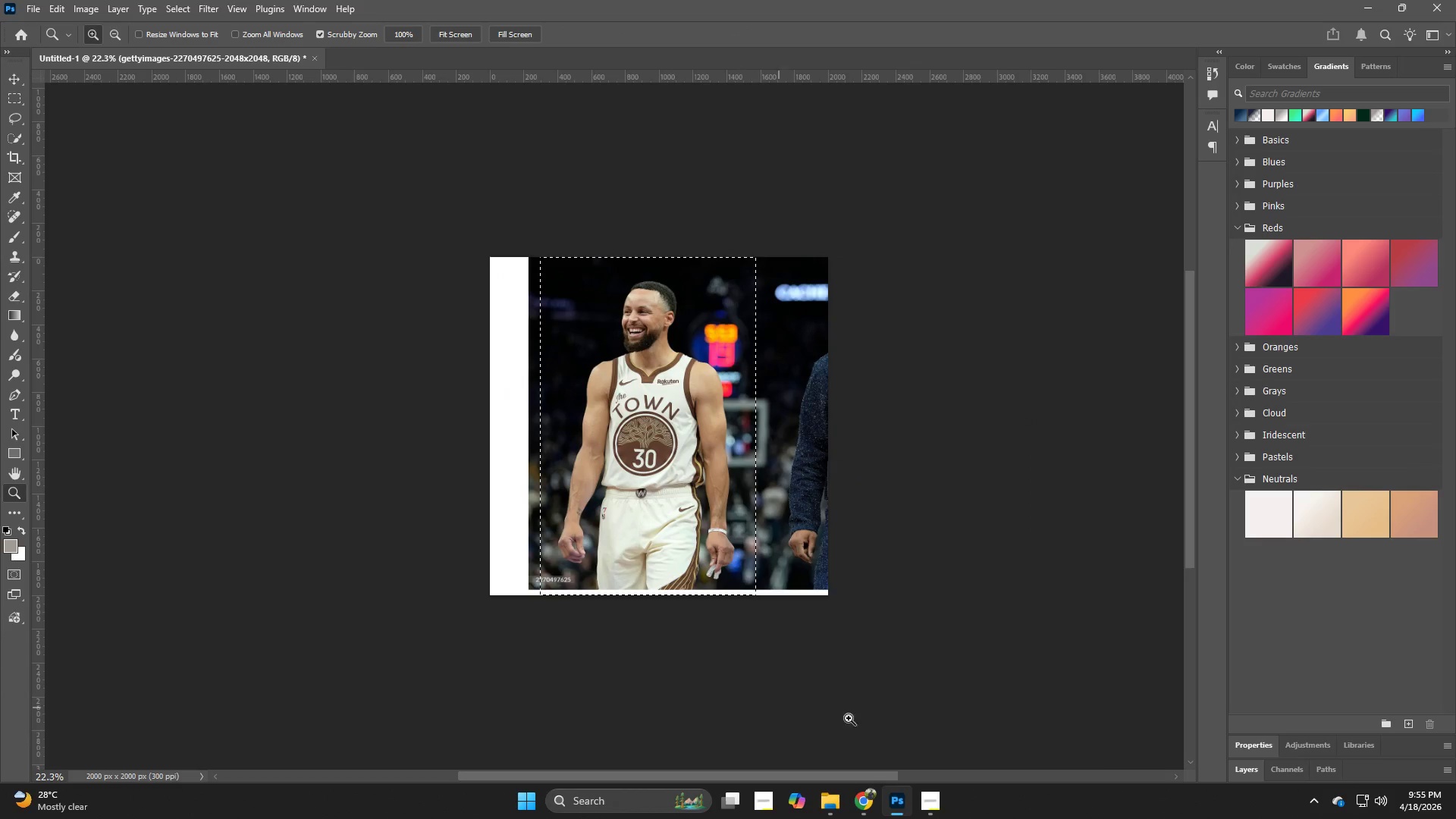 
key(Control+J)
 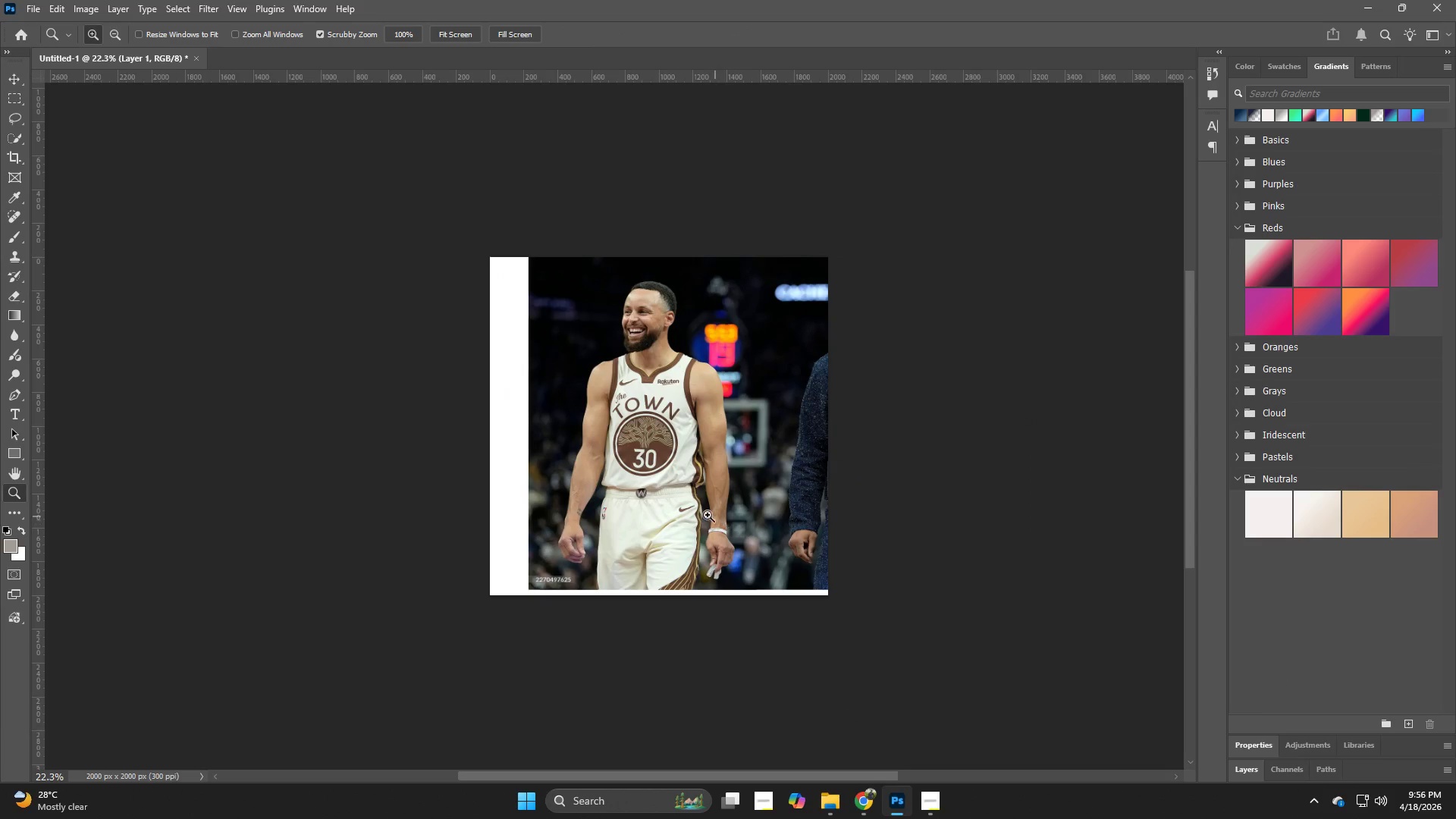 
key(V)
 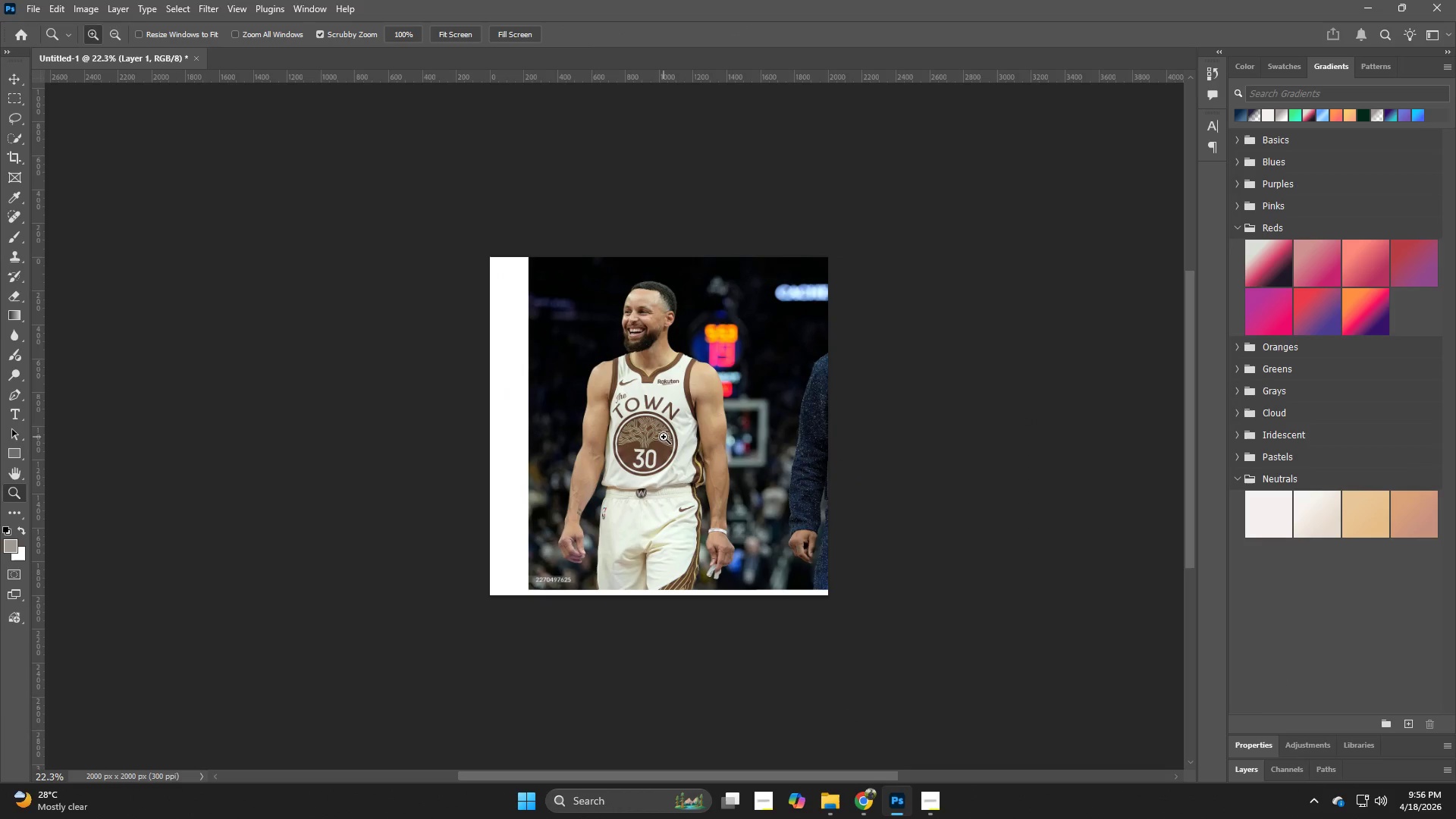 
left_click([664, 436])
 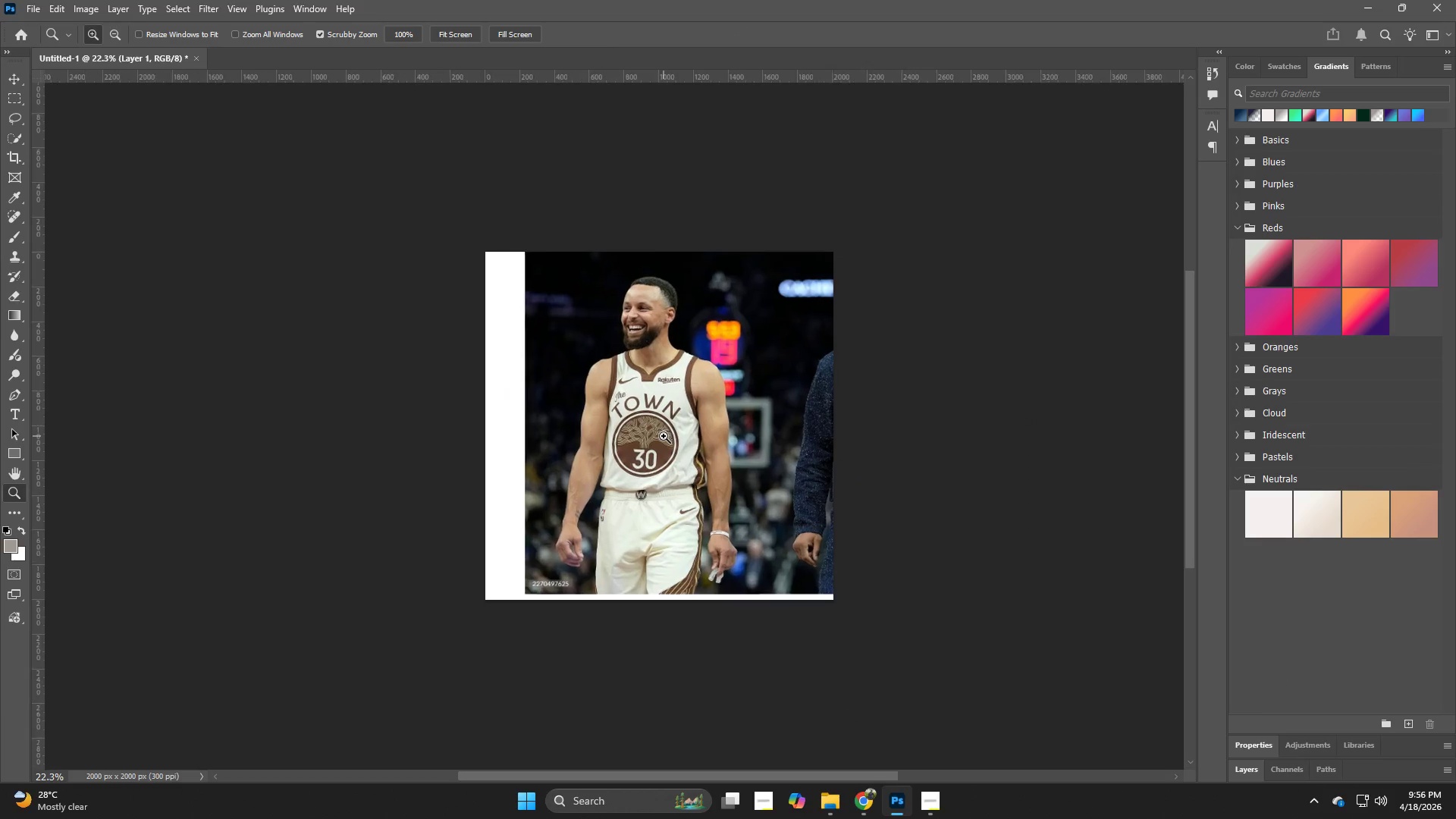 
key(V)
 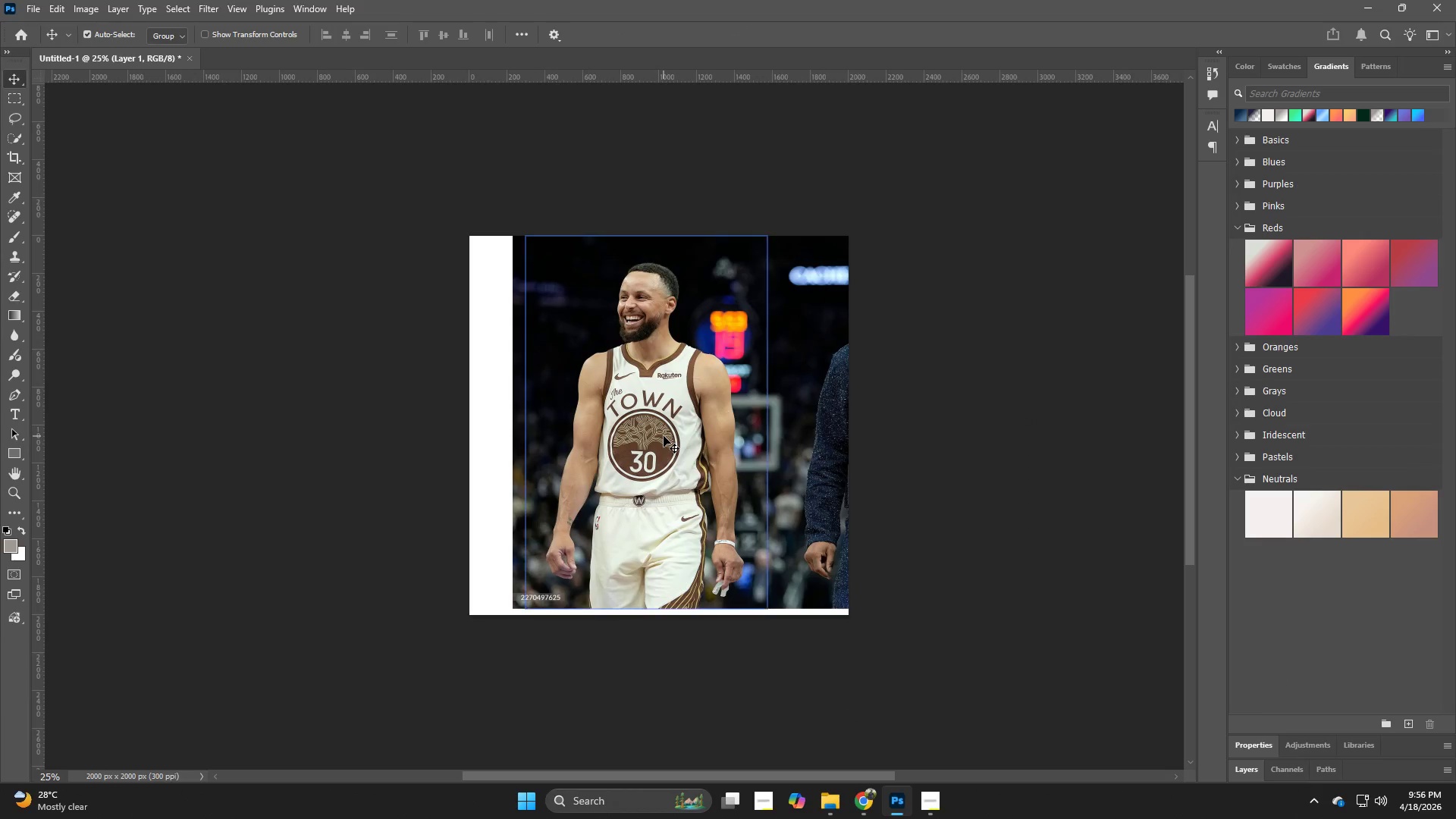 
left_click([664, 436])
 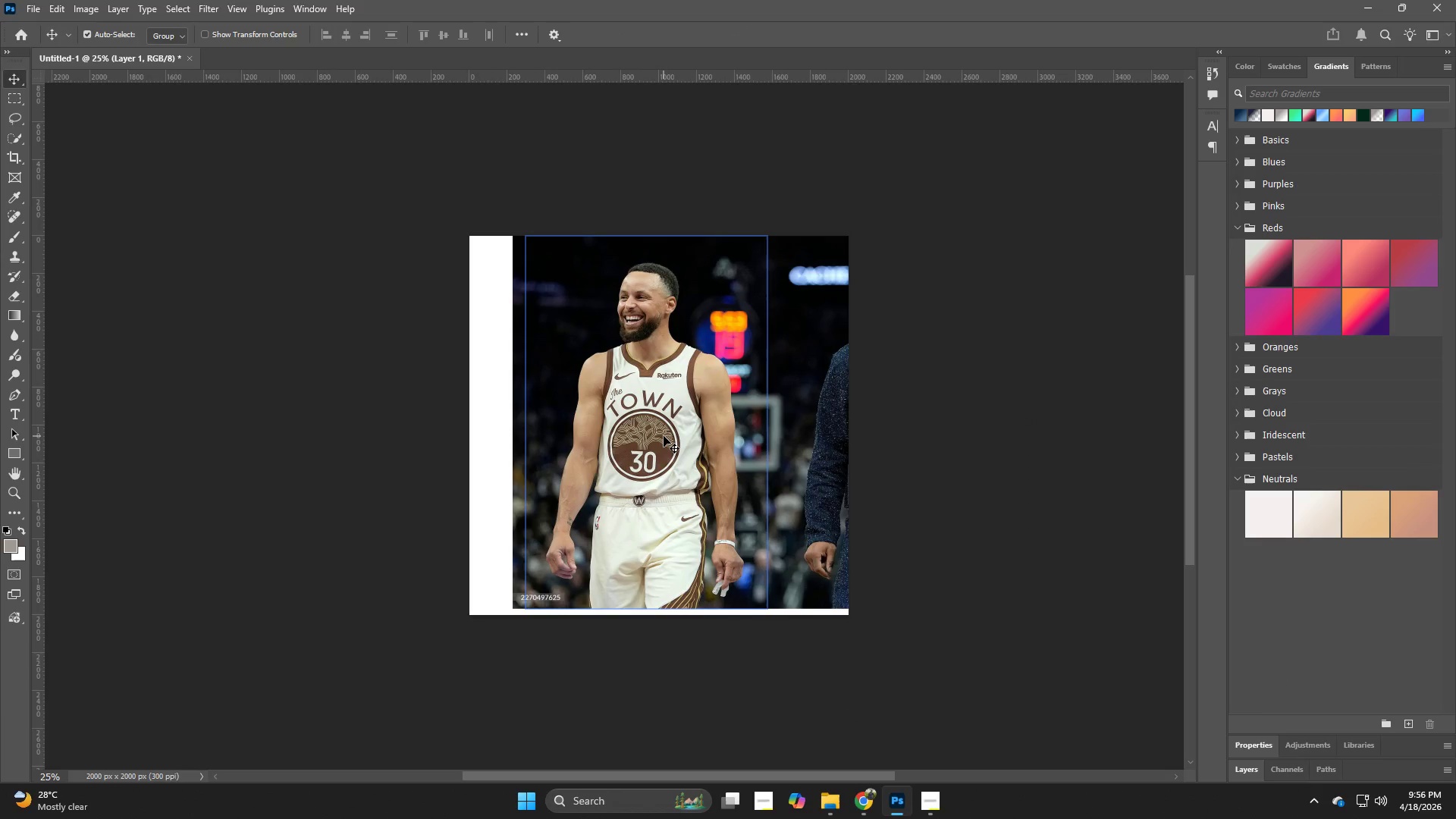 
left_click([664, 436])
 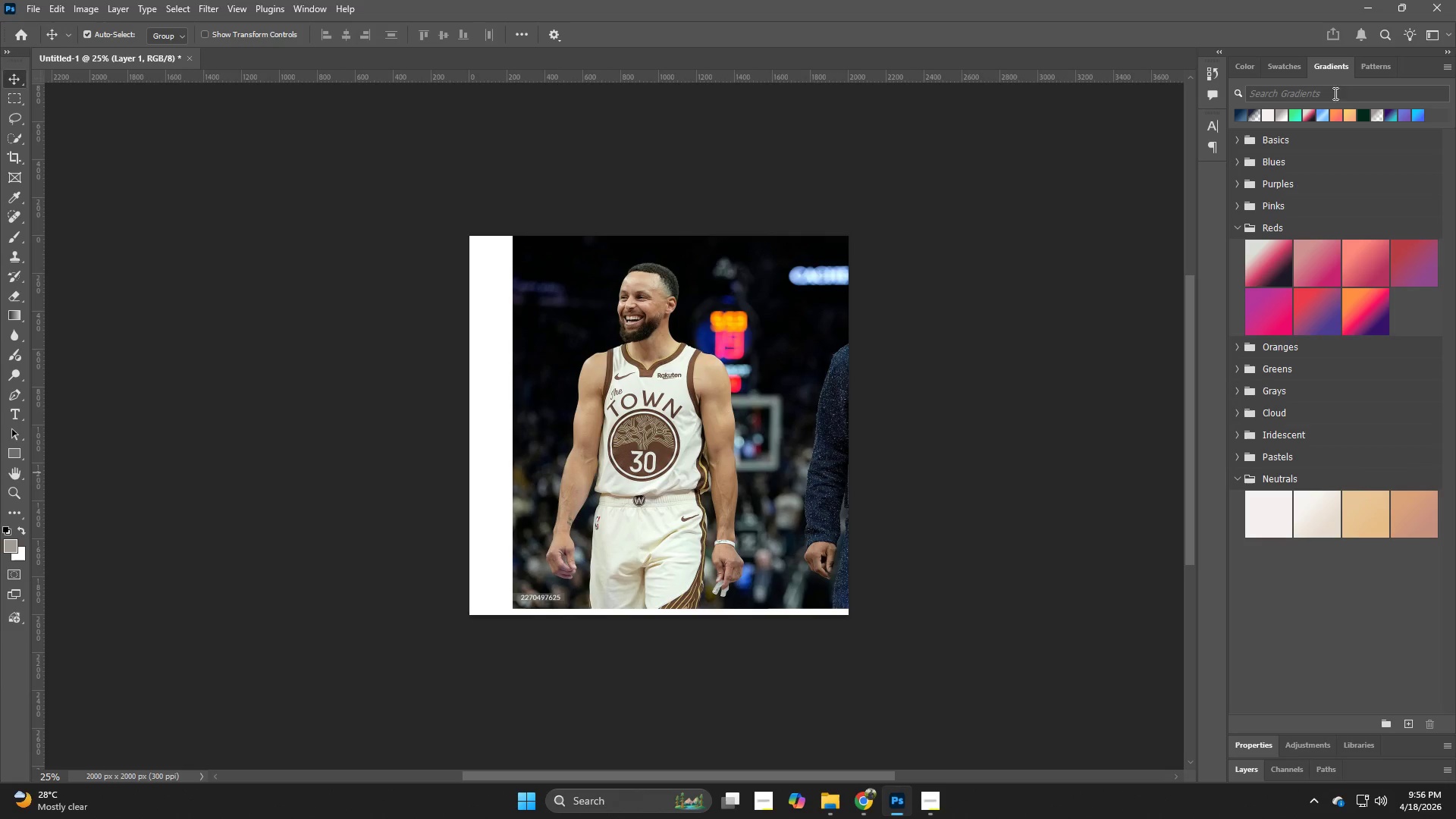 
left_click([1235, 72])
 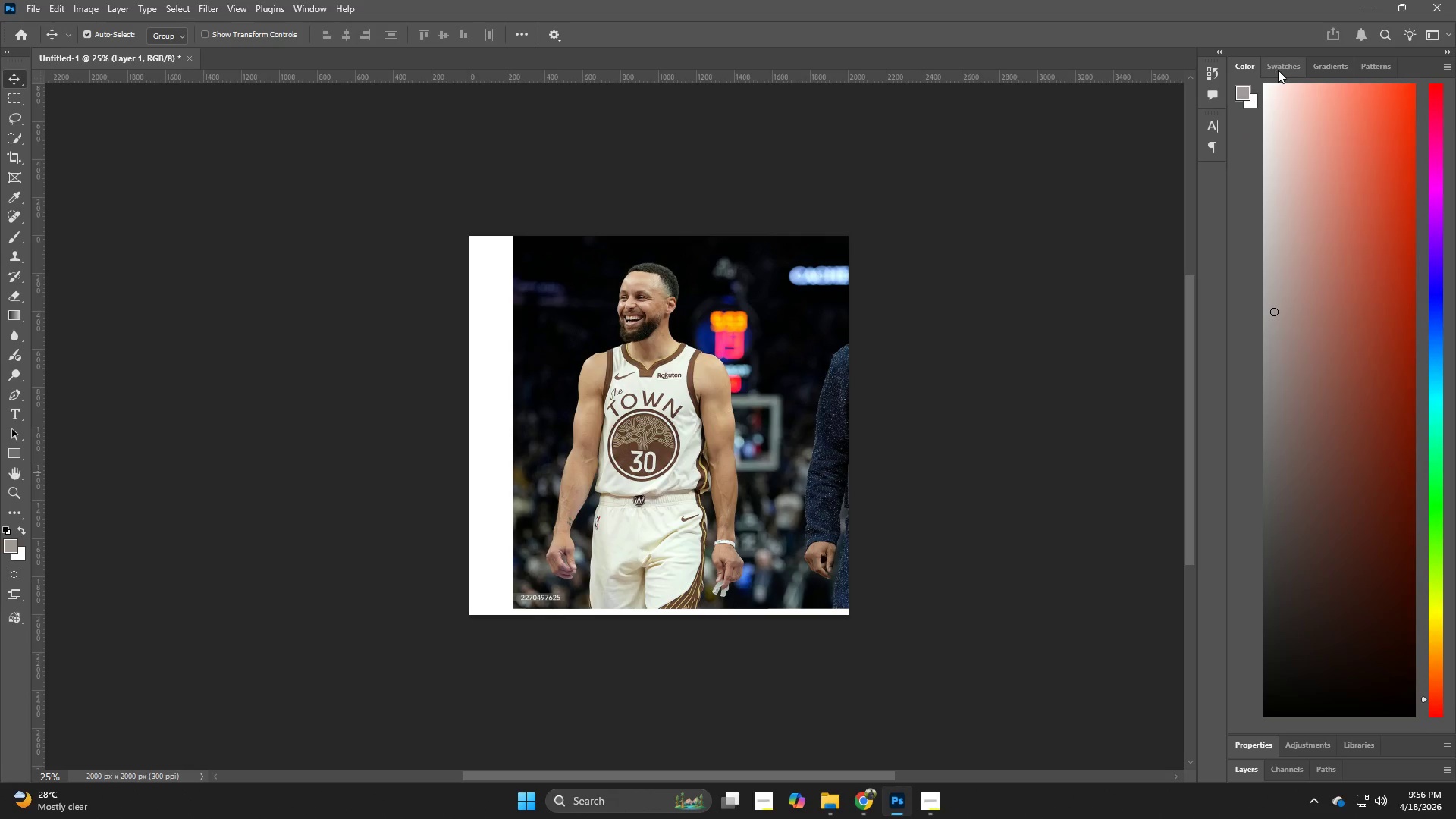 
left_click([1282, 67])
 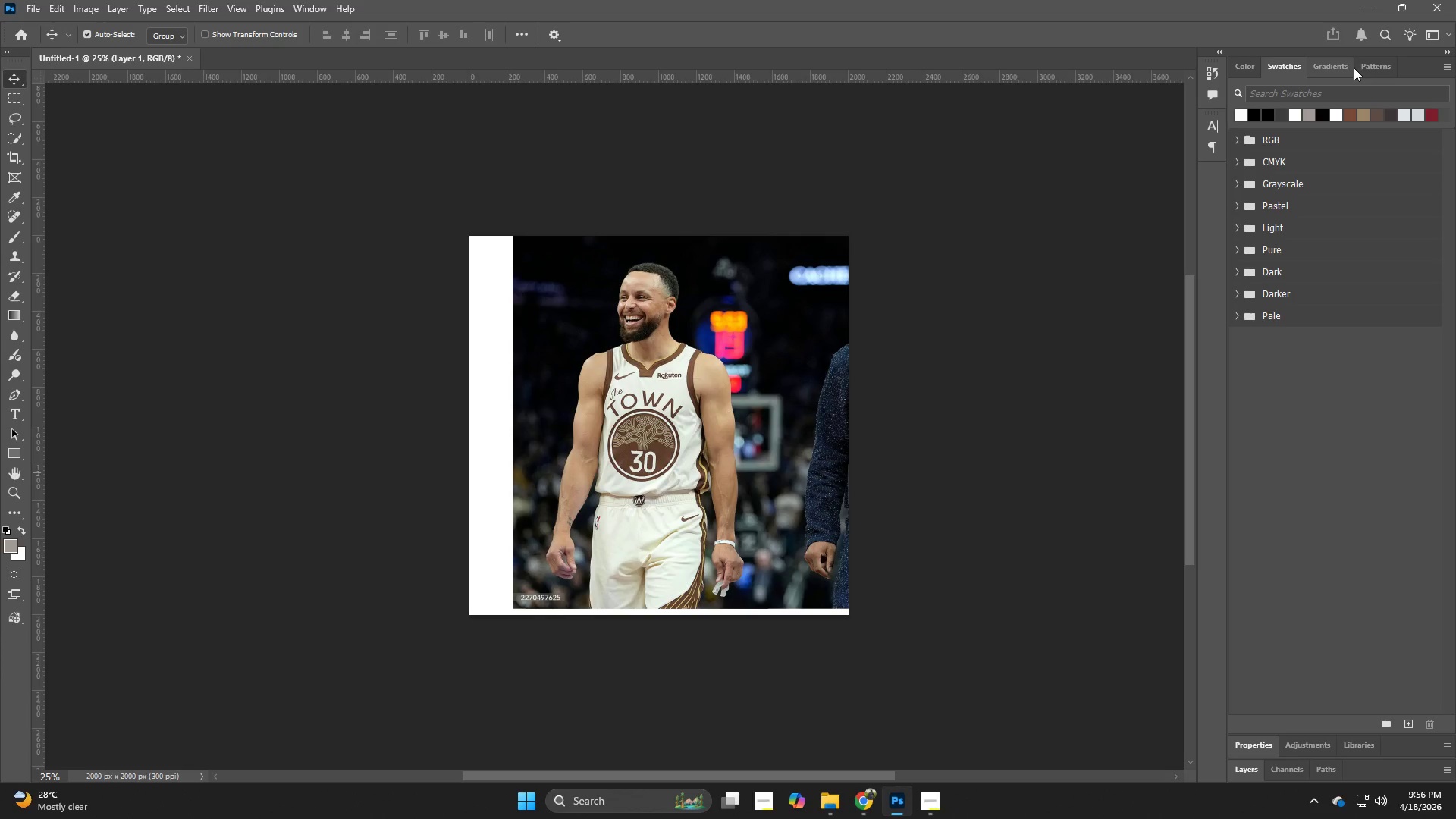 
left_click([1375, 65])
 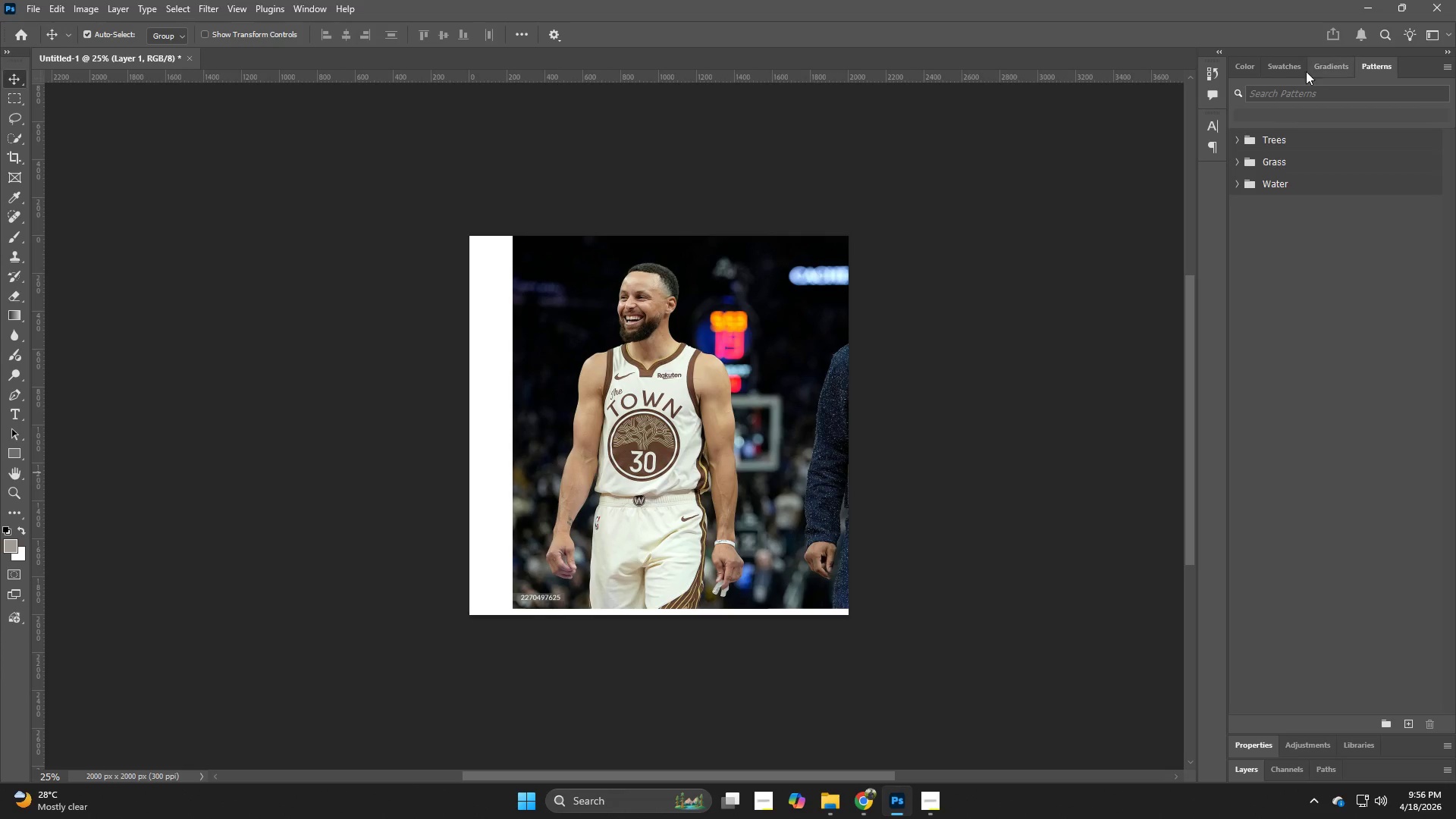 
left_click([1289, 67])
 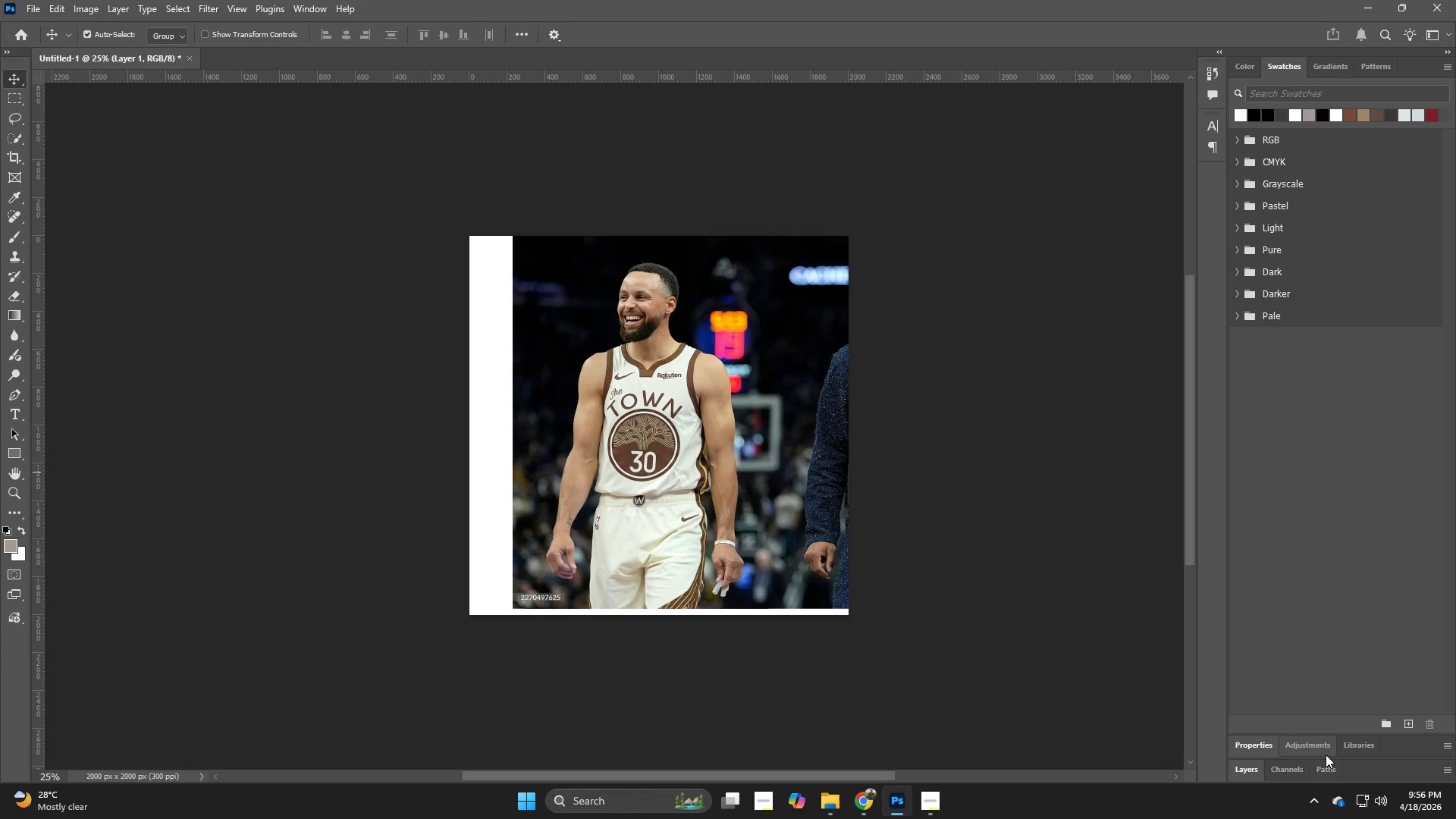 
left_click([1326, 752])
 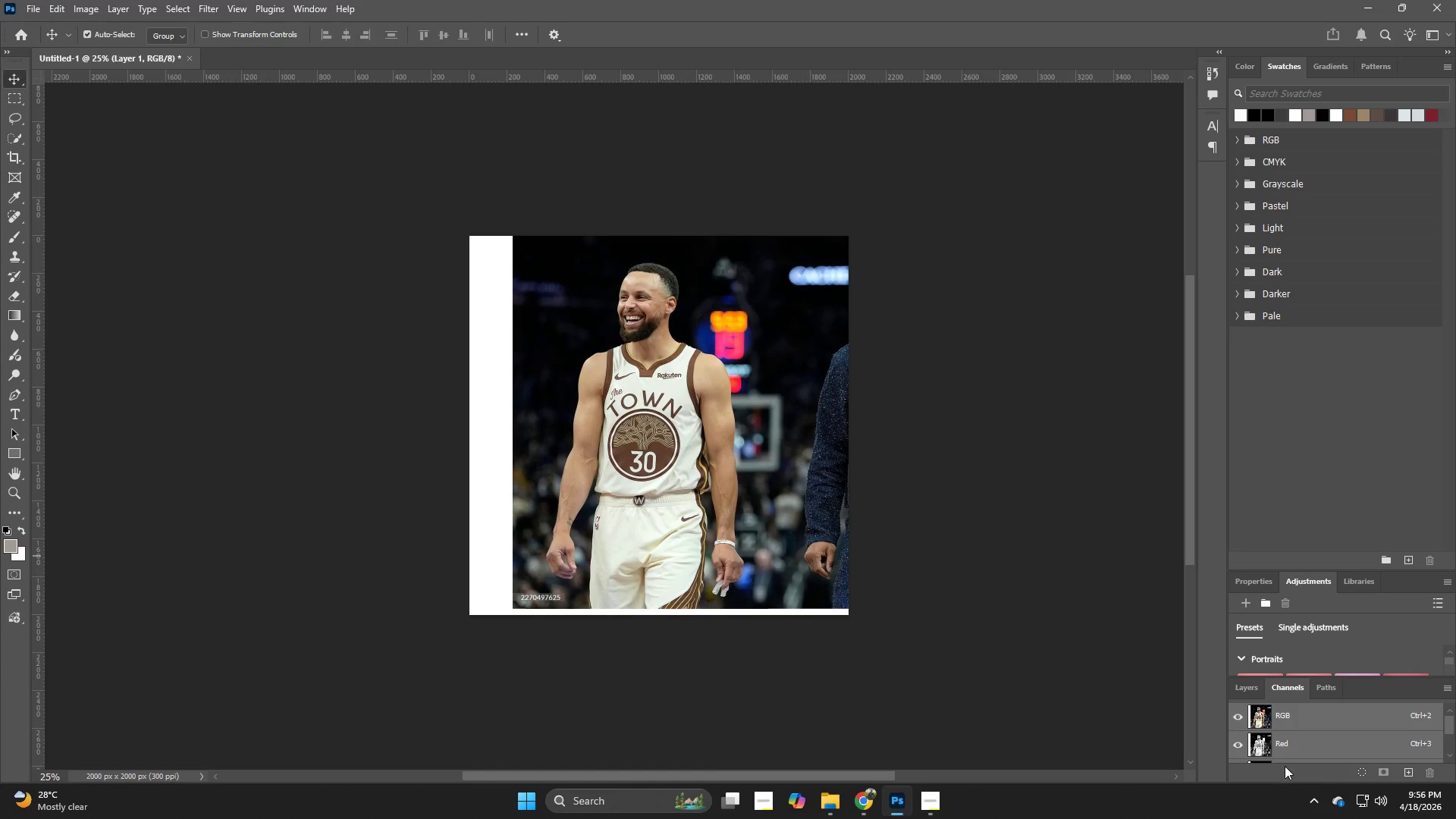 
left_click([1253, 692])
 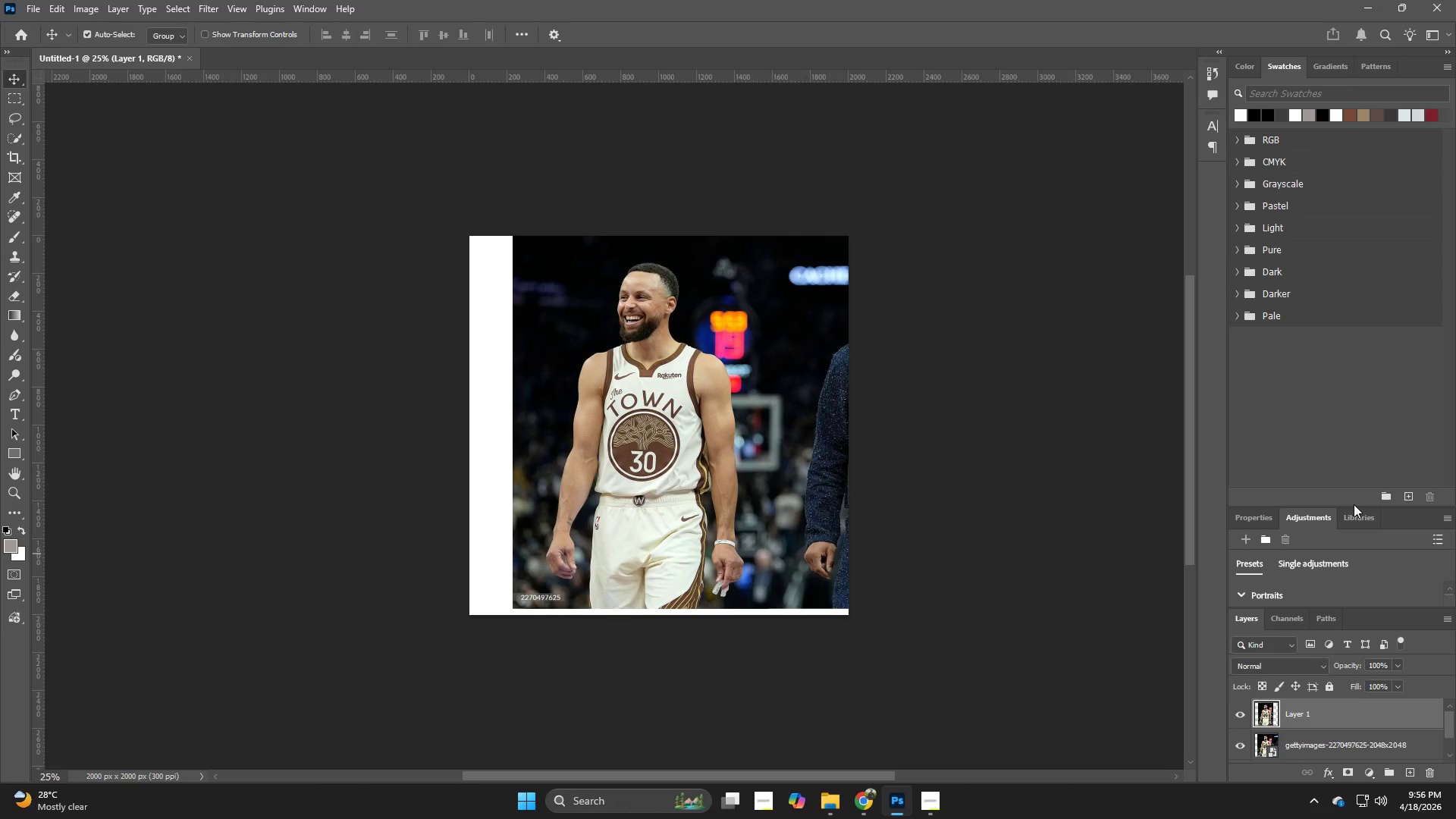 
left_click_drag(start_coordinate=[1354, 507], to_coordinate=[1361, 340])
 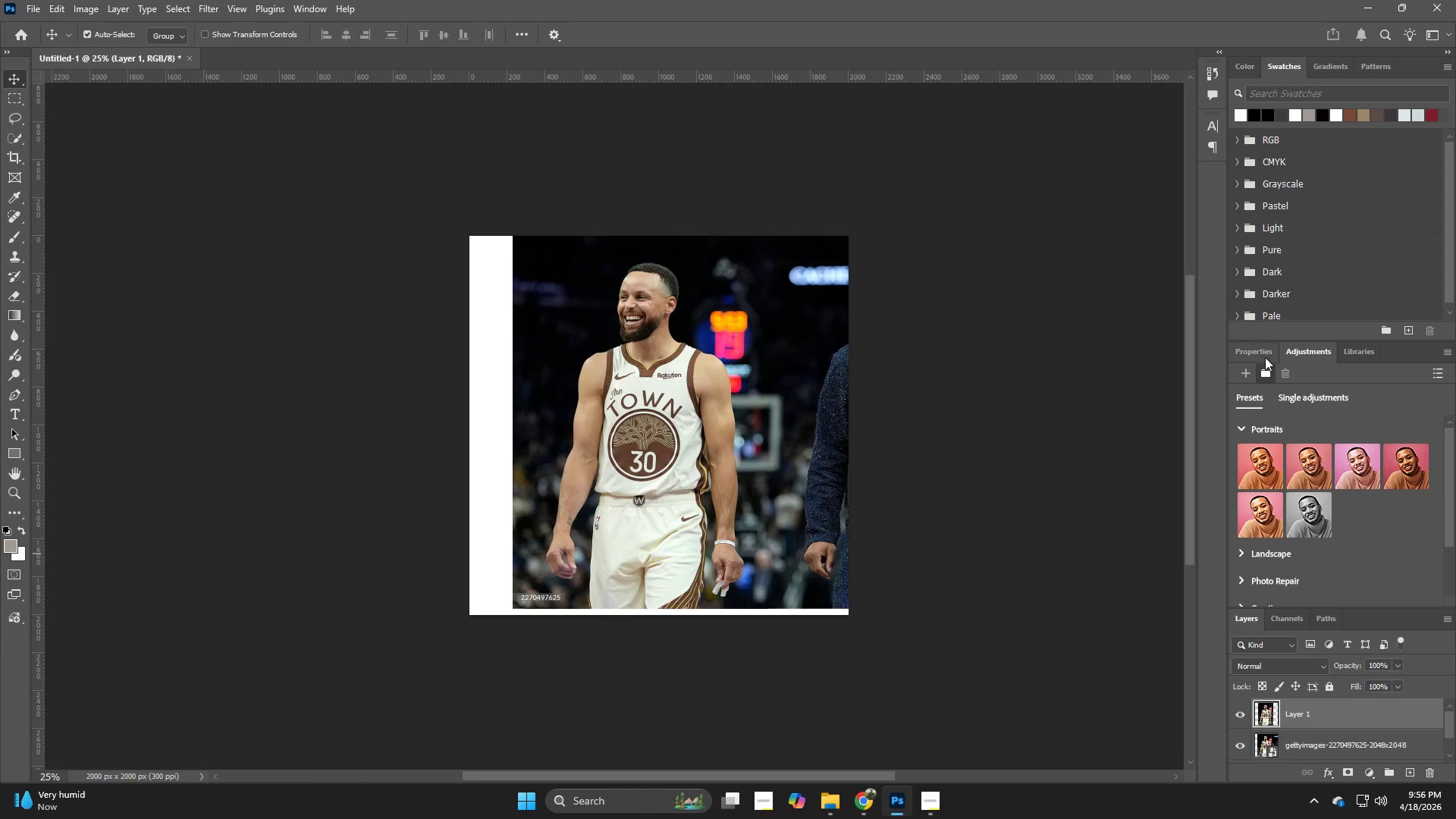 
left_click([1265, 352])
 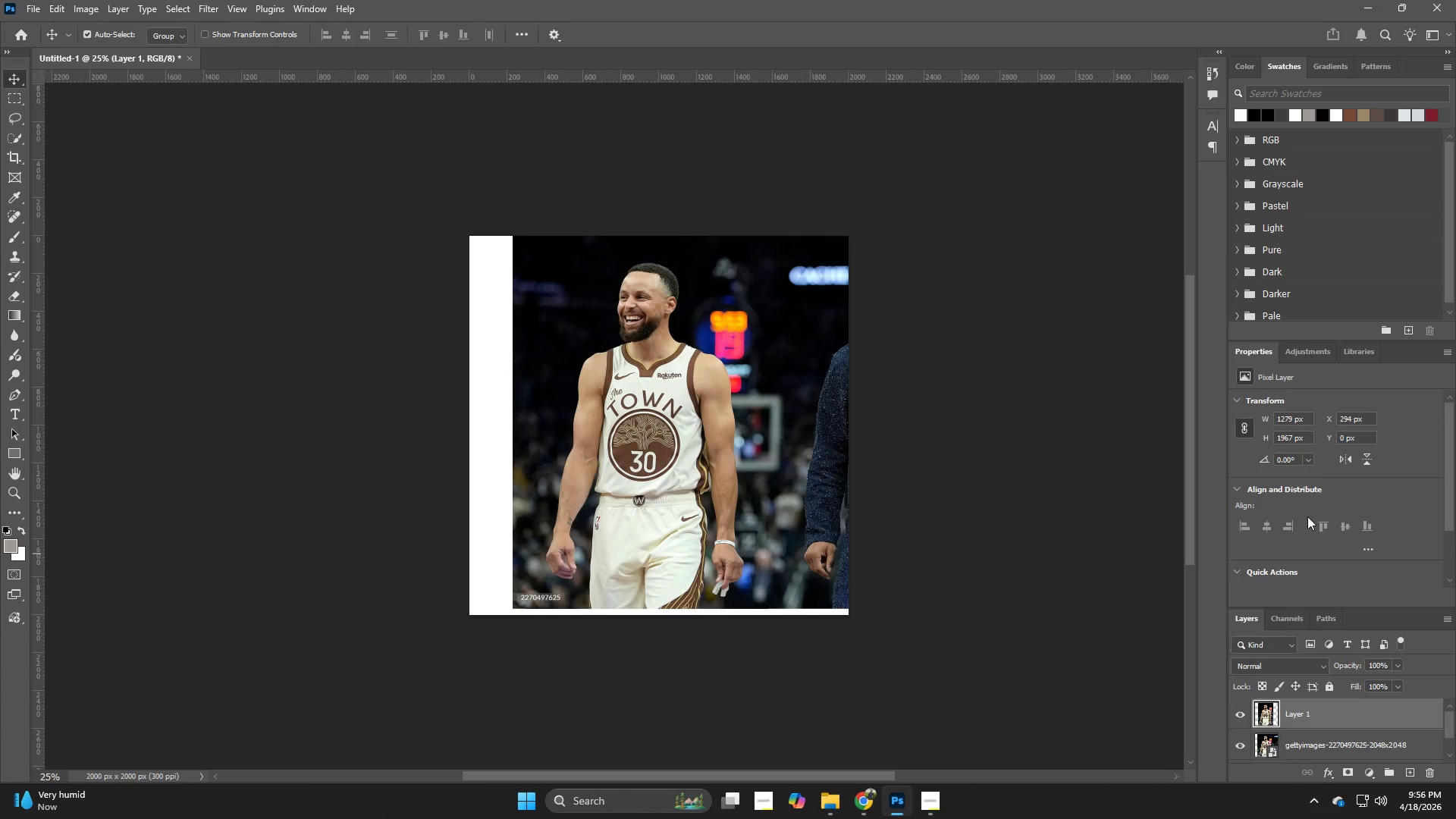 
scroll: coordinate [1354, 553], scroll_direction: down, amount: 10.0
 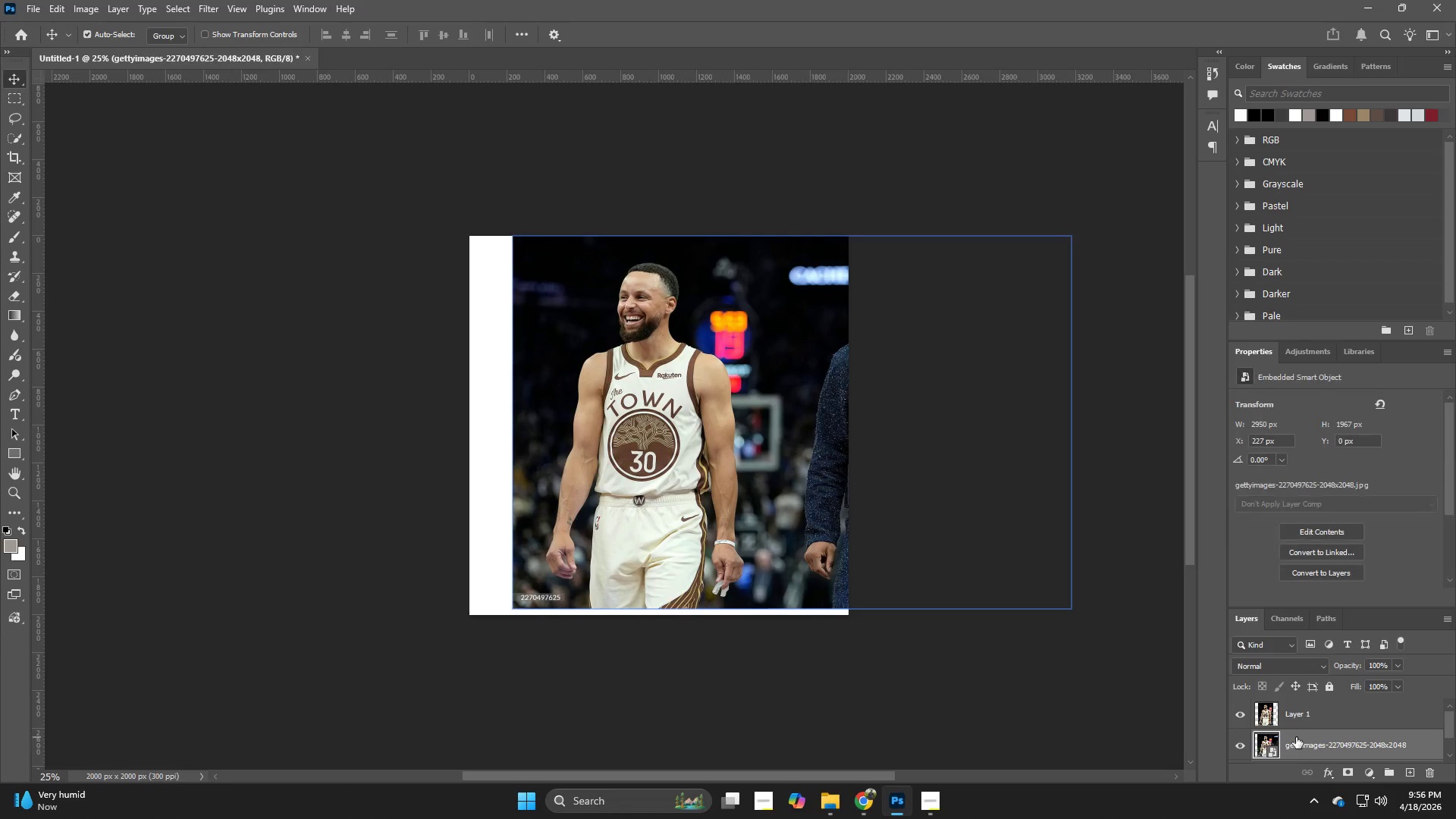 
key(Backspace)
 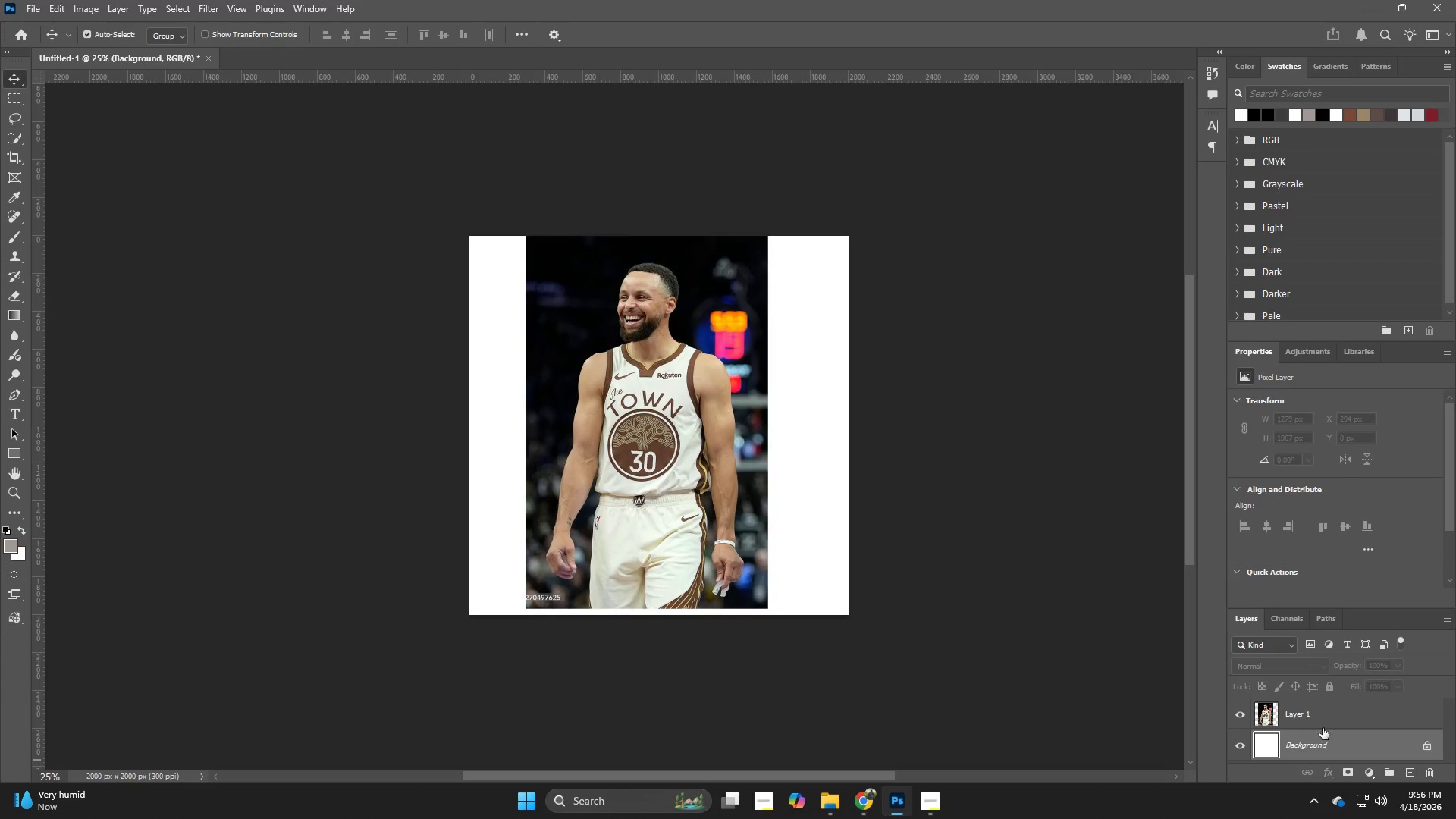 
left_click([1321, 719])
 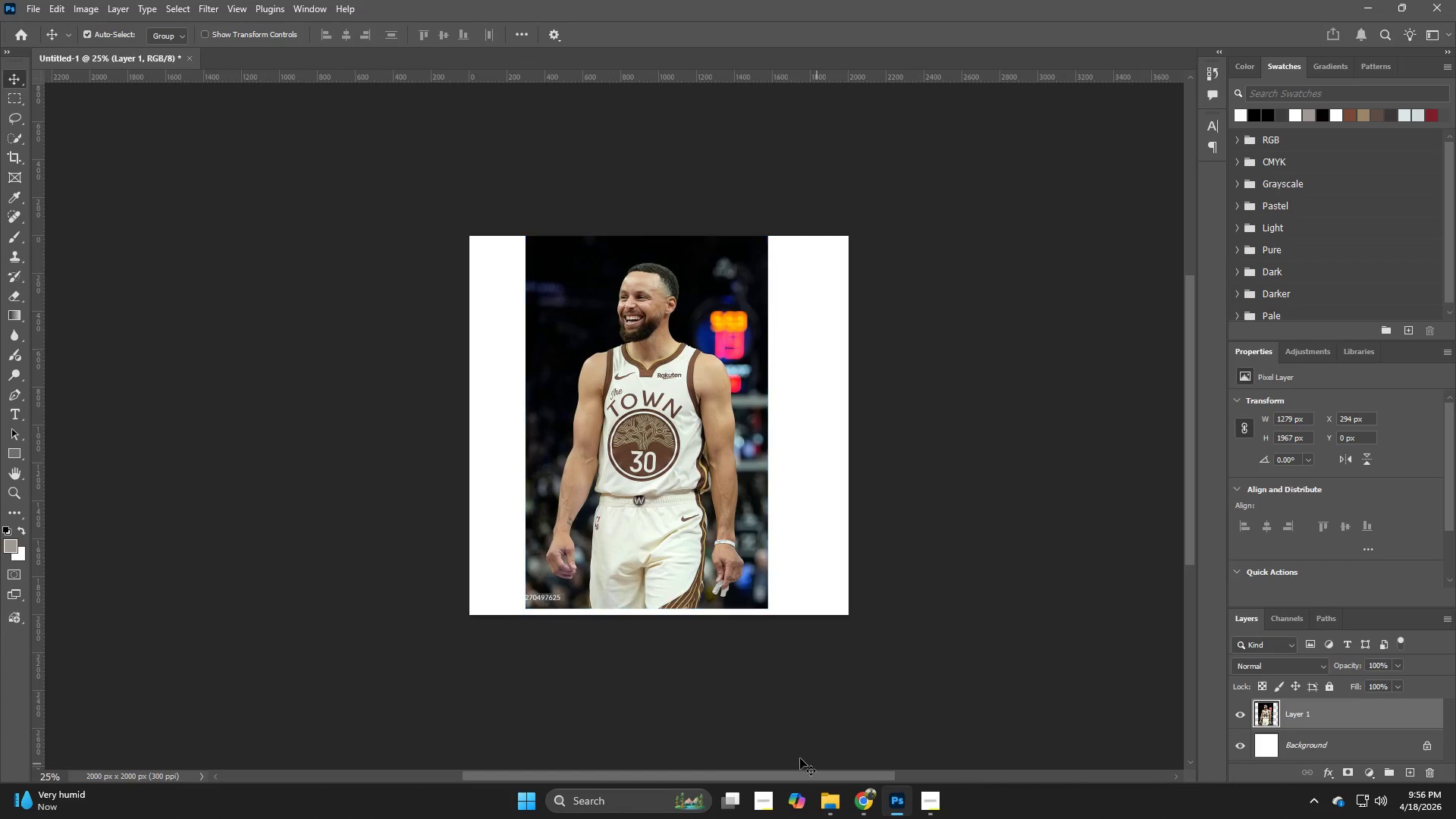 
key(Z)
 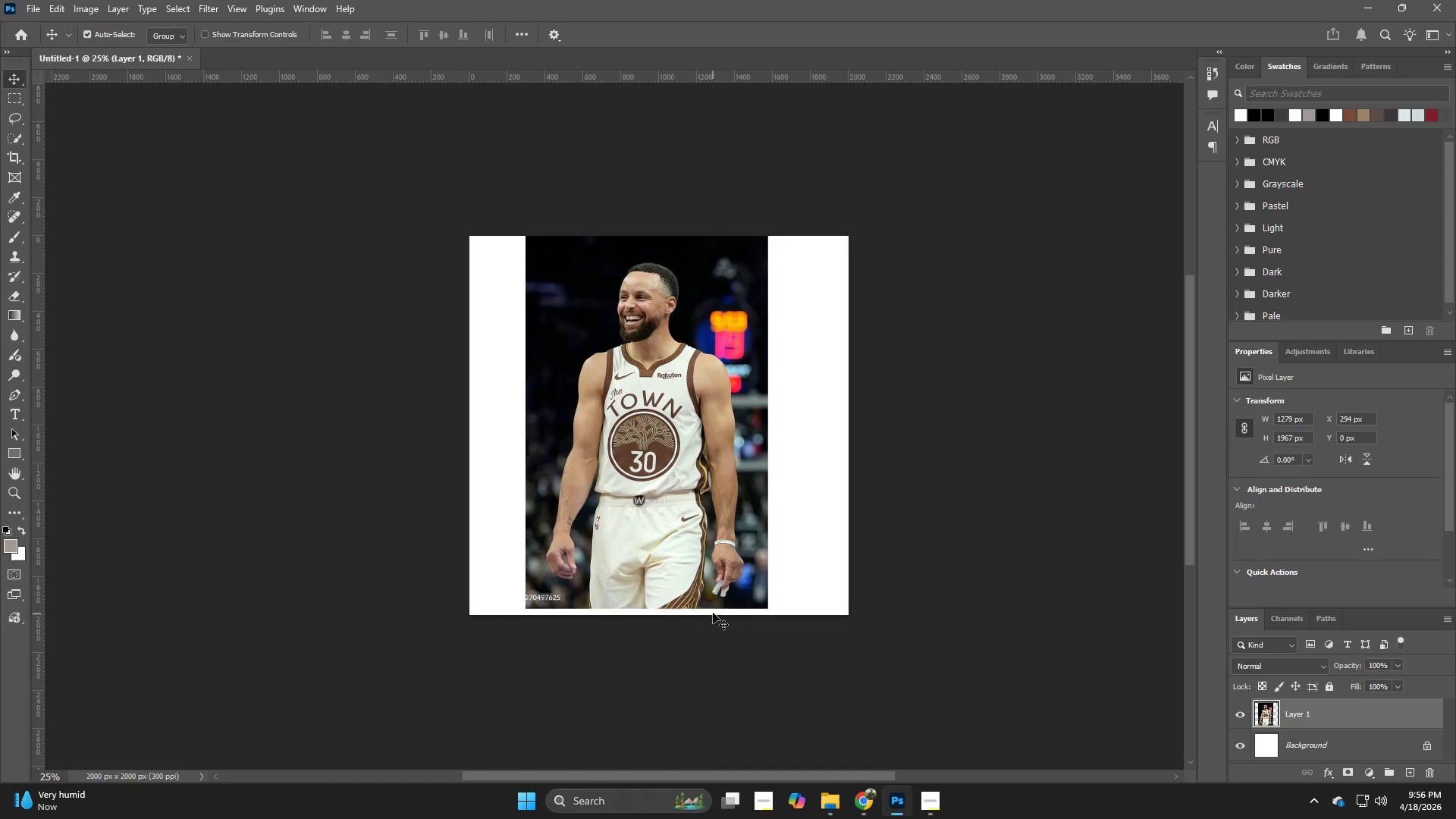 
hold_key(key=Z, duration=0.86)
 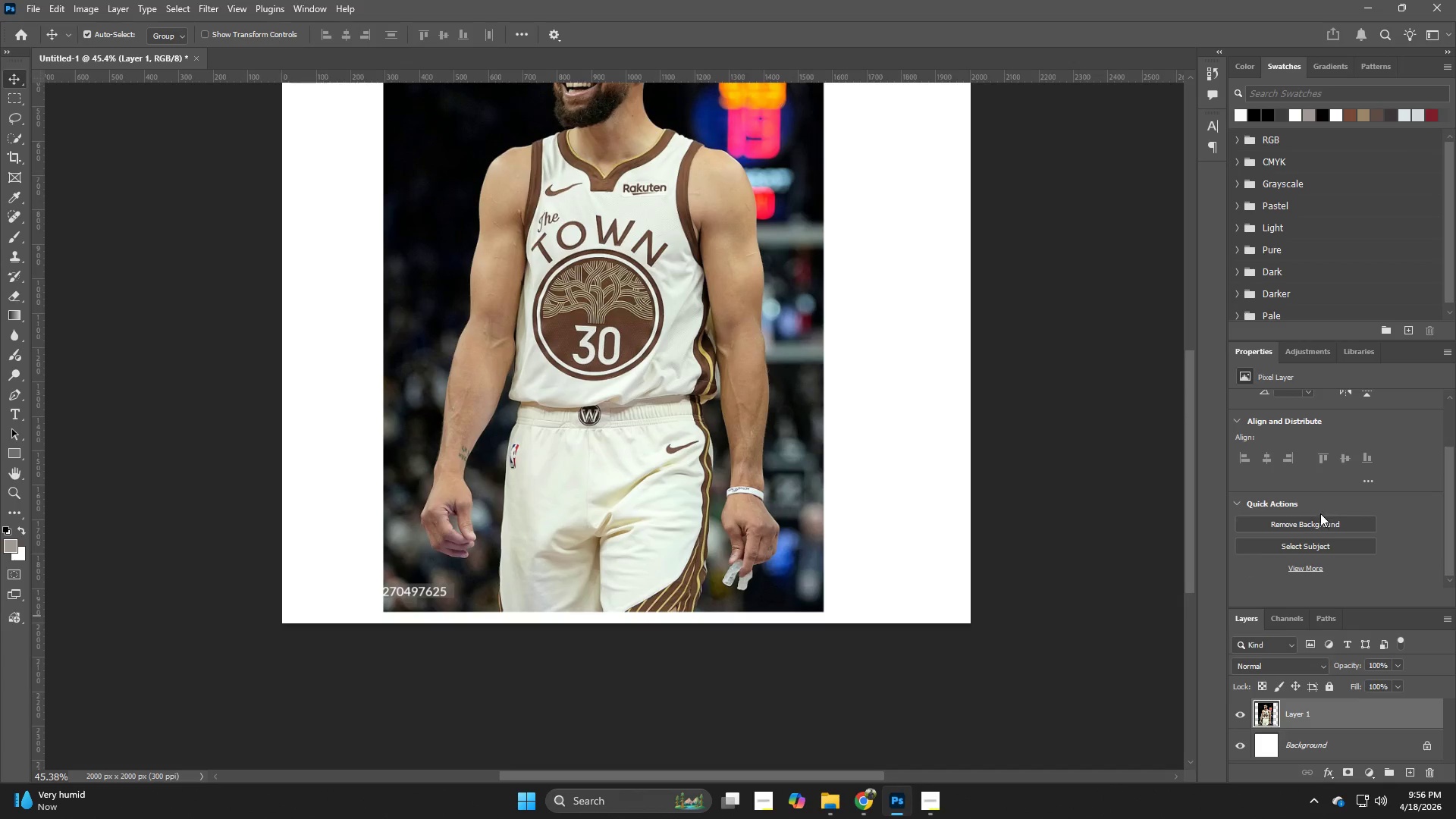 
left_click_drag(start_coordinate=[698, 604], to_coordinate=[741, 615])
 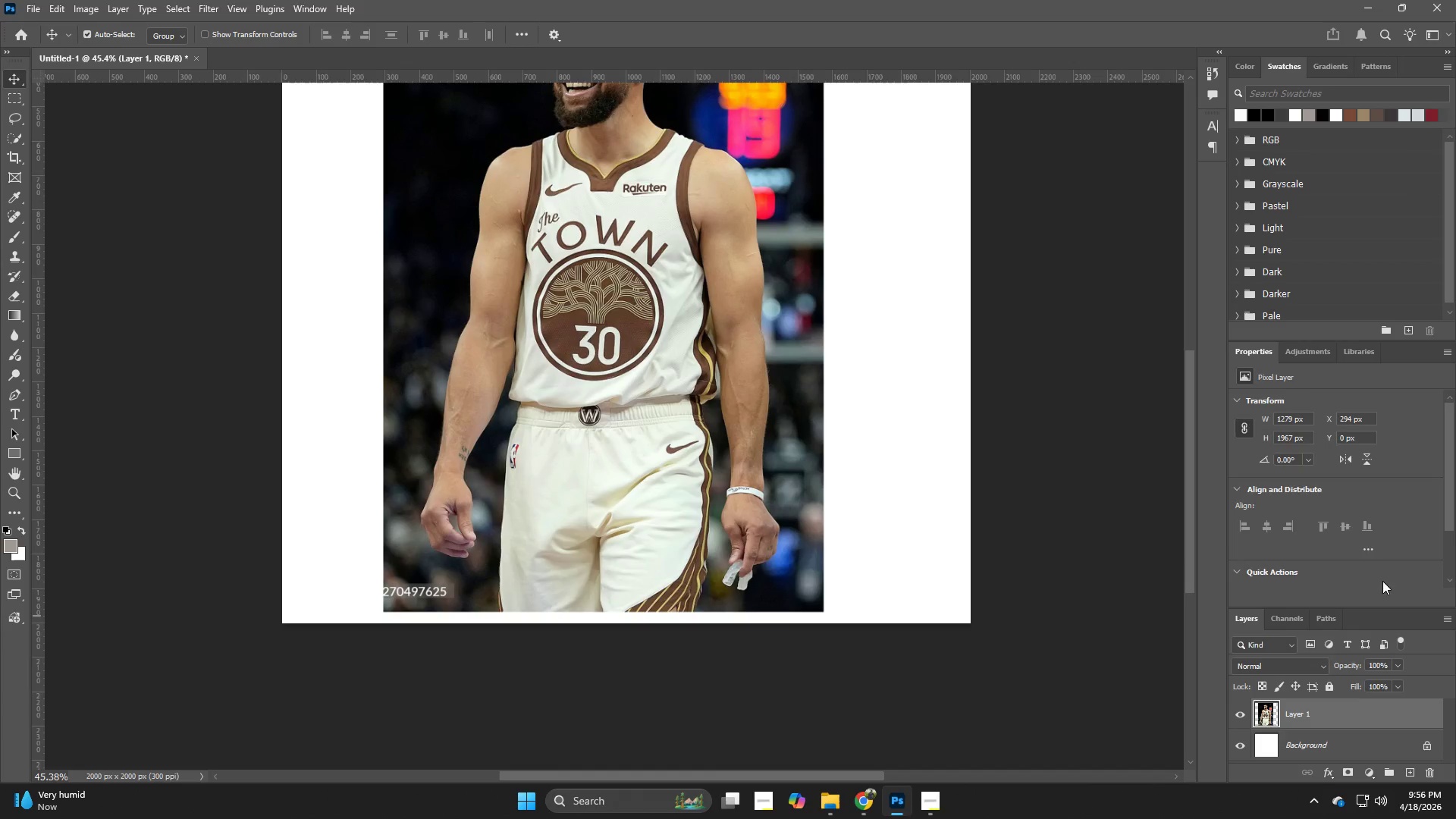 
scroll: coordinate [1327, 532], scroll_direction: down, amount: 8.0
 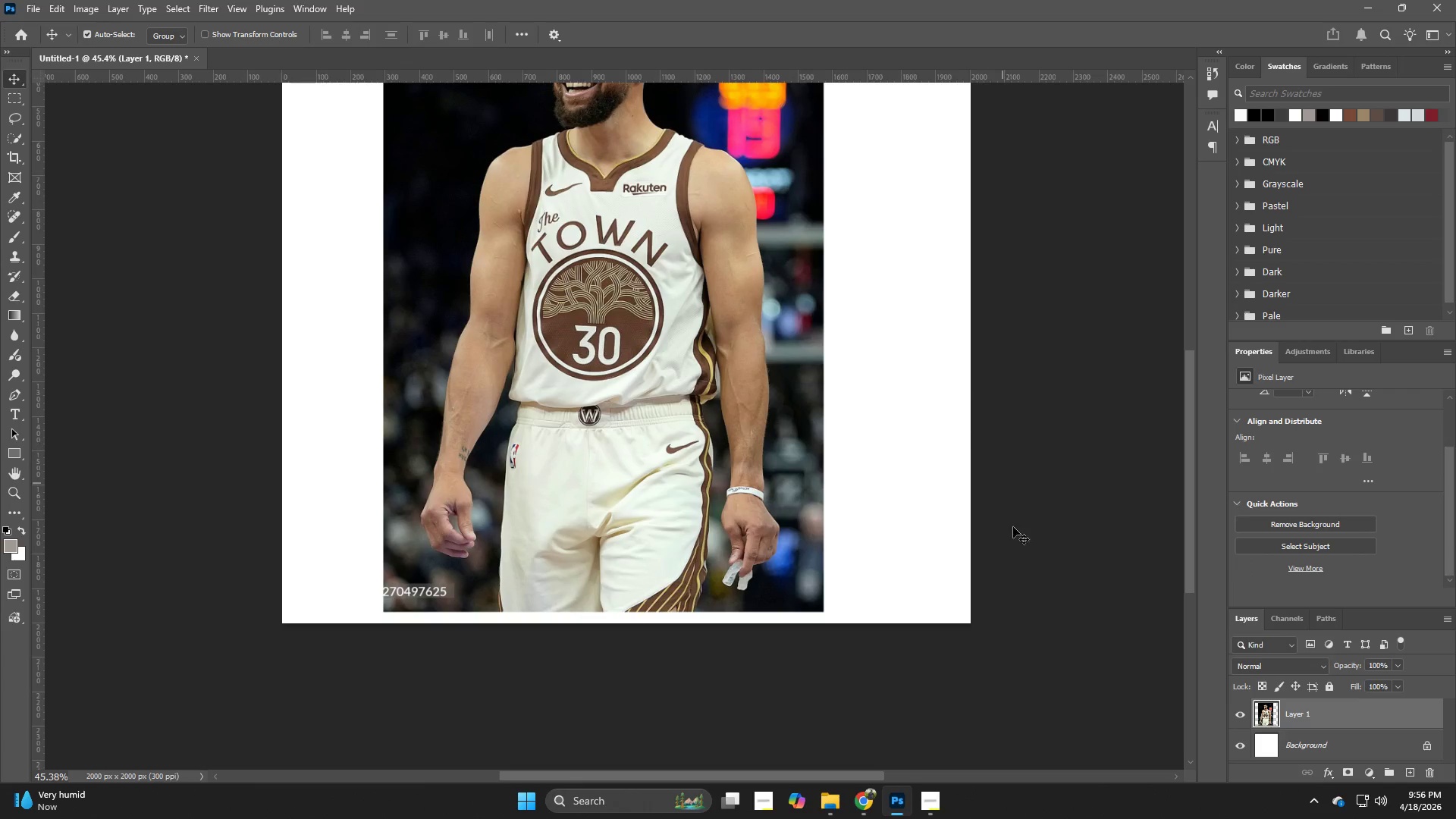 
hold_key(key=Z, duration=1.22)
 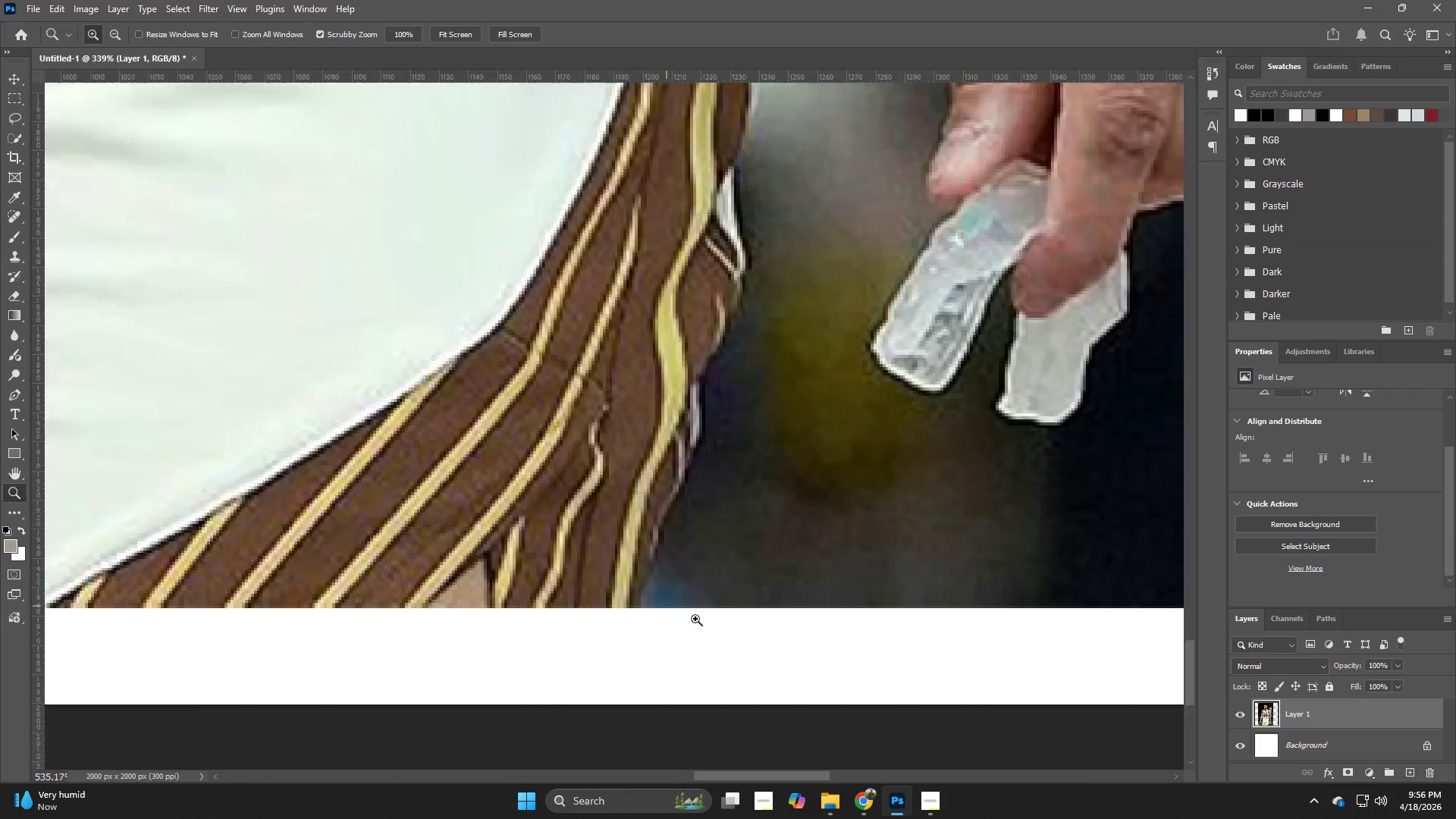 
left_click_drag(start_coordinate=[703, 613], to_coordinate=[822, 656])
 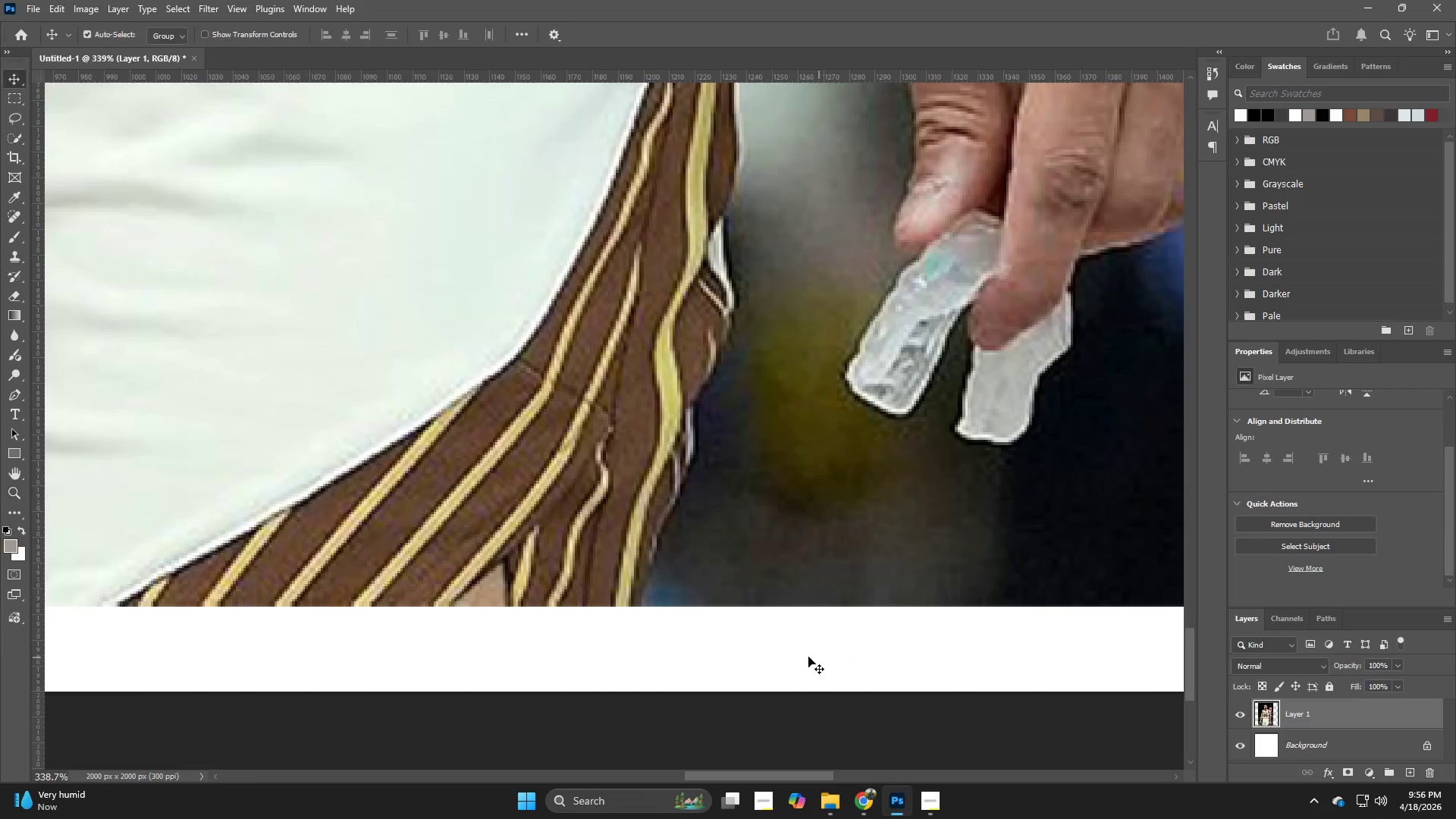 
hold_key(key=Z, duration=0.91)
 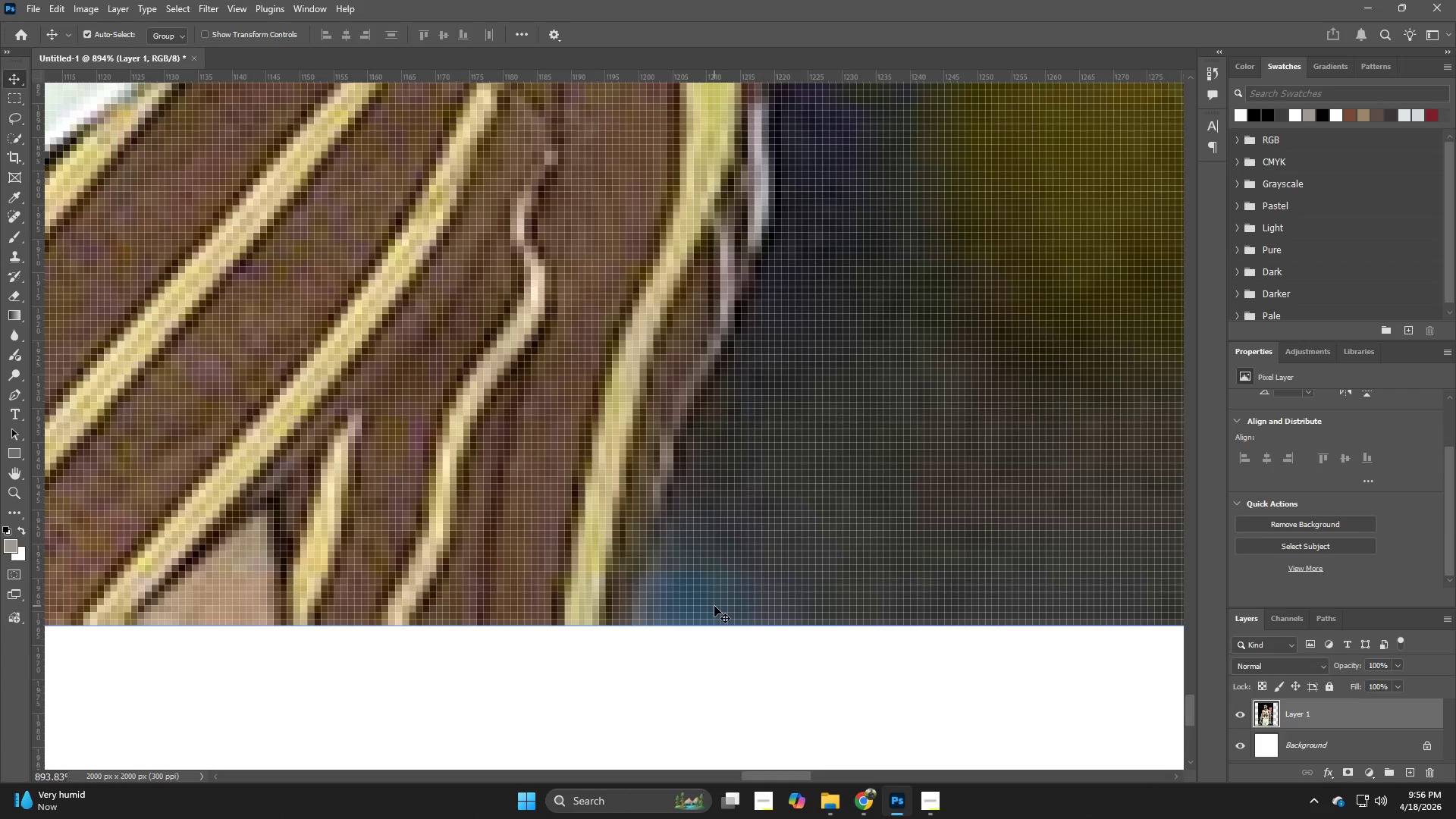 
left_click_drag(start_coordinate=[647, 595], to_coordinate=[713, 626])
 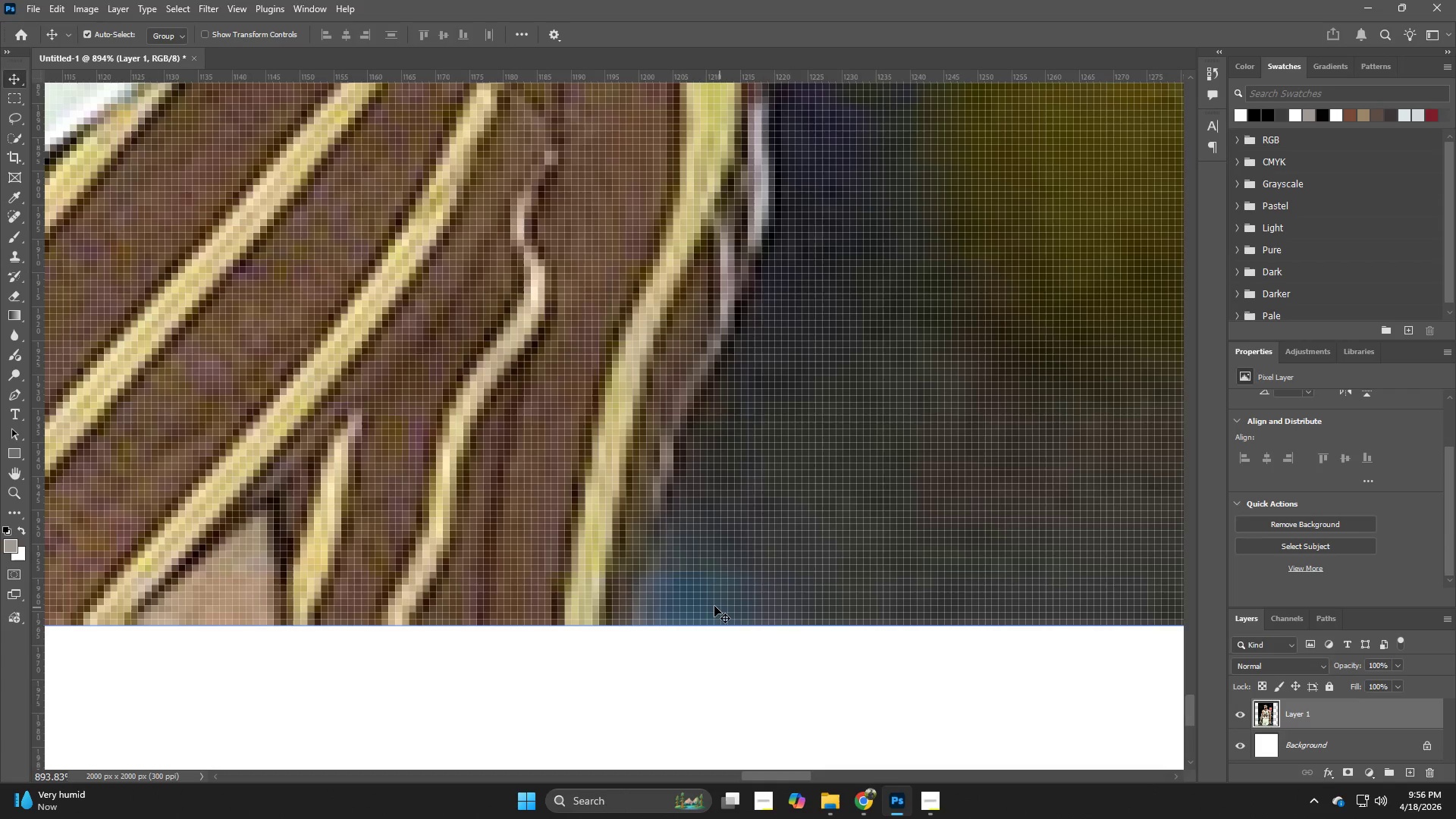 
key(P)
 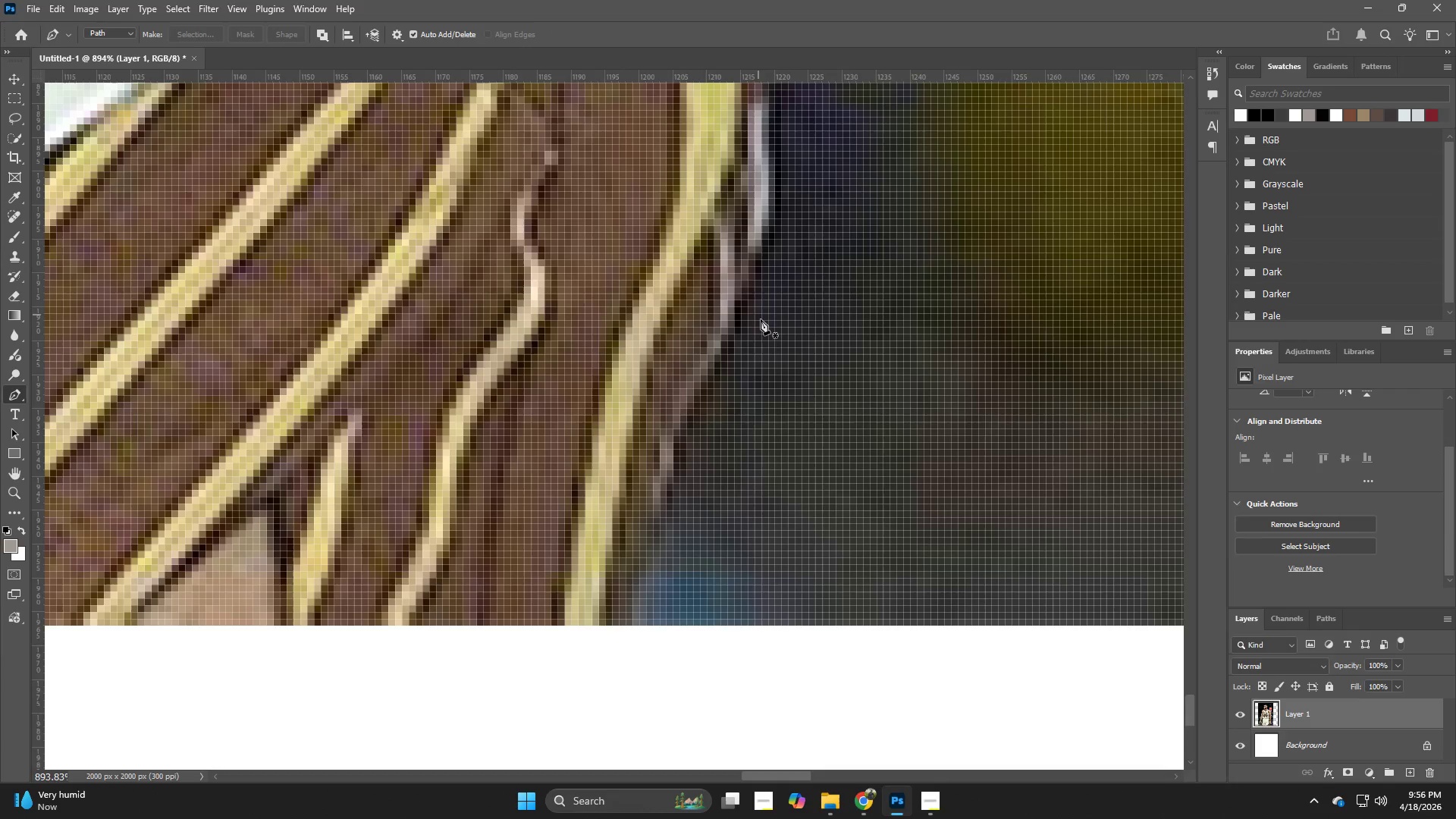 
key(P)
 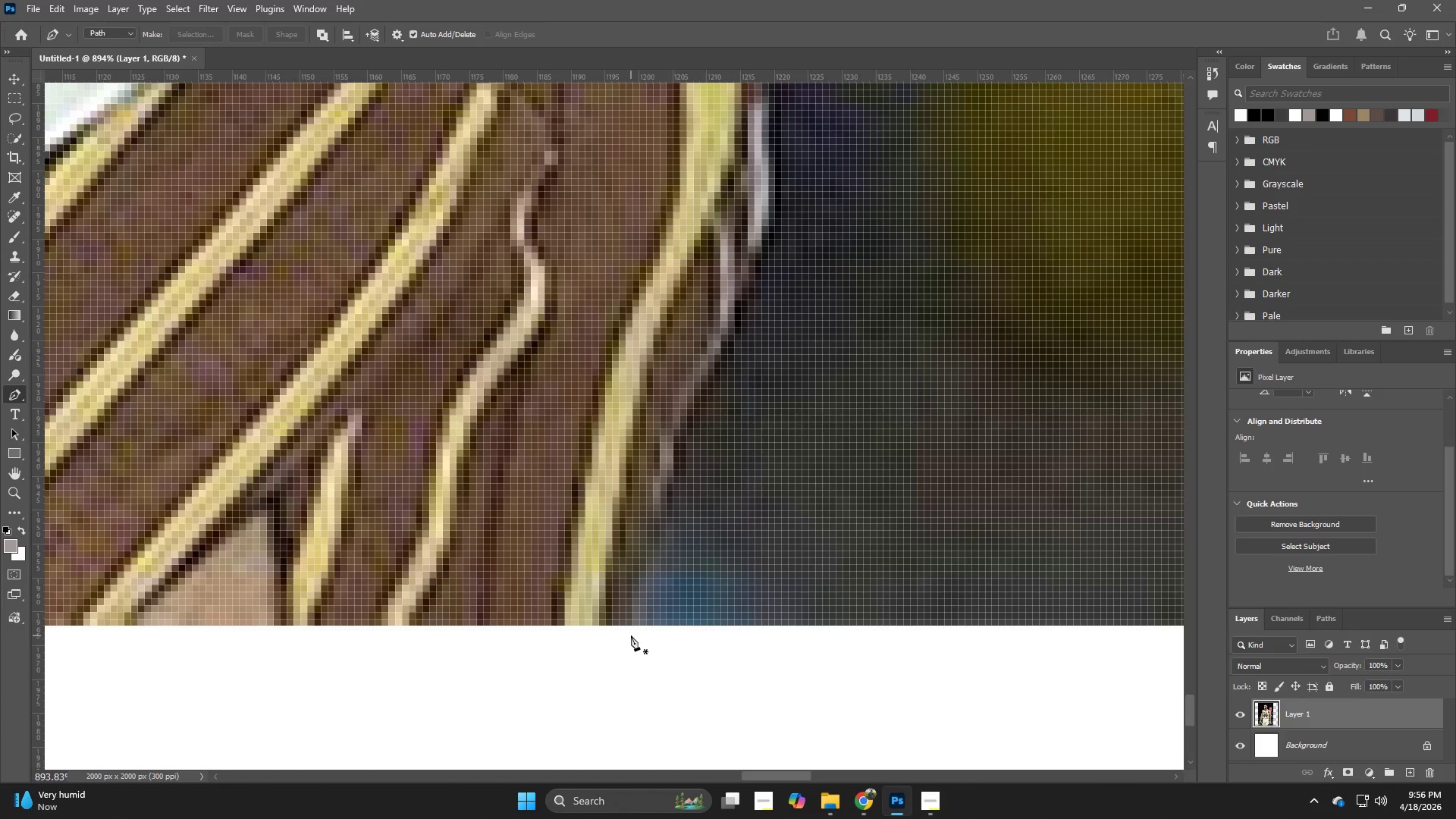 
left_click_drag(start_coordinate=[633, 632], to_coordinate=[633, 627])
 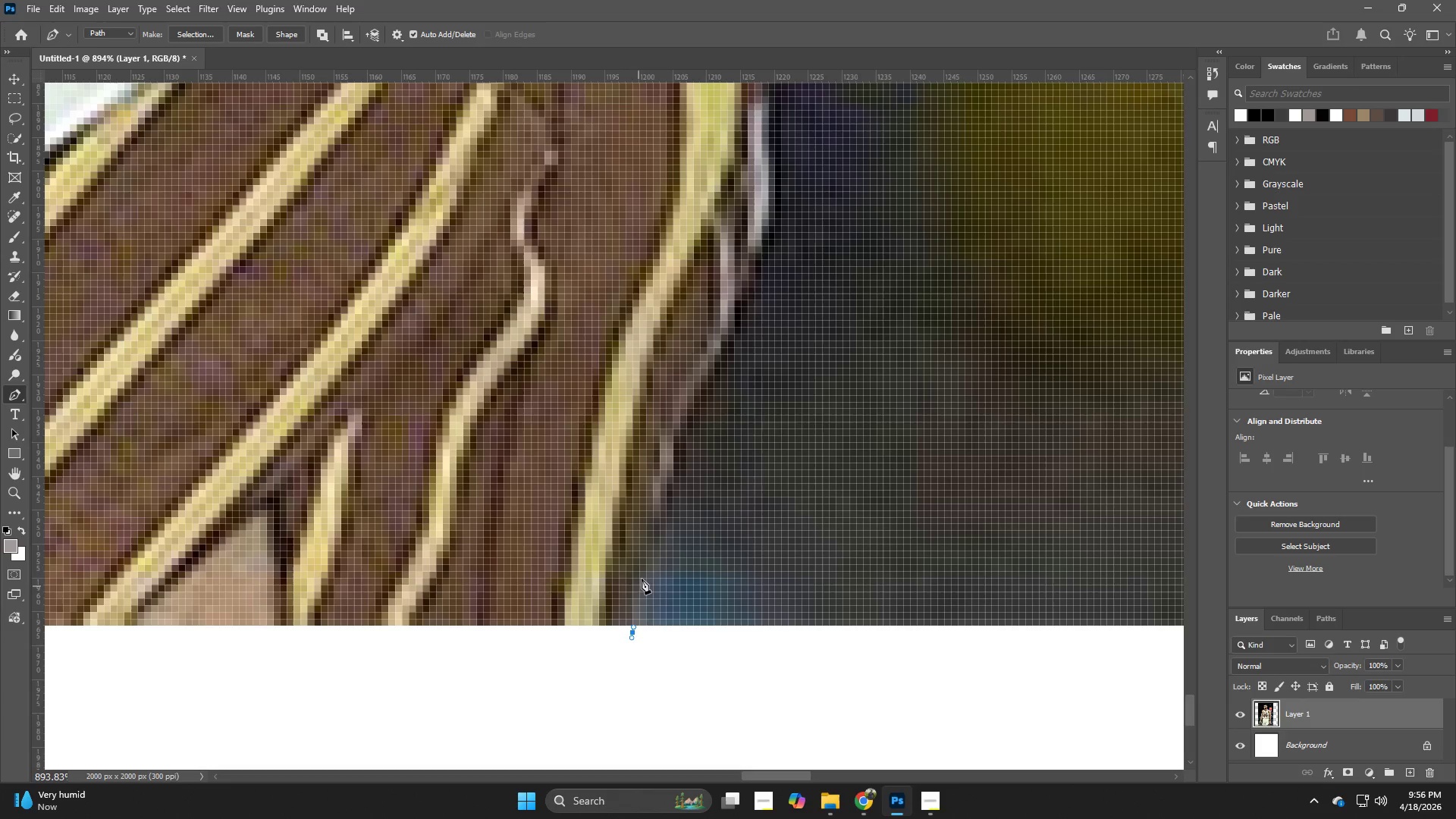 
left_click_drag(start_coordinate=[643, 570], to_coordinate=[654, 541])
 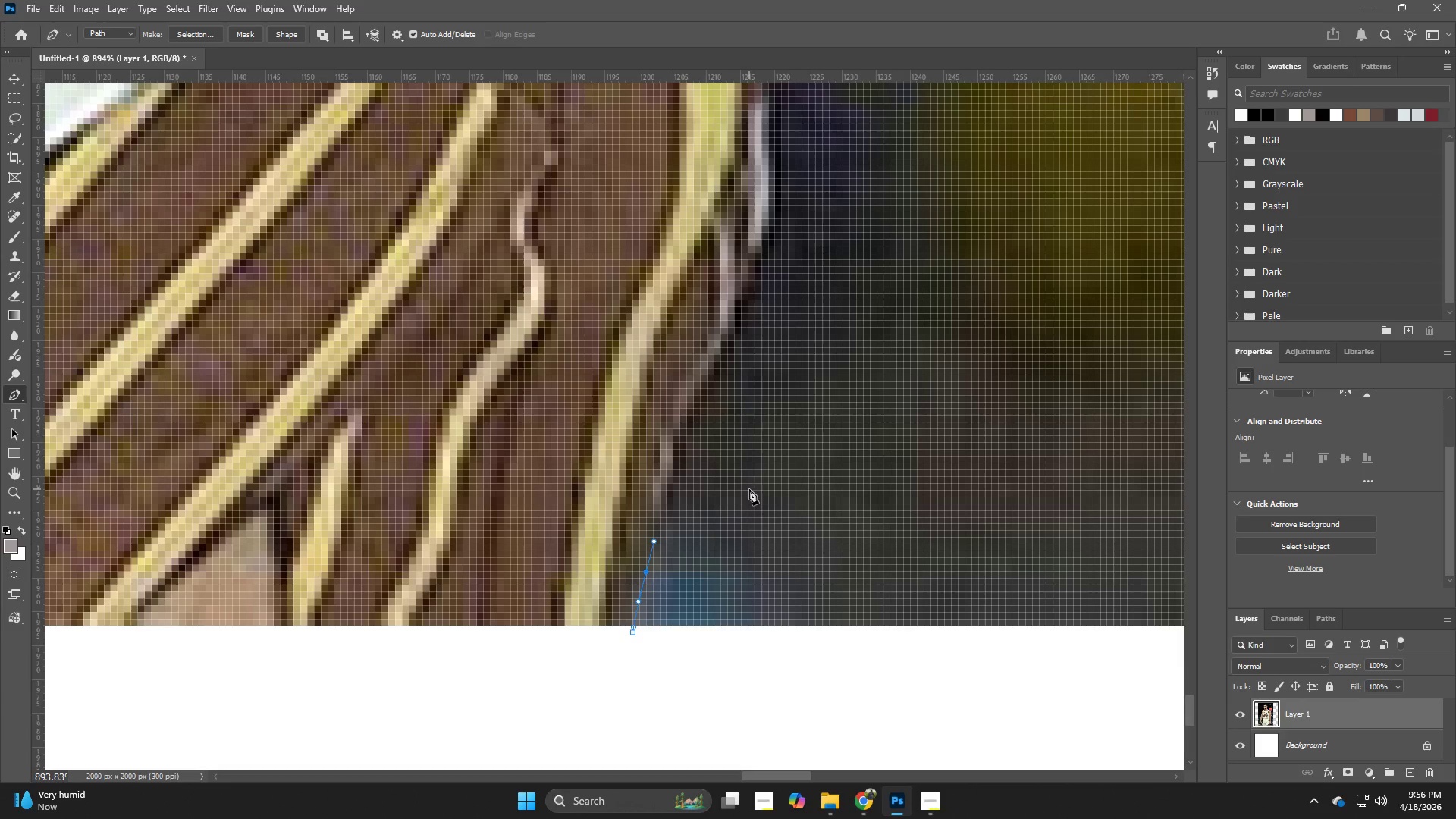 
key(P)
 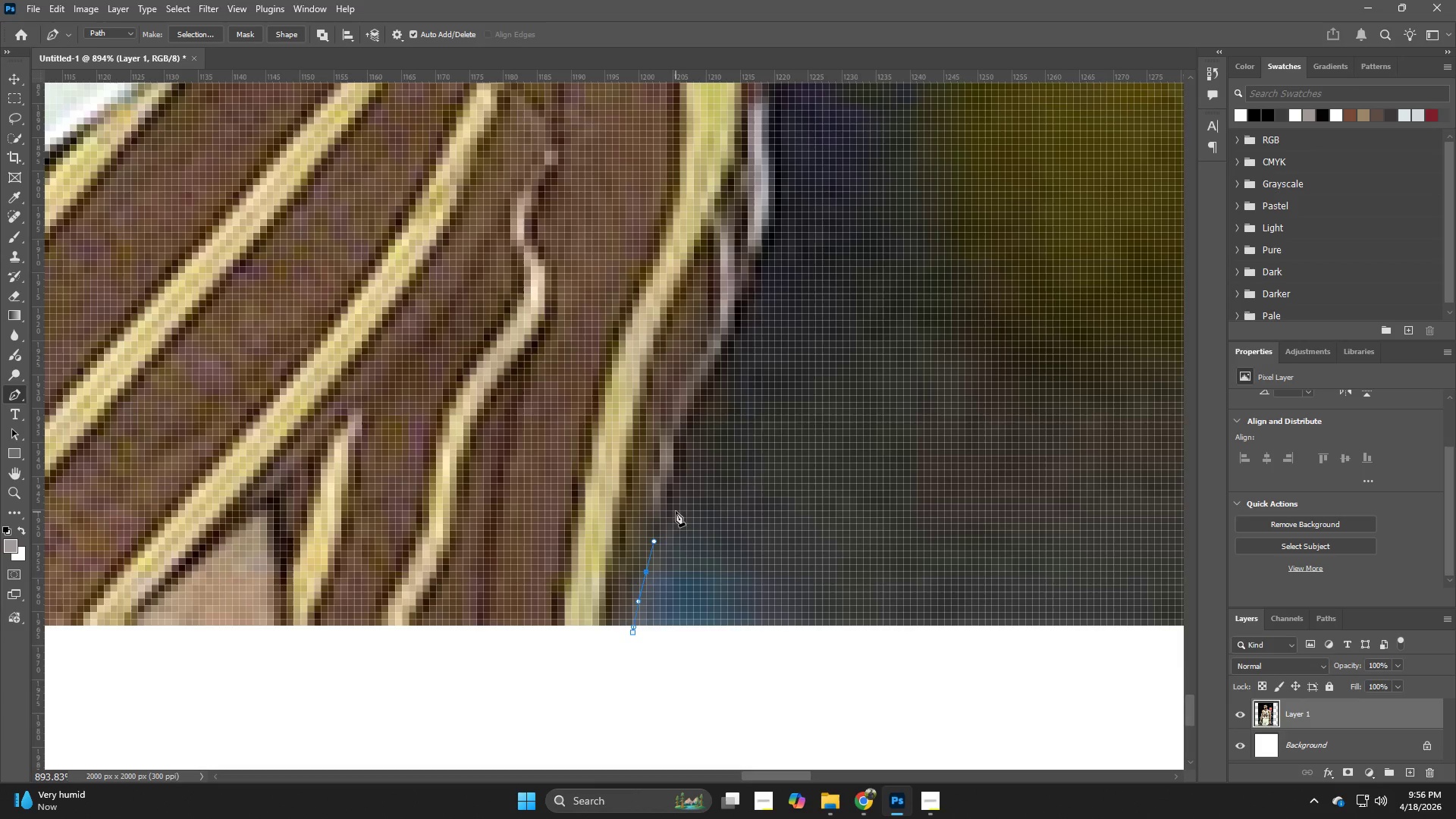 
key(Control+ControlLeft)
 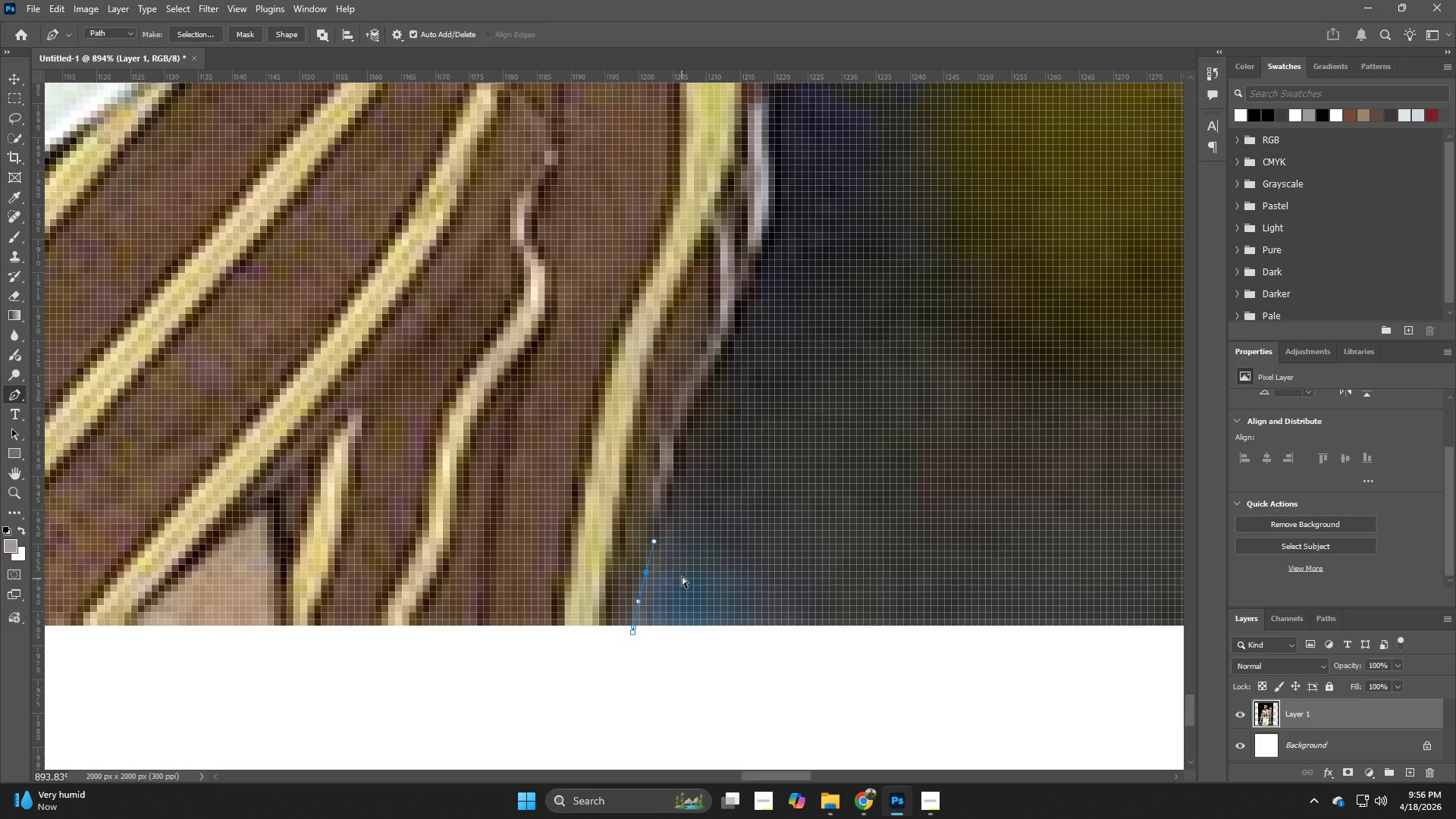 
key(Control+Z)
 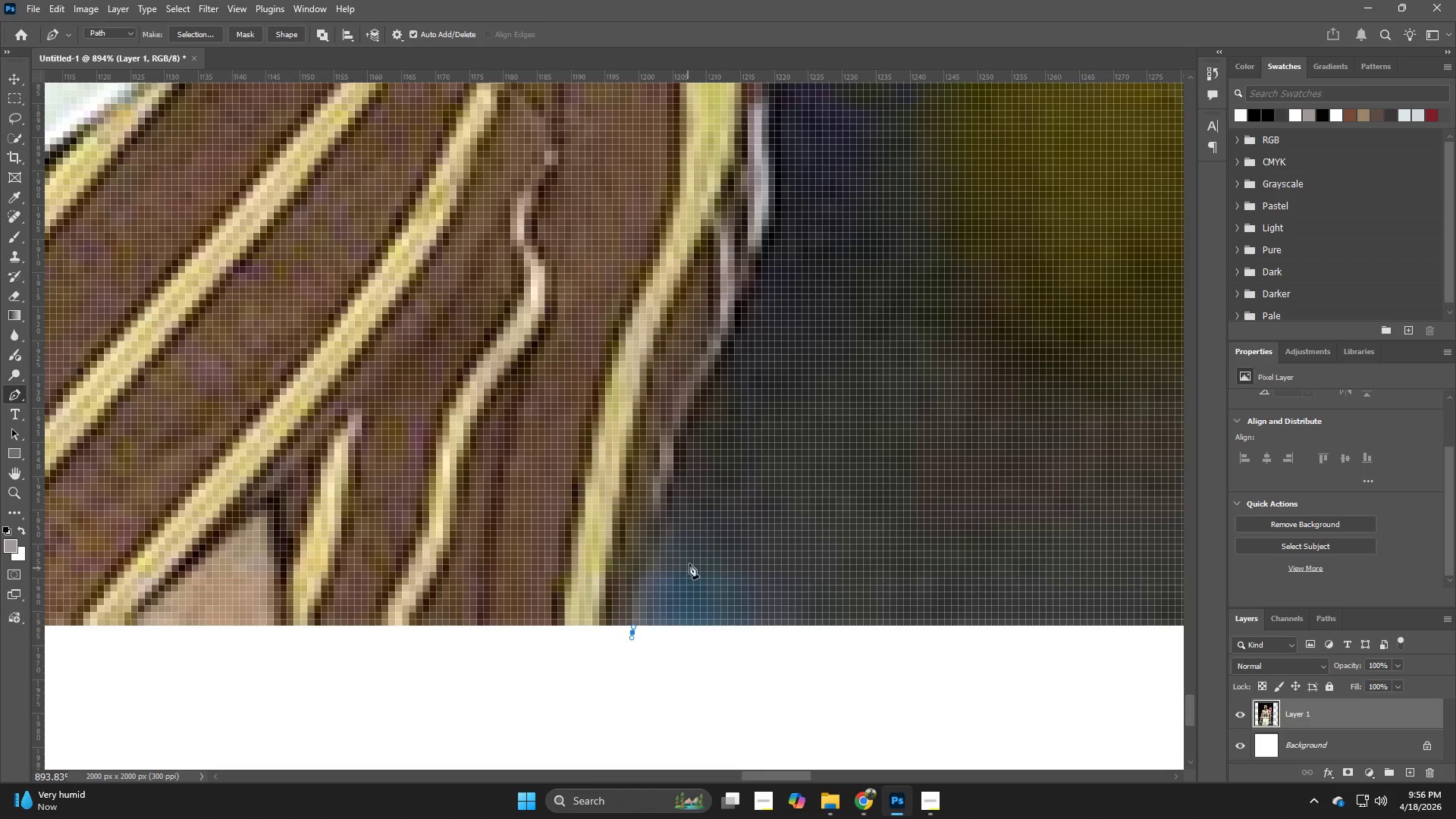 
key(Control+ControlLeft)
 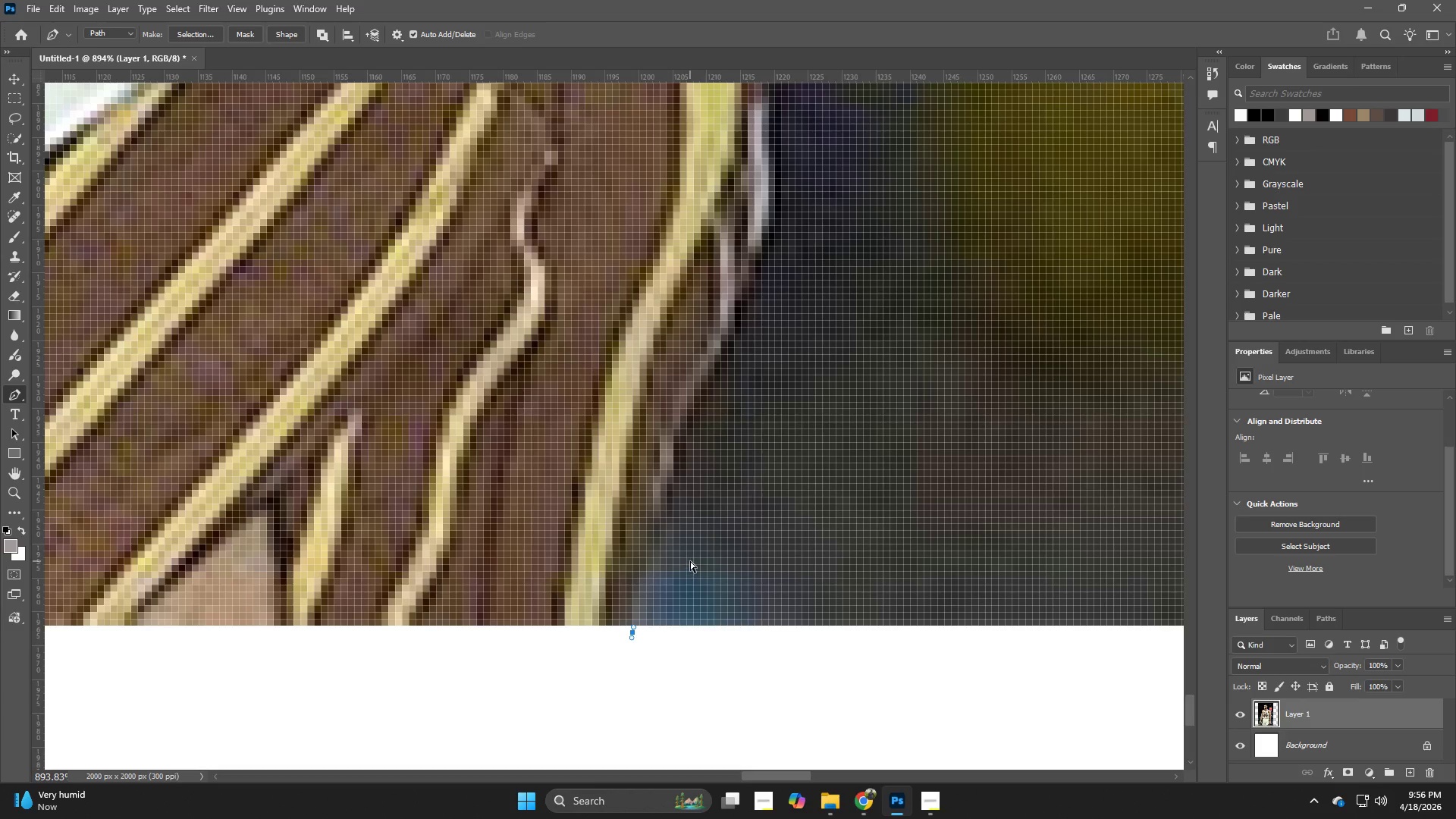 
key(Control+Z)
 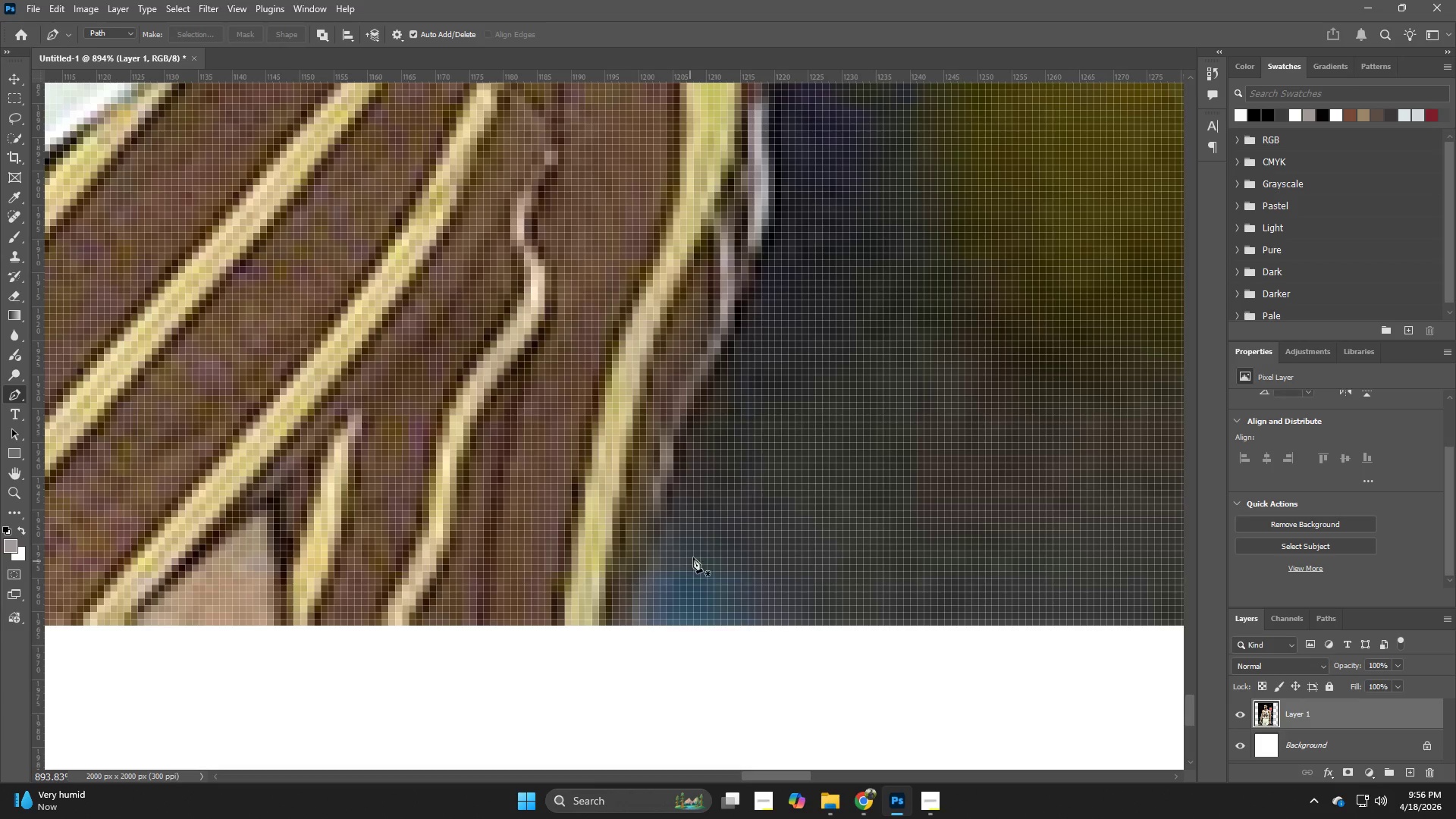 
hold_key(key=Z, duration=0.44)
 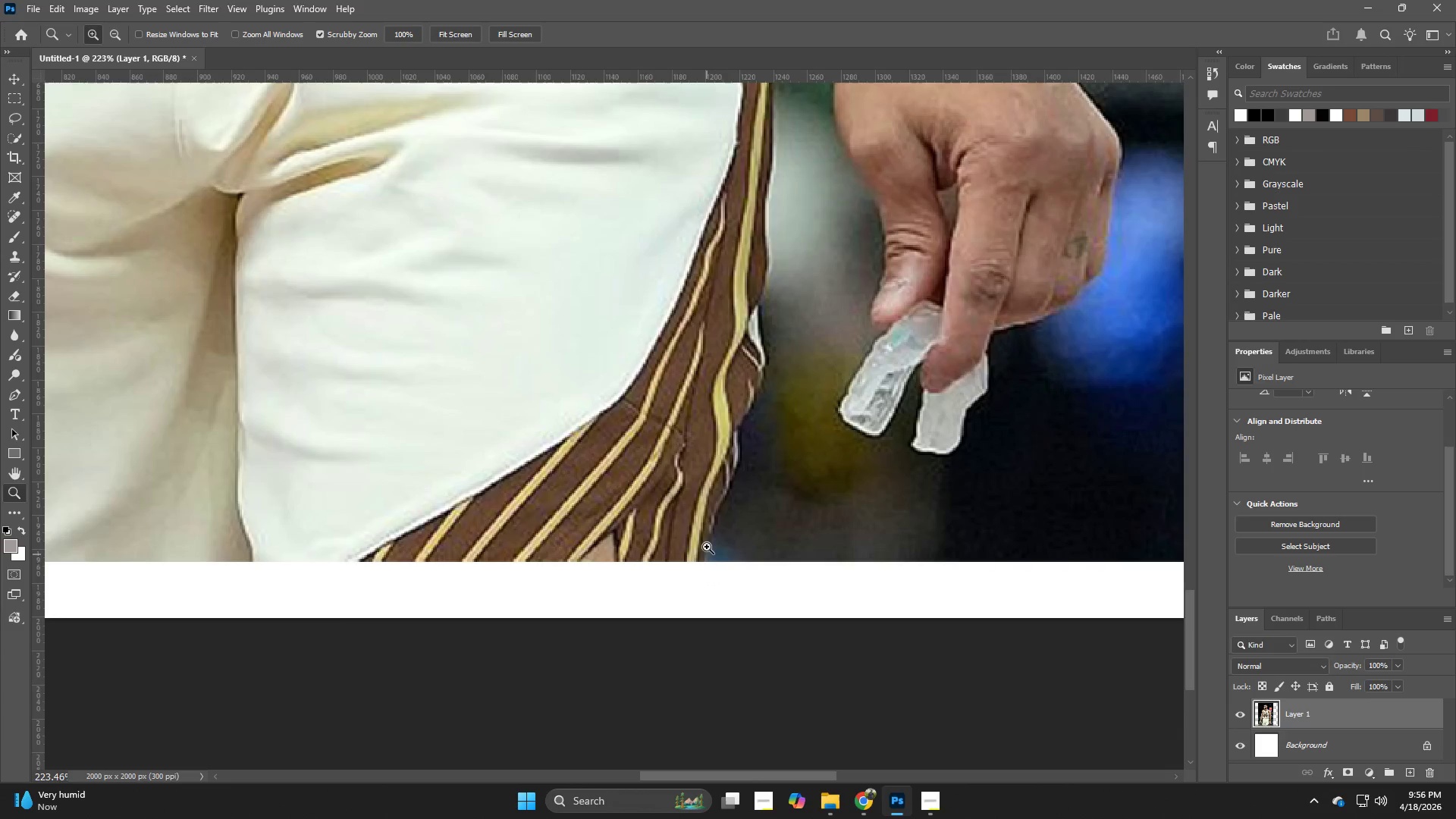 
left_click_drag(start_coordinate=[729, 541], to_coordinate=[642, 573])
 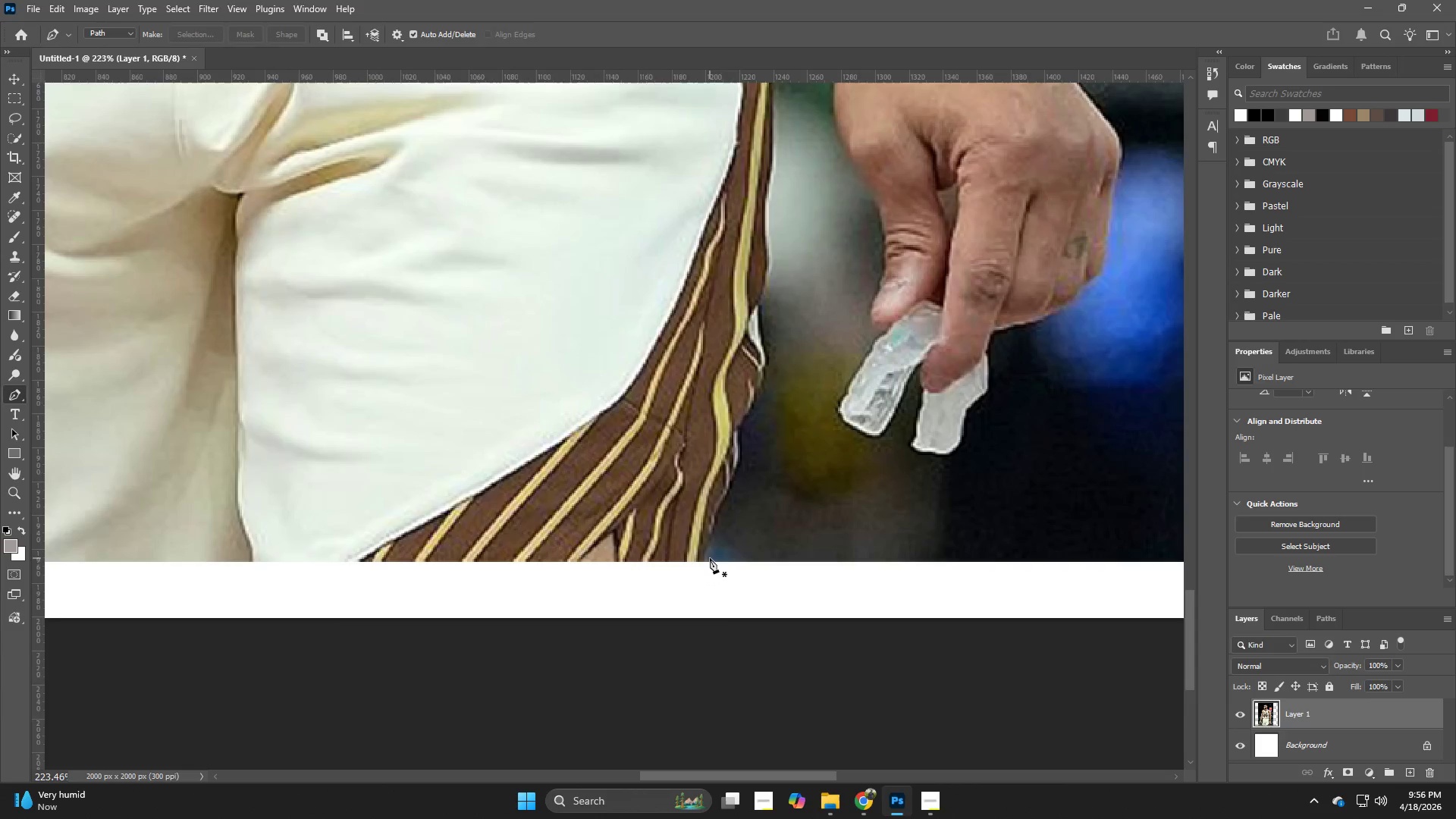 
hold_key(key=Z, duration=0.81)
 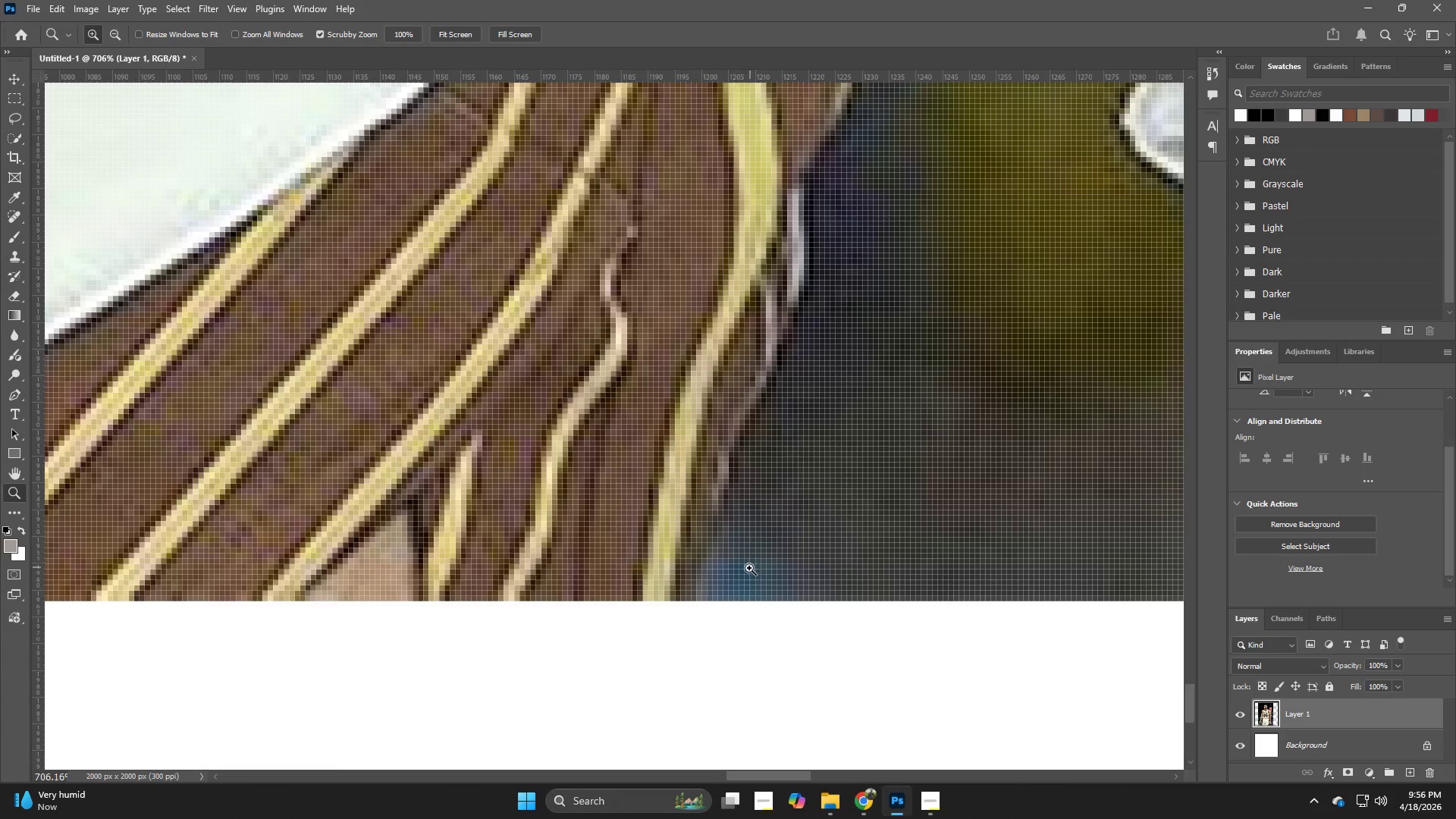 
left_click_drag(start_coordinate=[708, 544], to_coordinate=[784, 580])
 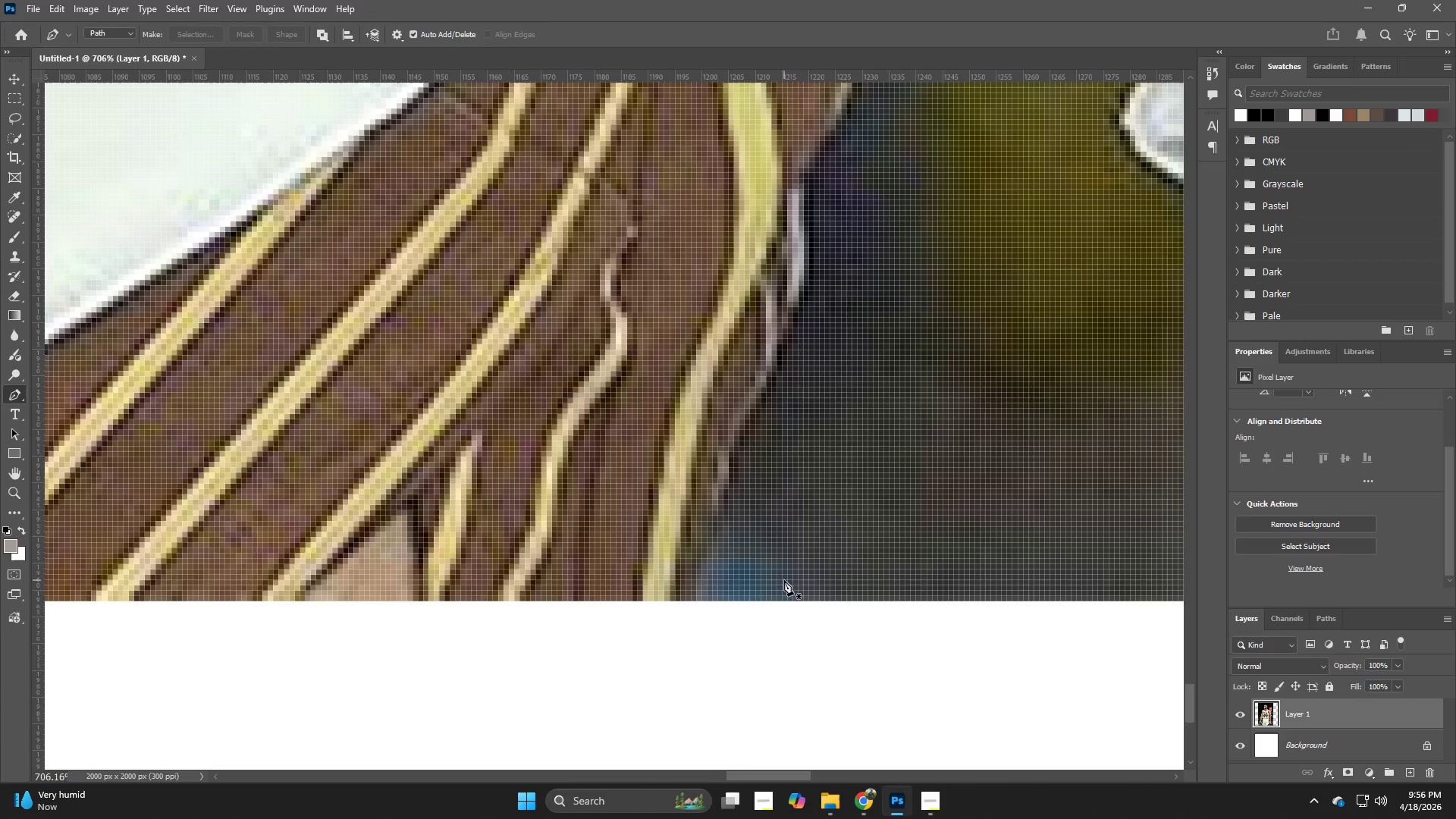 
key(Z)
 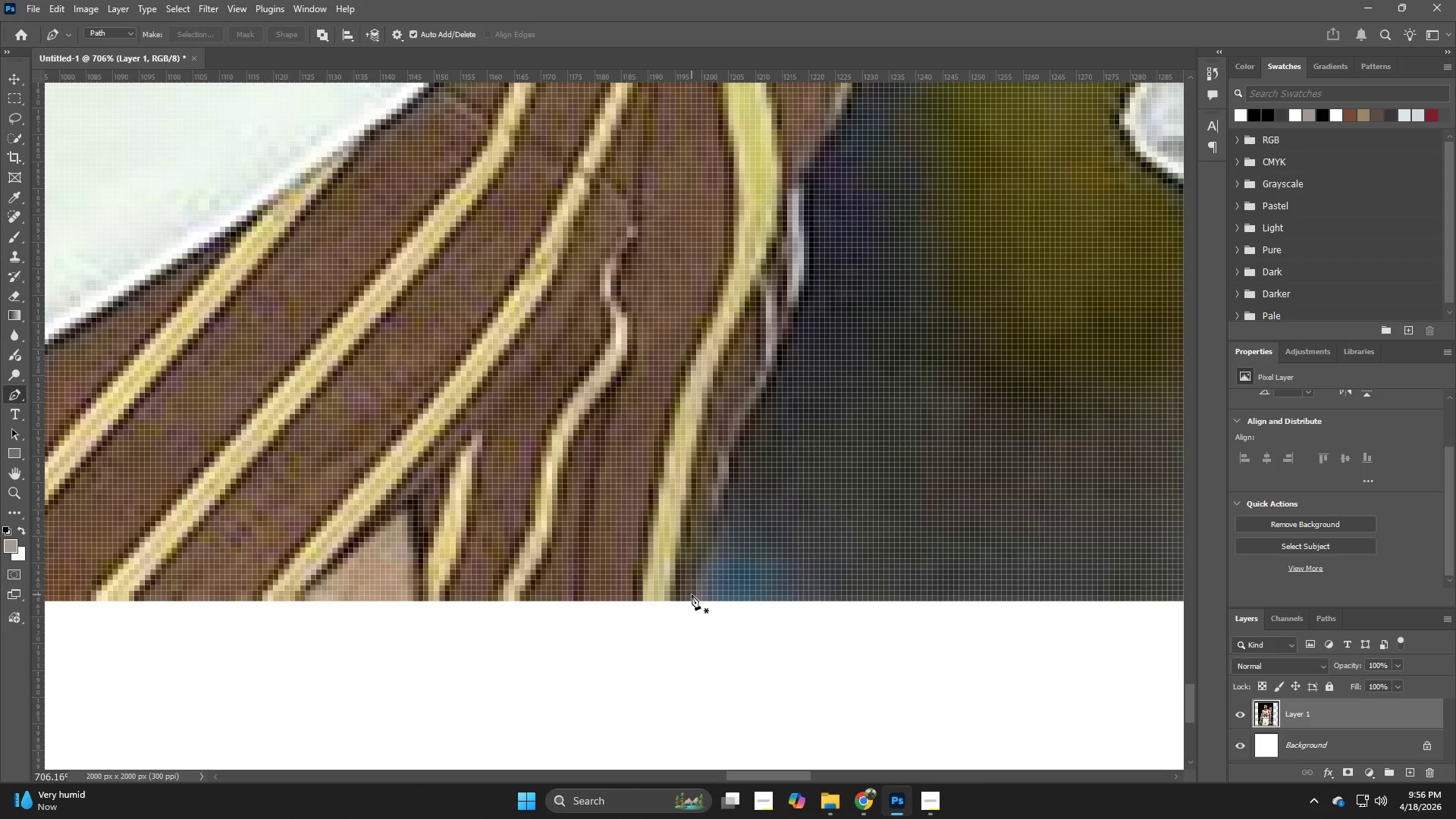 
left_click_drag(start_coordinate=[625, 567], to_coordinate=[651, 576])
 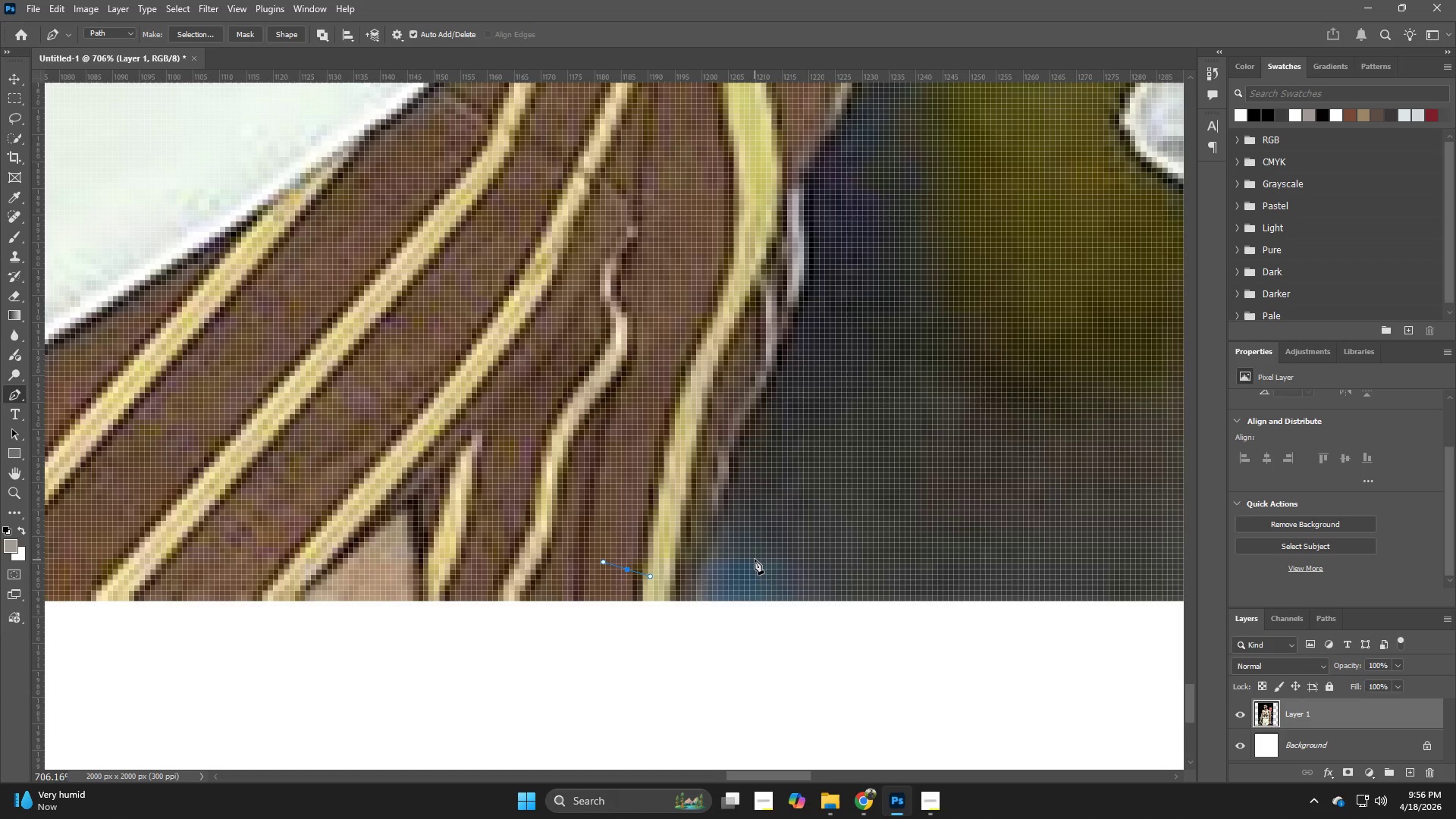 
key(Control+Z)
 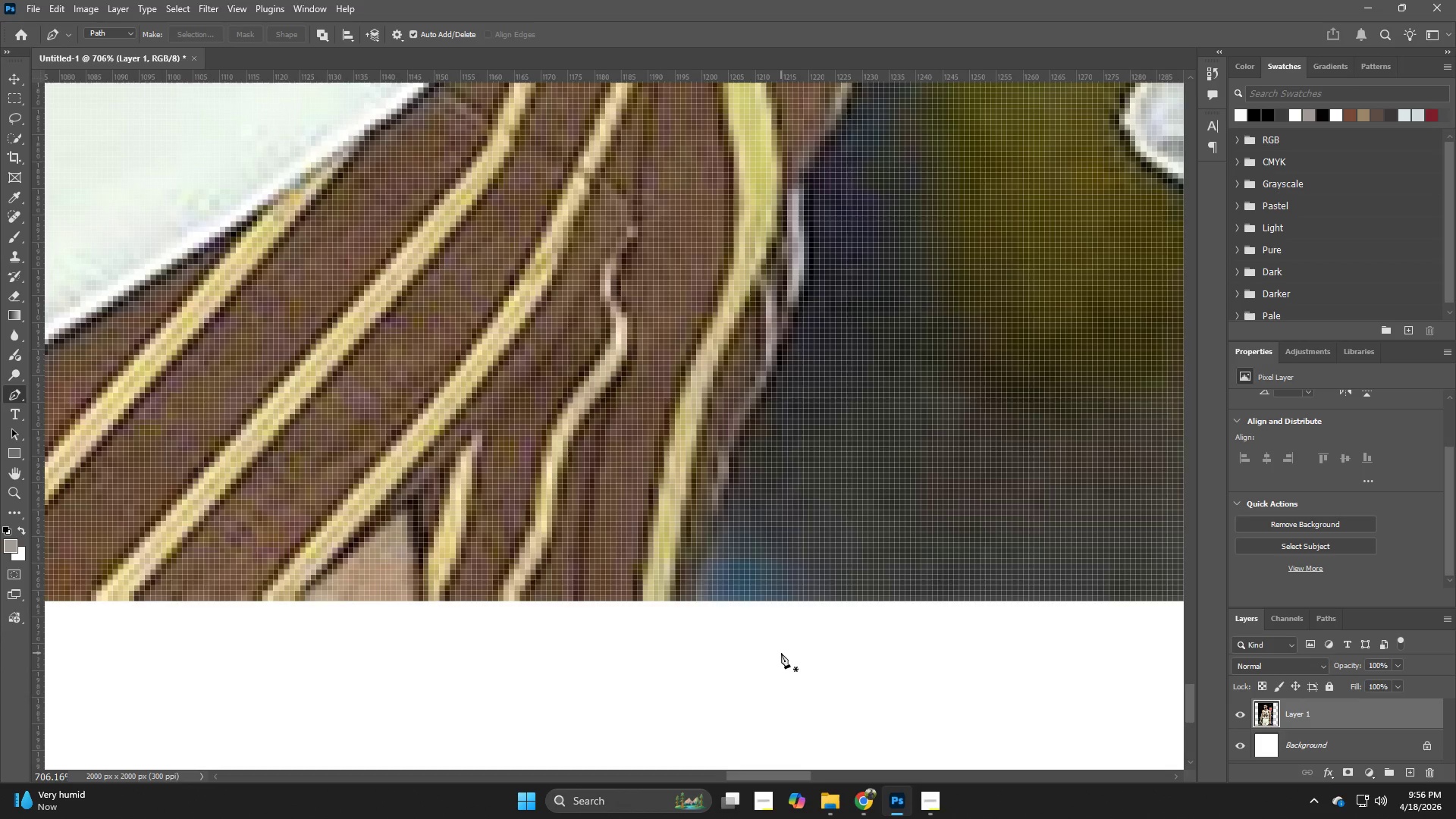 
key(P)
 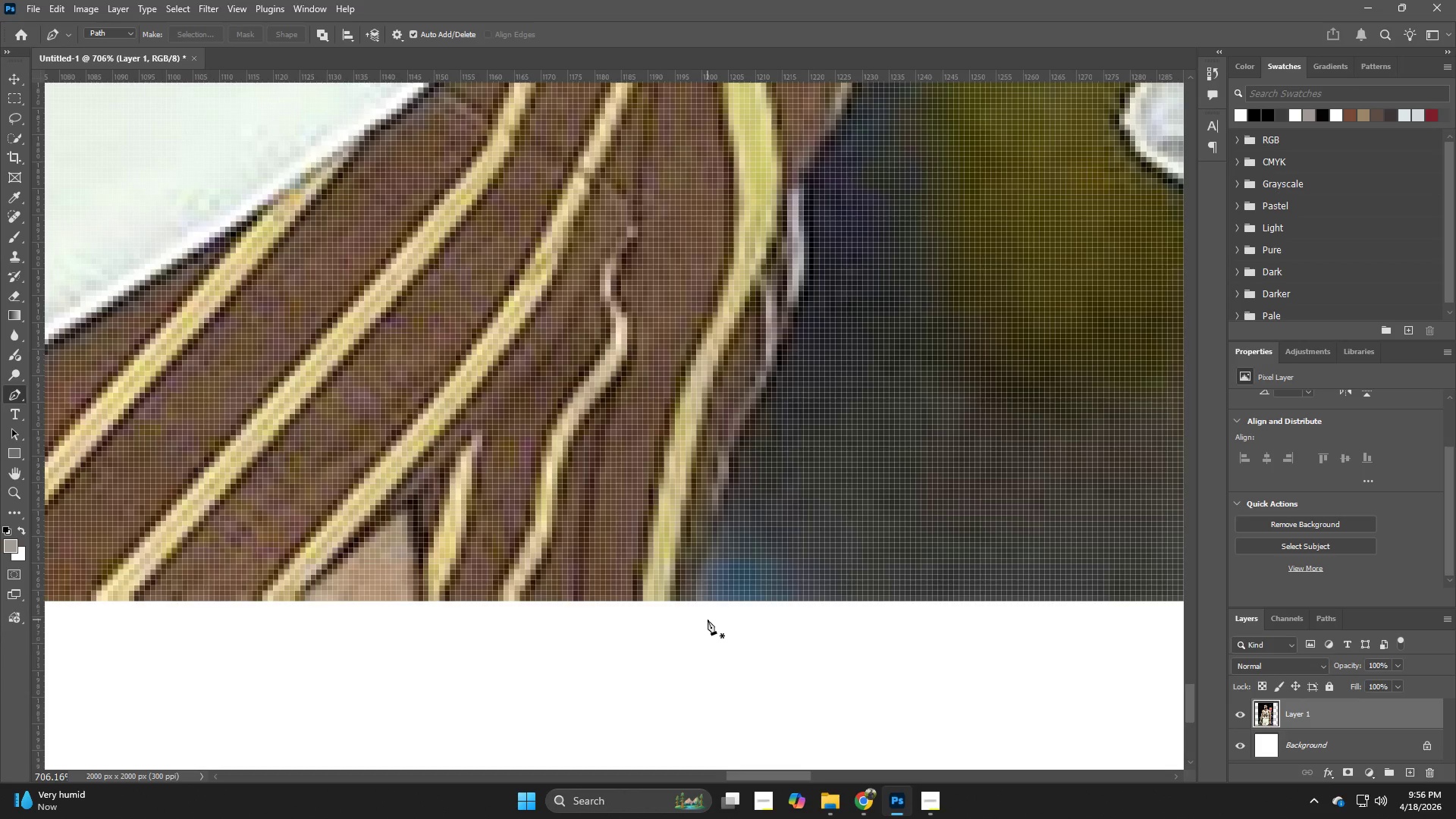 
left_click_drag(start_coordinate=[708, 620], to_coordinate=[705, 613])
 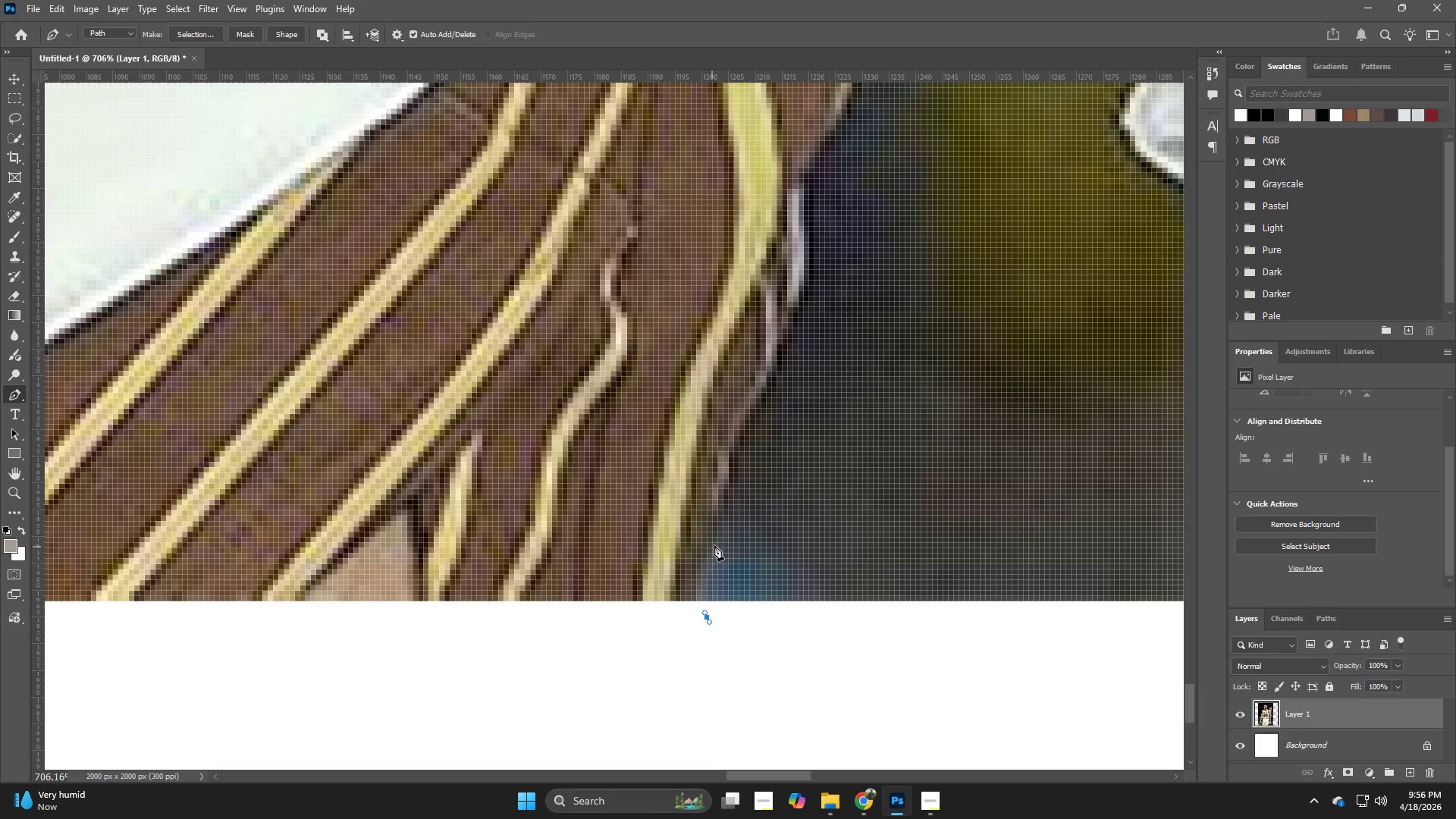 
left_click_drag(start_coordinate=[714, 544], to_coordinate=[723, 507])
 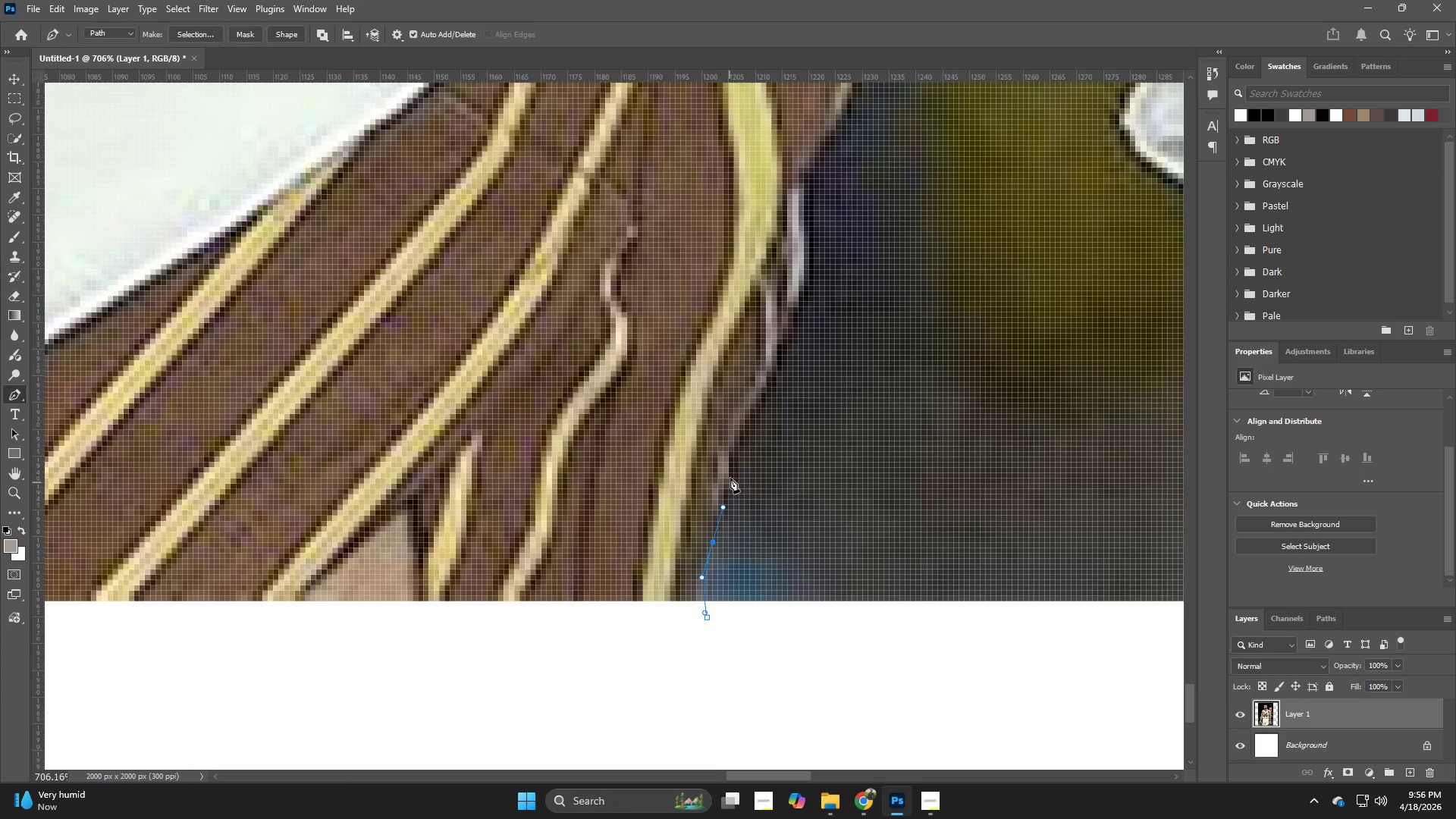 
left_click_drag(start_coordinate=[731, 473], to_coordinate=[735, 456])
 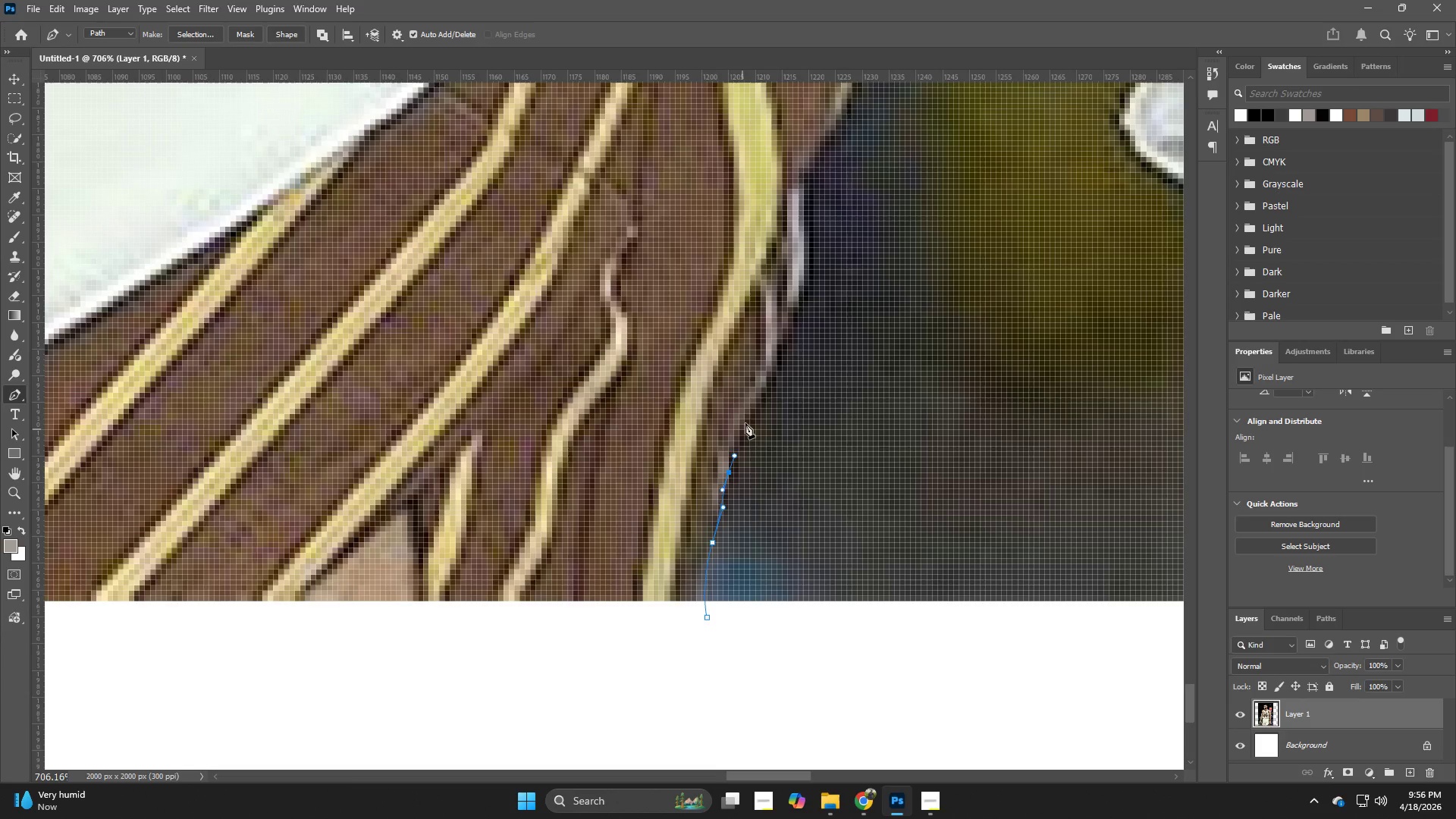 
left_click_drag(start_coordinate=[745, 423], to_coordinate=[758, 394])
 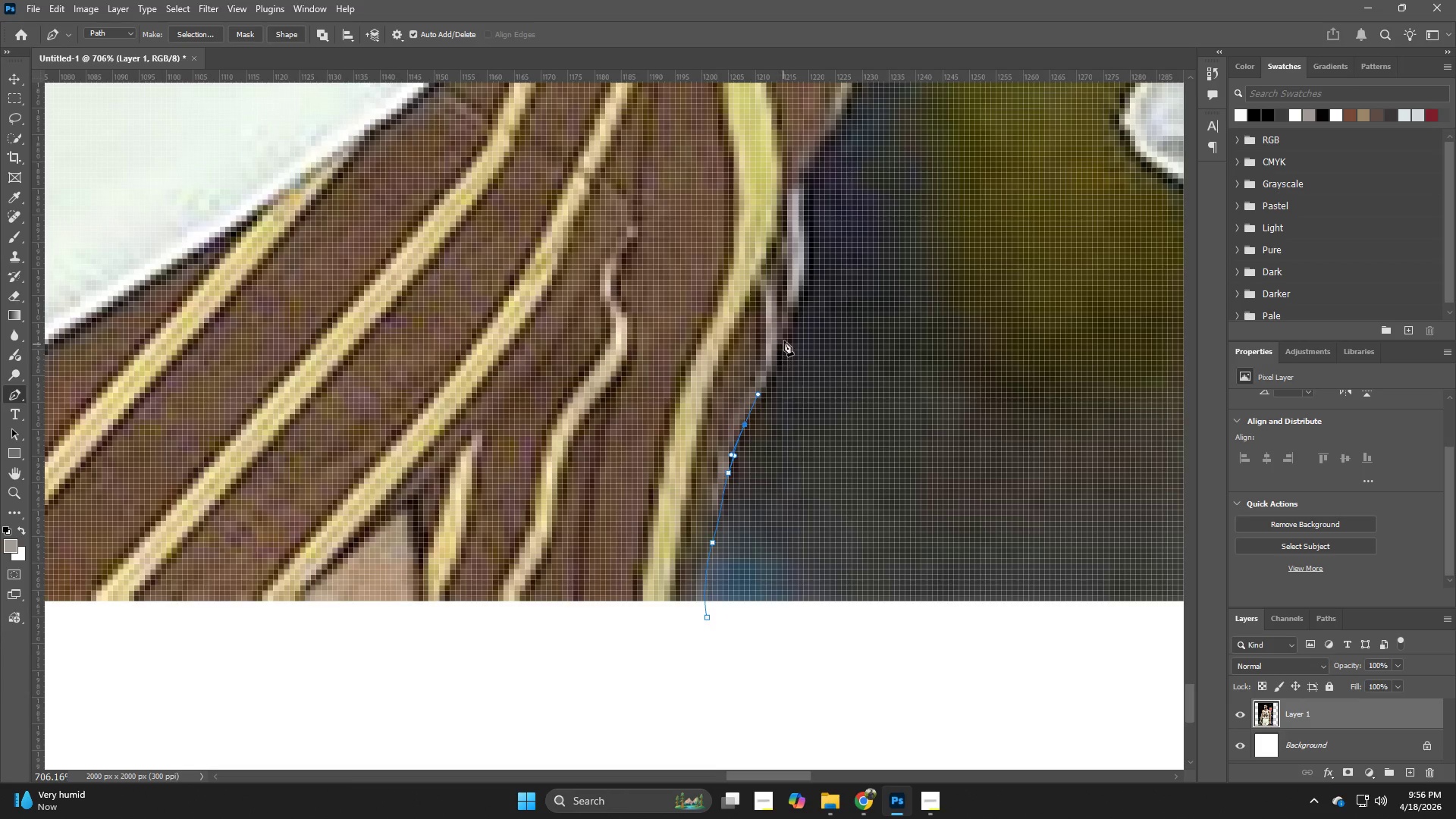 
left_click_drag(start_coordinate=[785, 336], to_coordinate=[803, 287])
 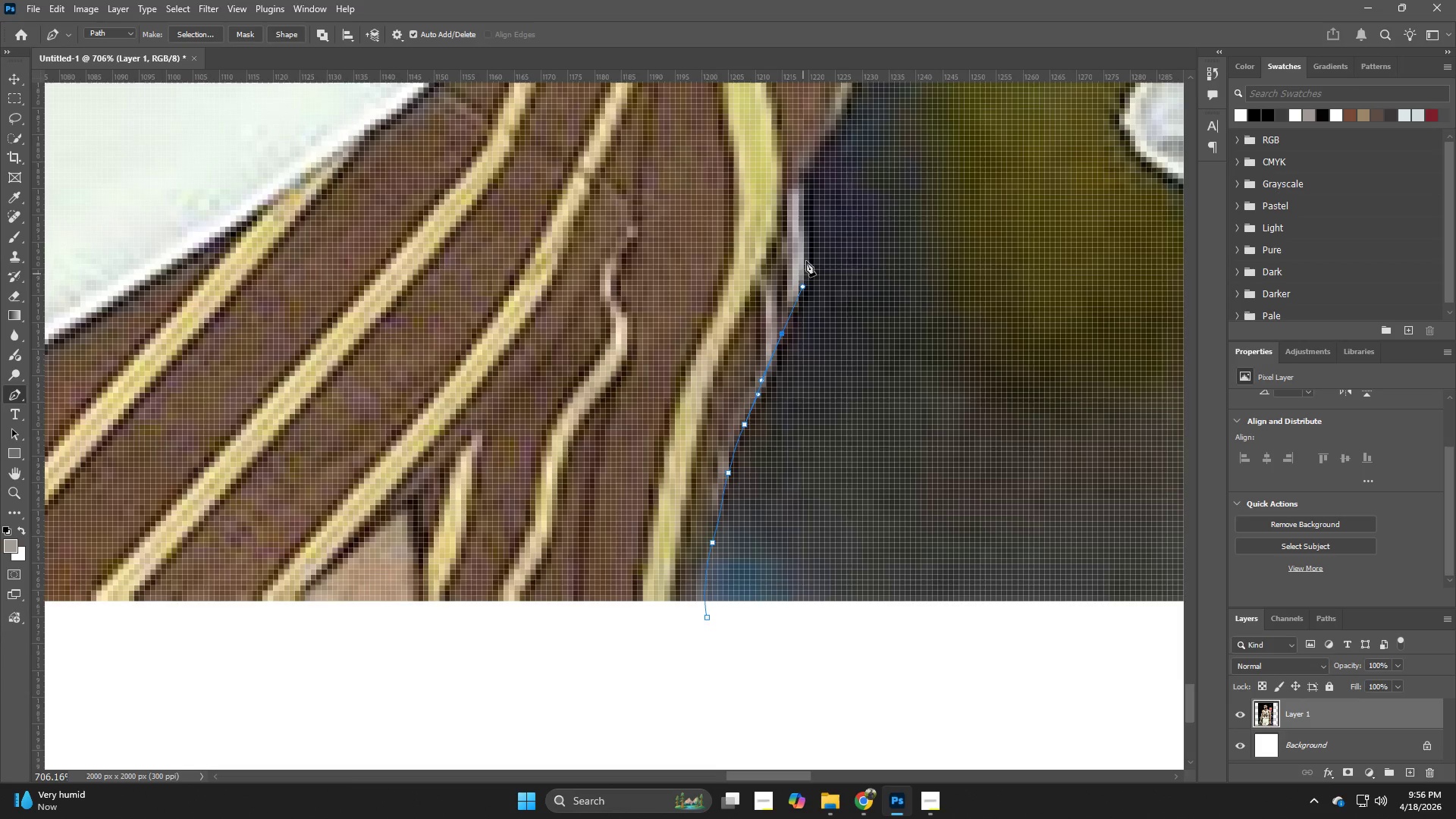 
left_click_drag(start_coordinate=[806, 245], to_coordinate=[806, 186])
 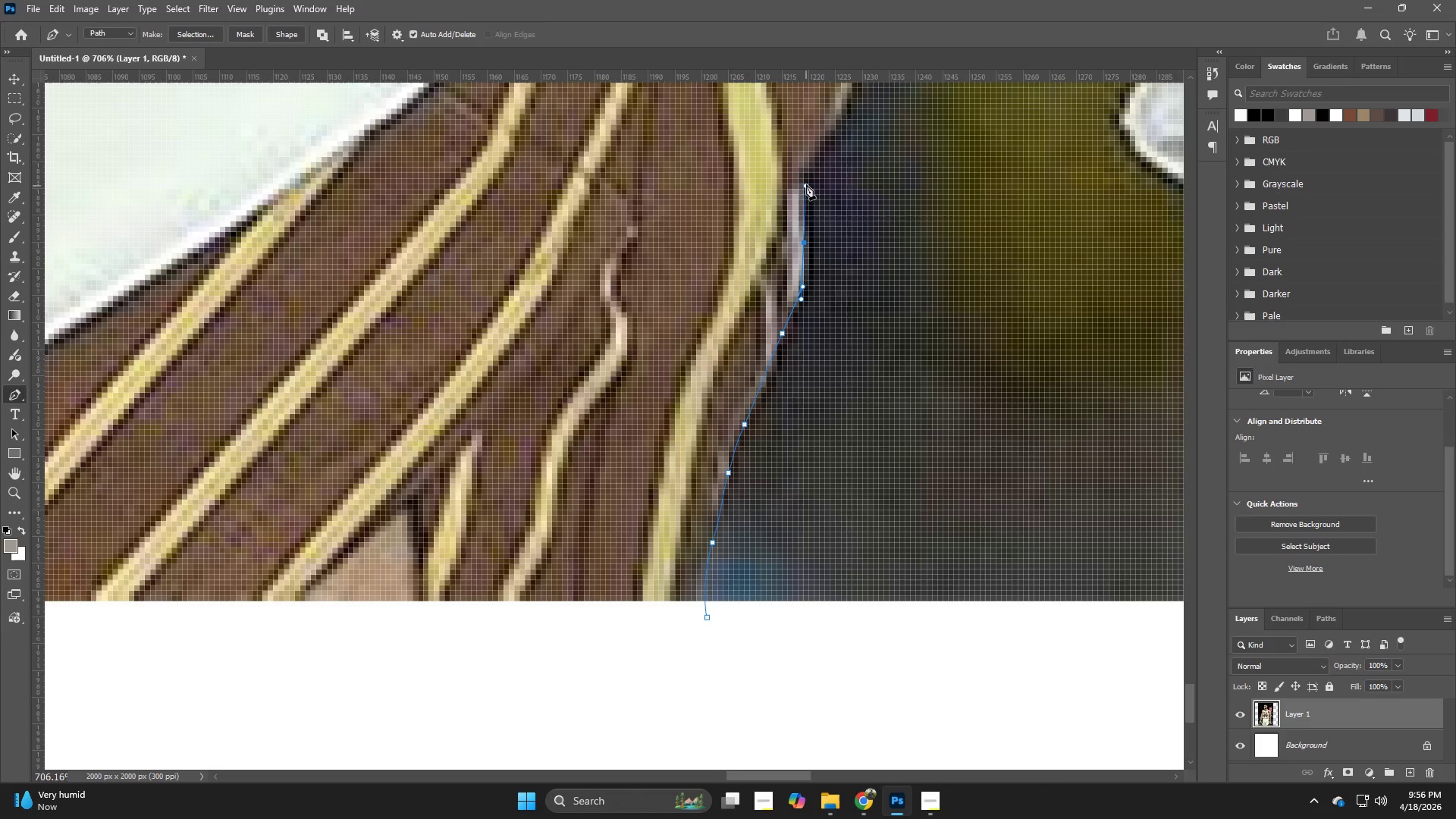 
hold_key(key=Space, duration=0.77)
 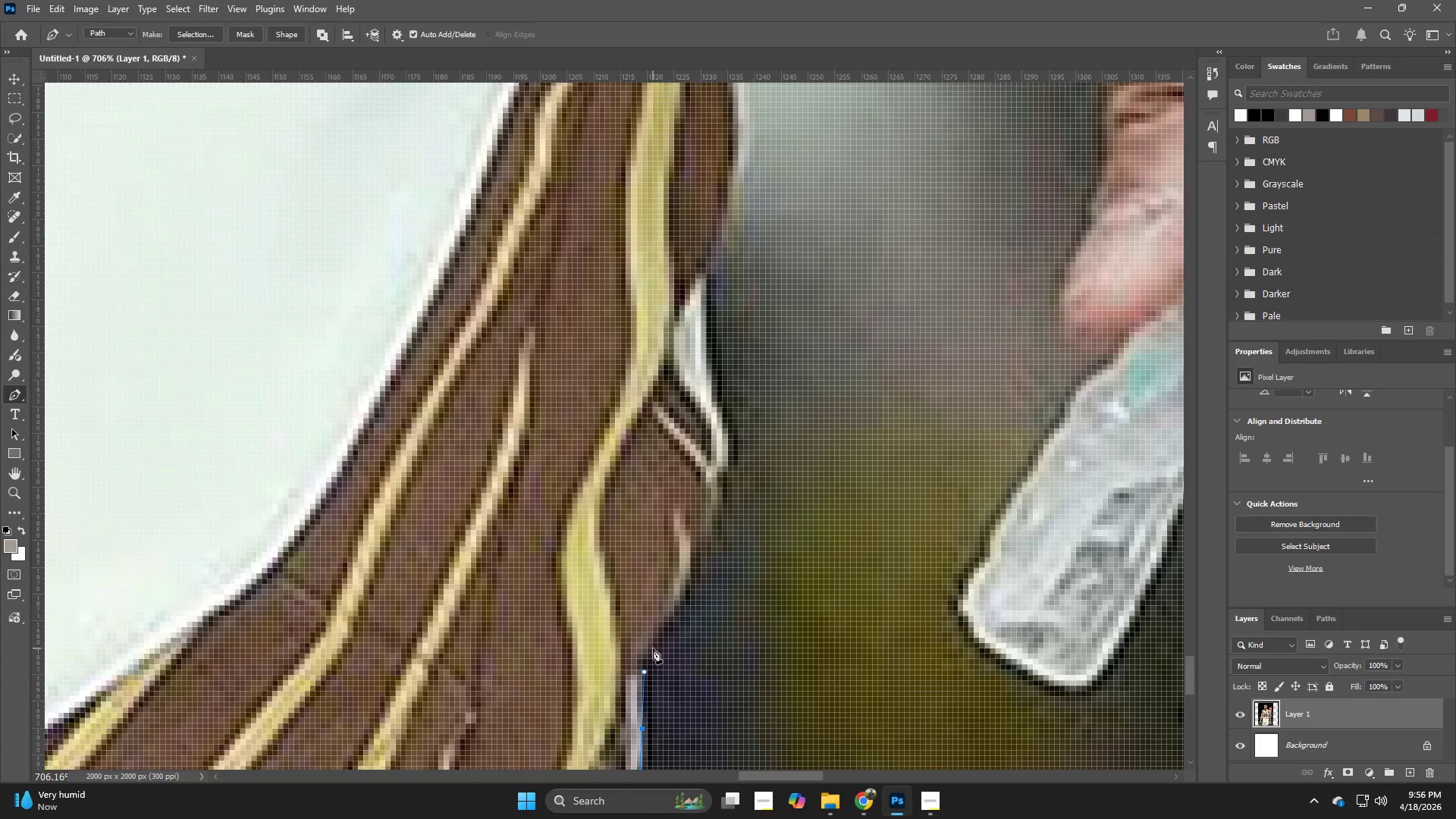 
left_click_drag(start_coordinate=[805, 175], to_coordinate=[644, 661])
 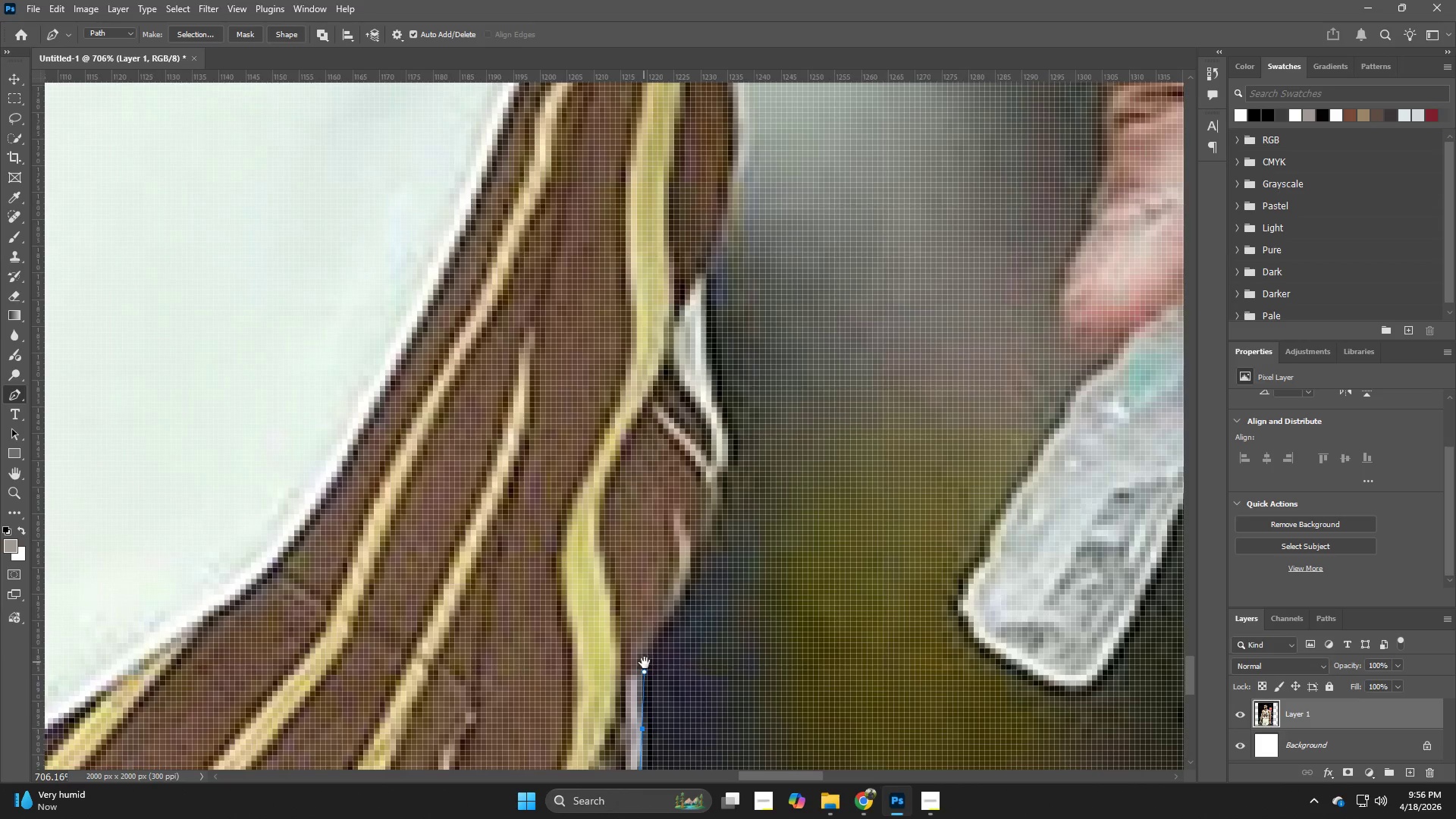 
hold_key(key=Space, duration=2.72)
 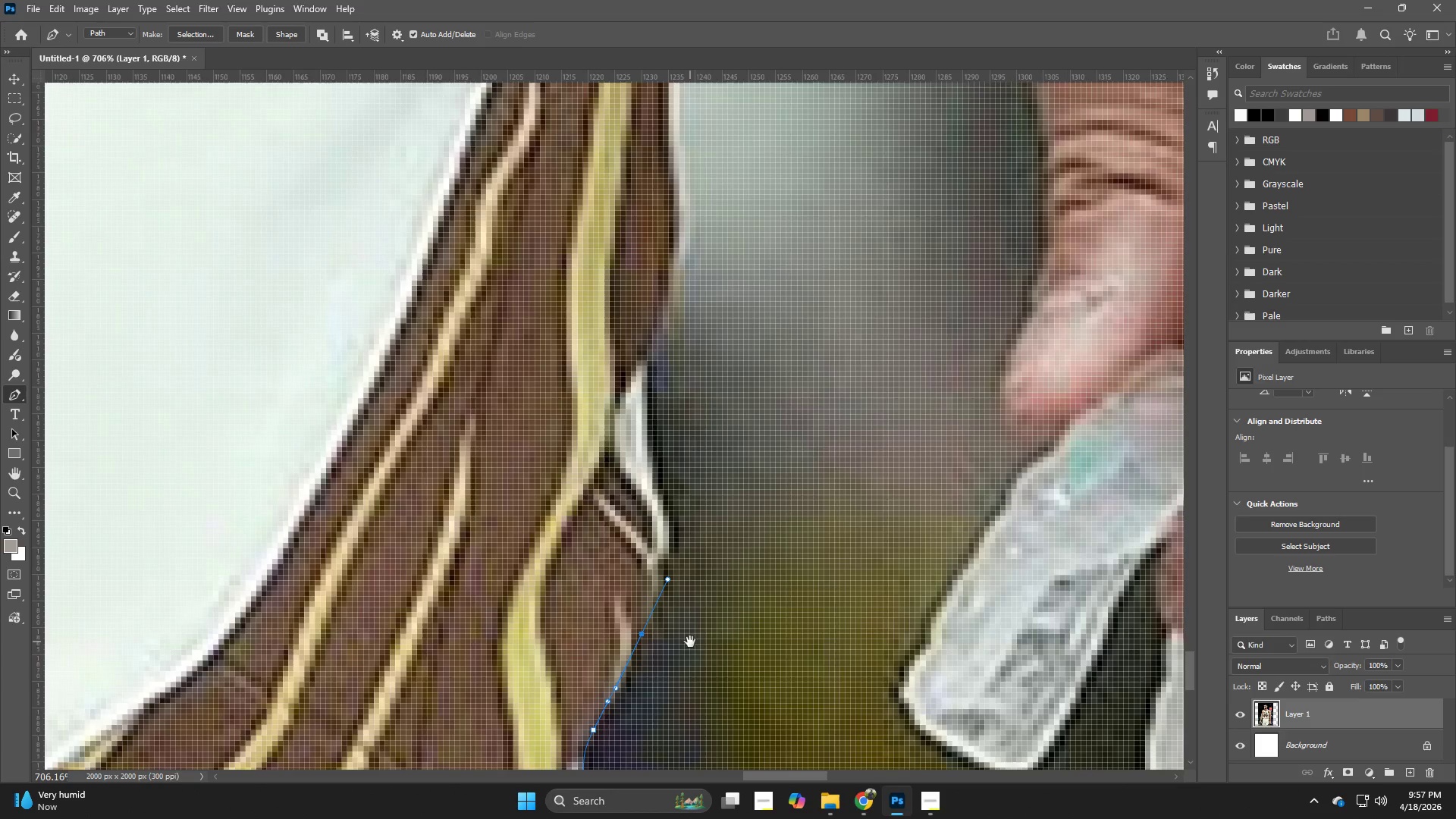 
left_click_drag(start_coordinate=[653, 644], to_coordinate=[667, 614])
 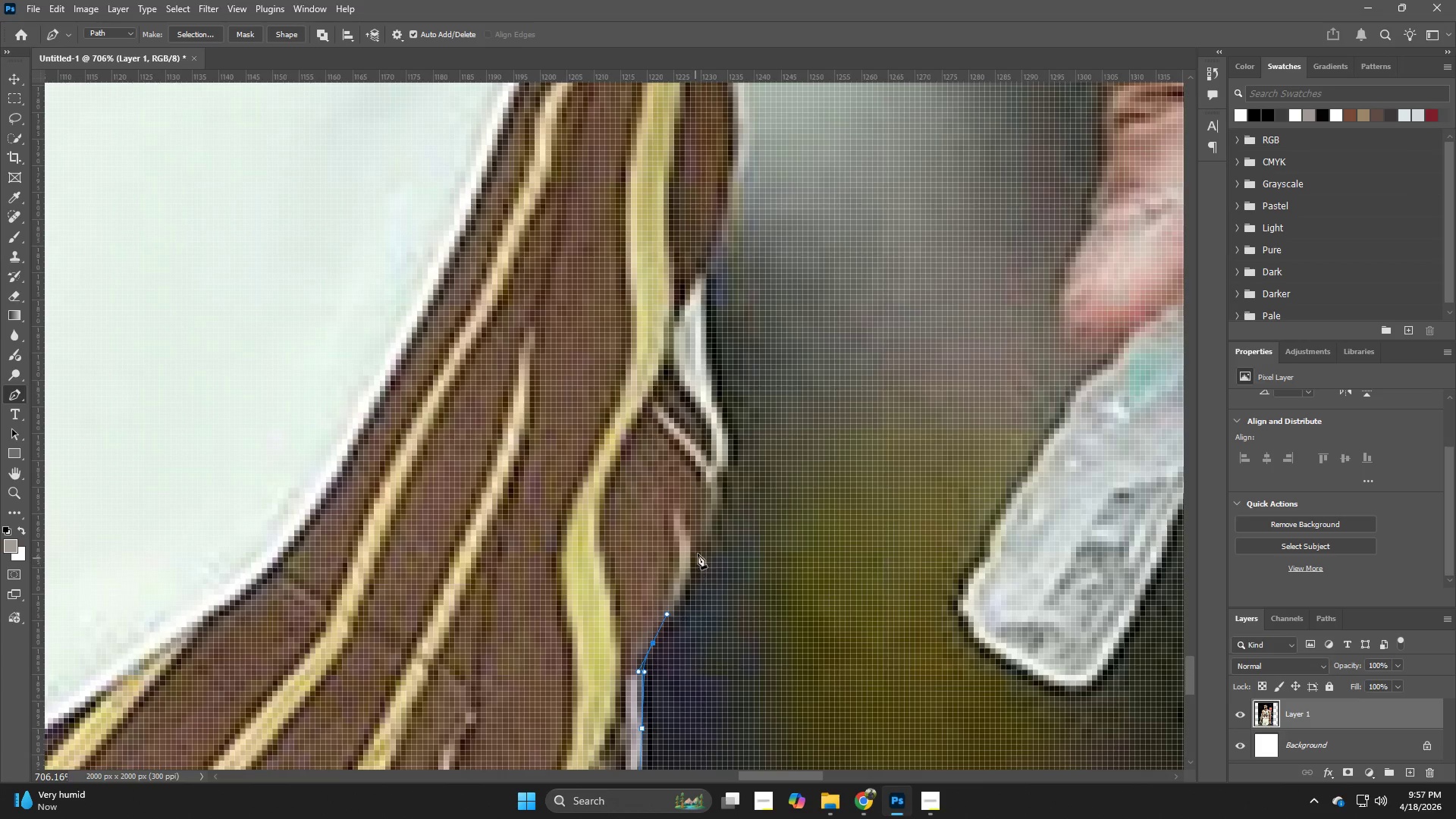 
left_click_drag(start_coordinate=[701, 547], to_coordinate=[727, 492])
 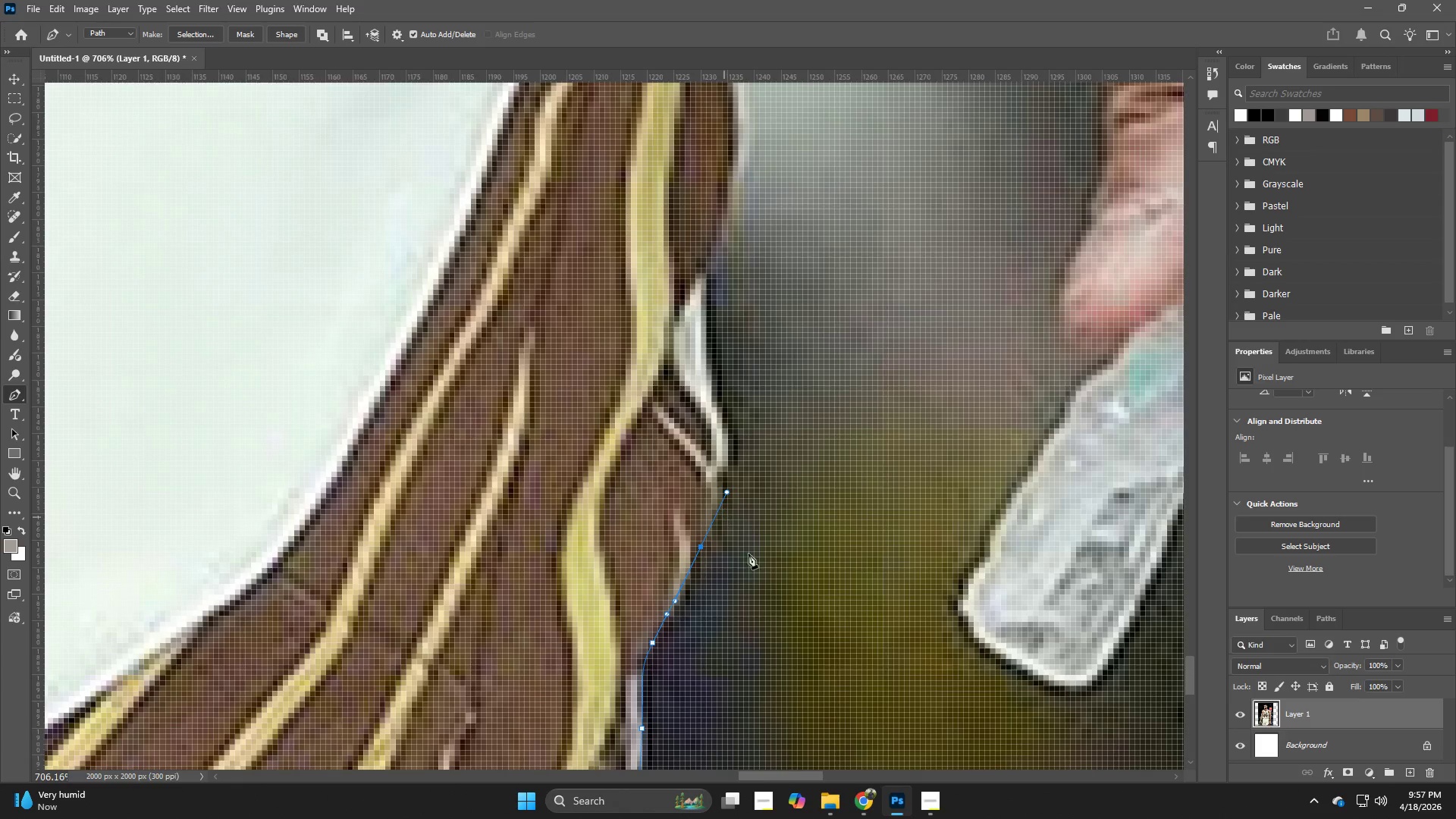 
hold_key(key=Space, duration=0.5)
 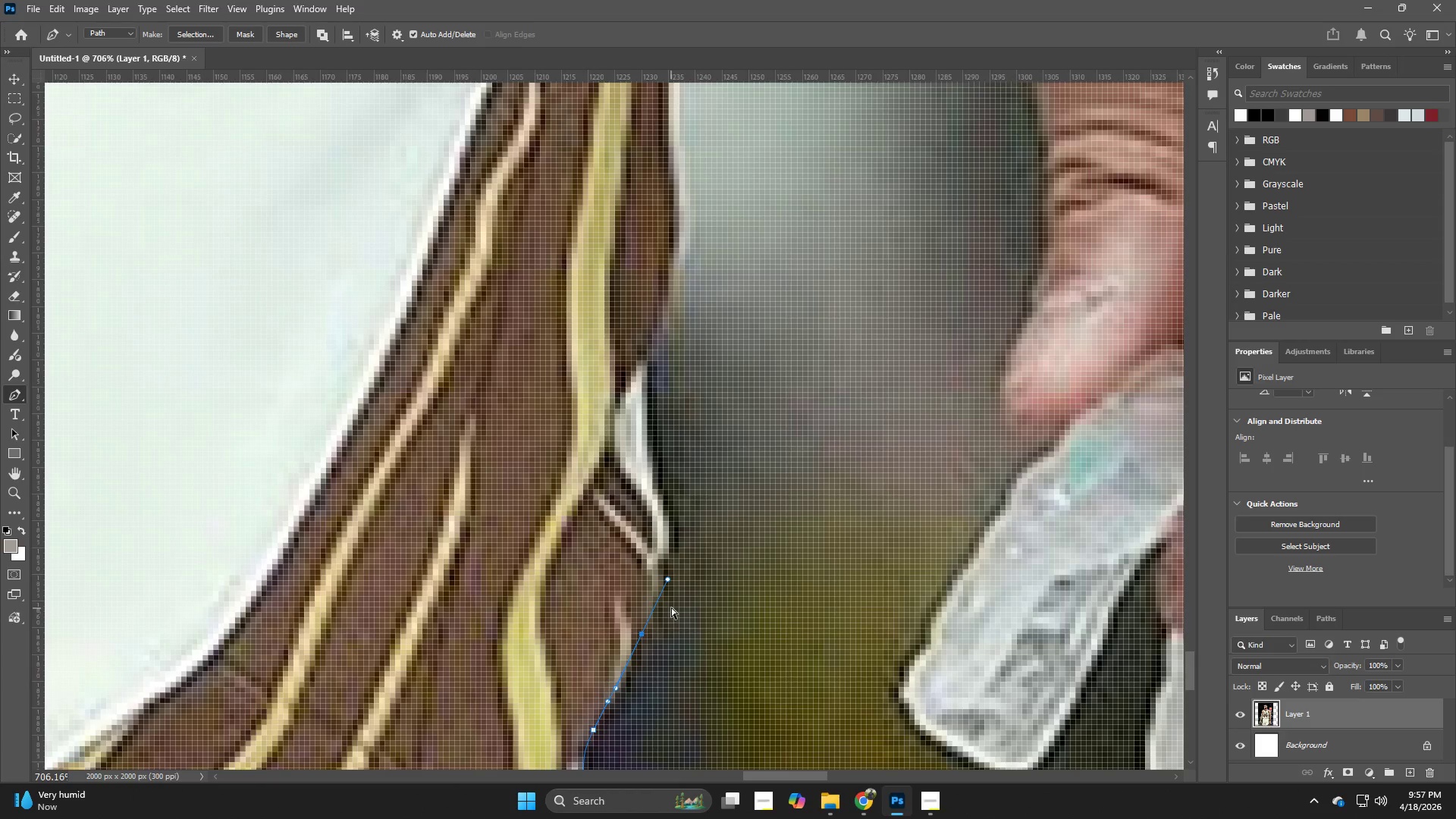 
left_click_drag(start_coordinate=[749, 554], to_coordinate=[690, 642])
 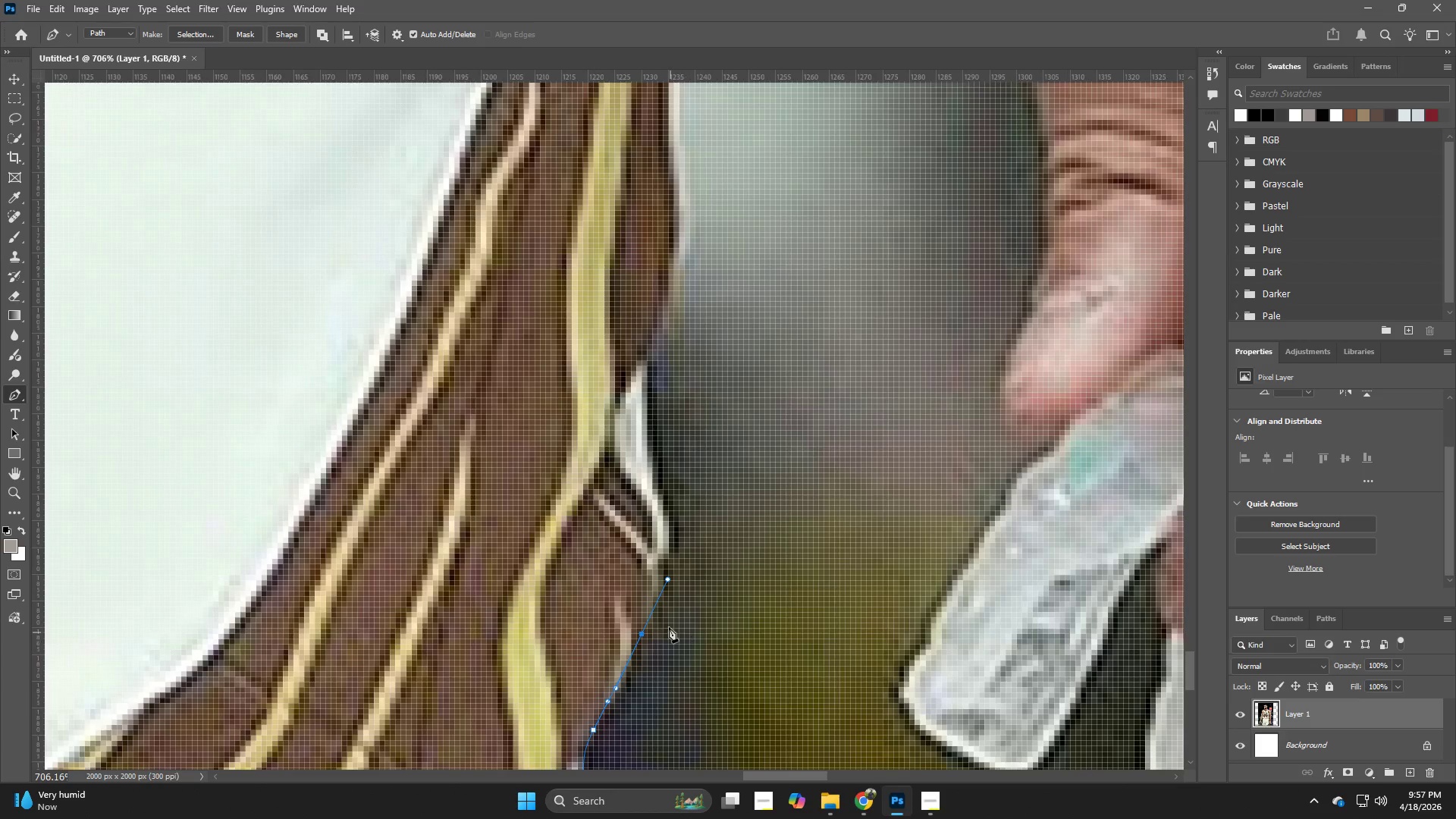 
key(Control+Z)
 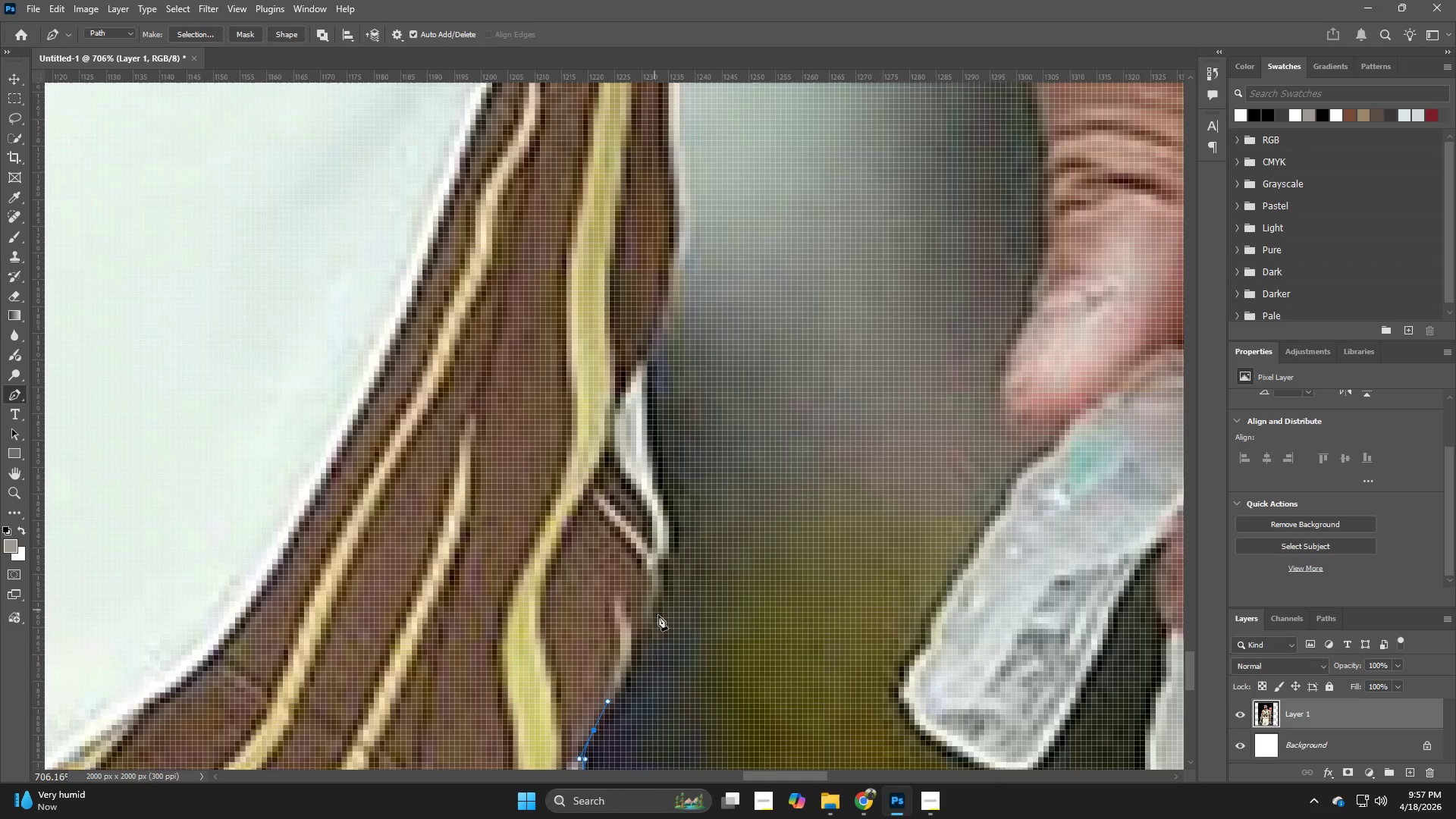 
hold_key(key=Z, duration=0.72)
 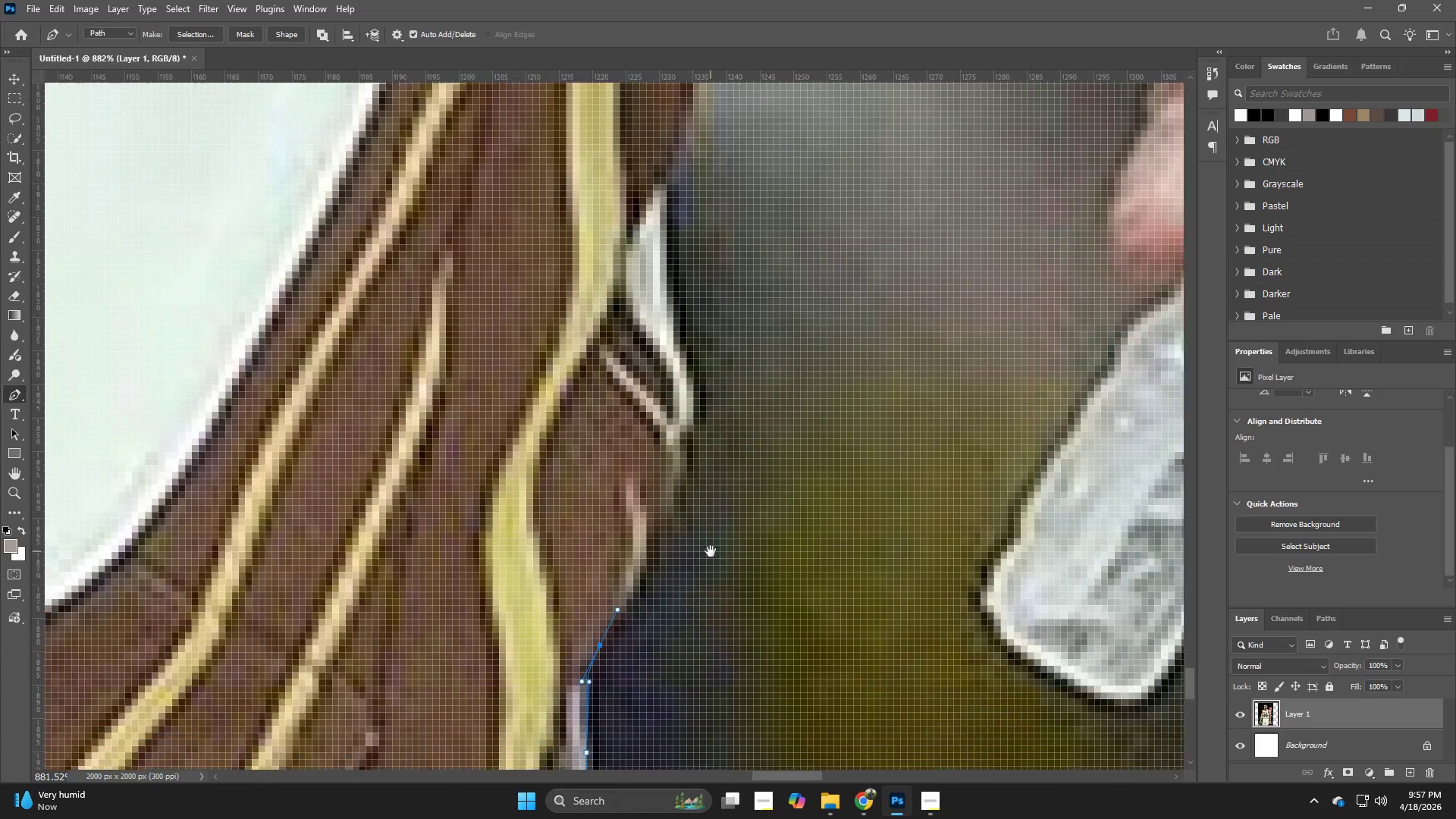 
left_click_drag(start_coordinate=[656, 649], to_coordinate=[678, 654])
 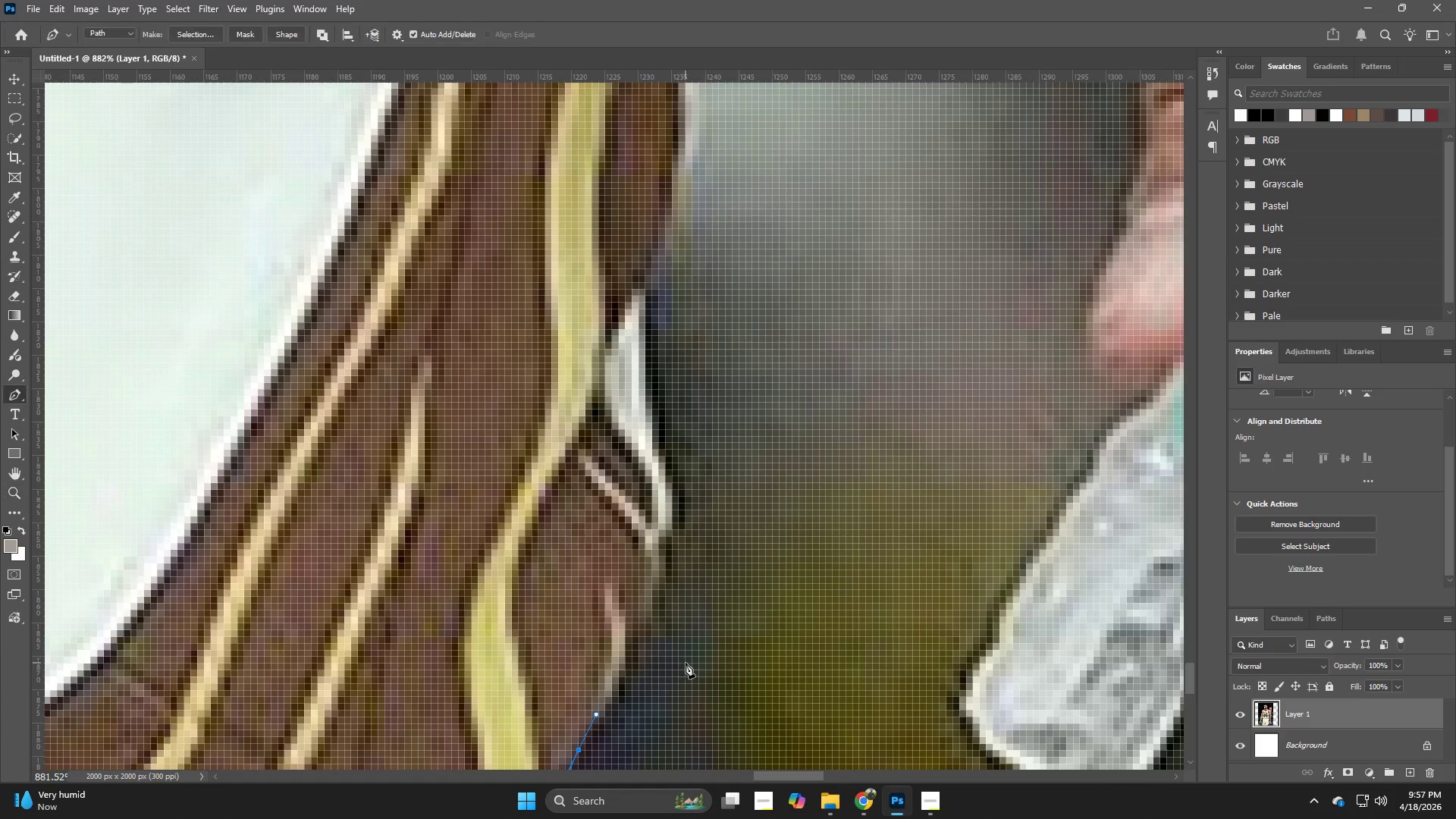 
hold_key(key=Space, duration=0.5)
 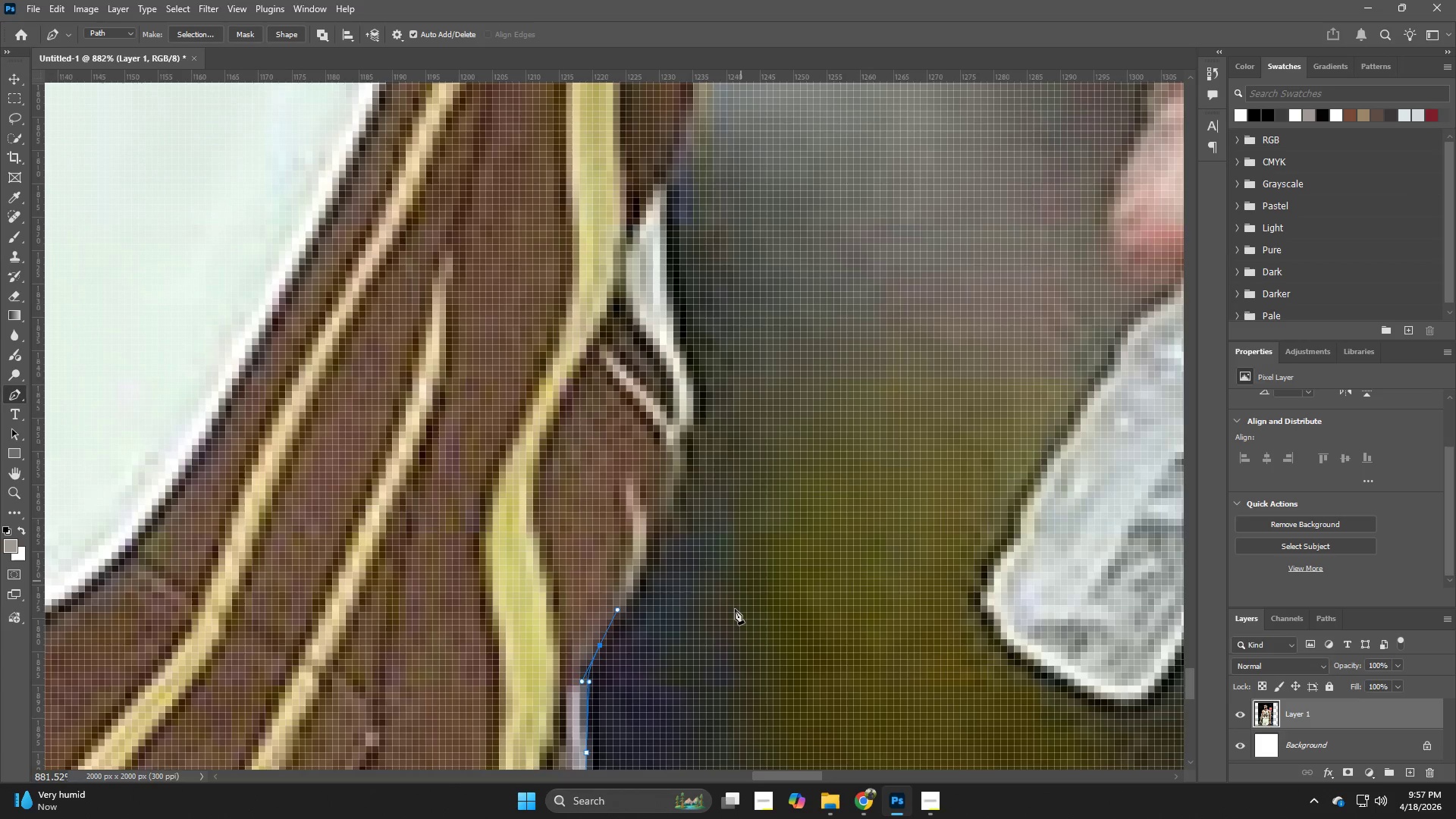 
left_click_drag(start_coordinate=[689, 656], to_coordinate=[711, 551])
 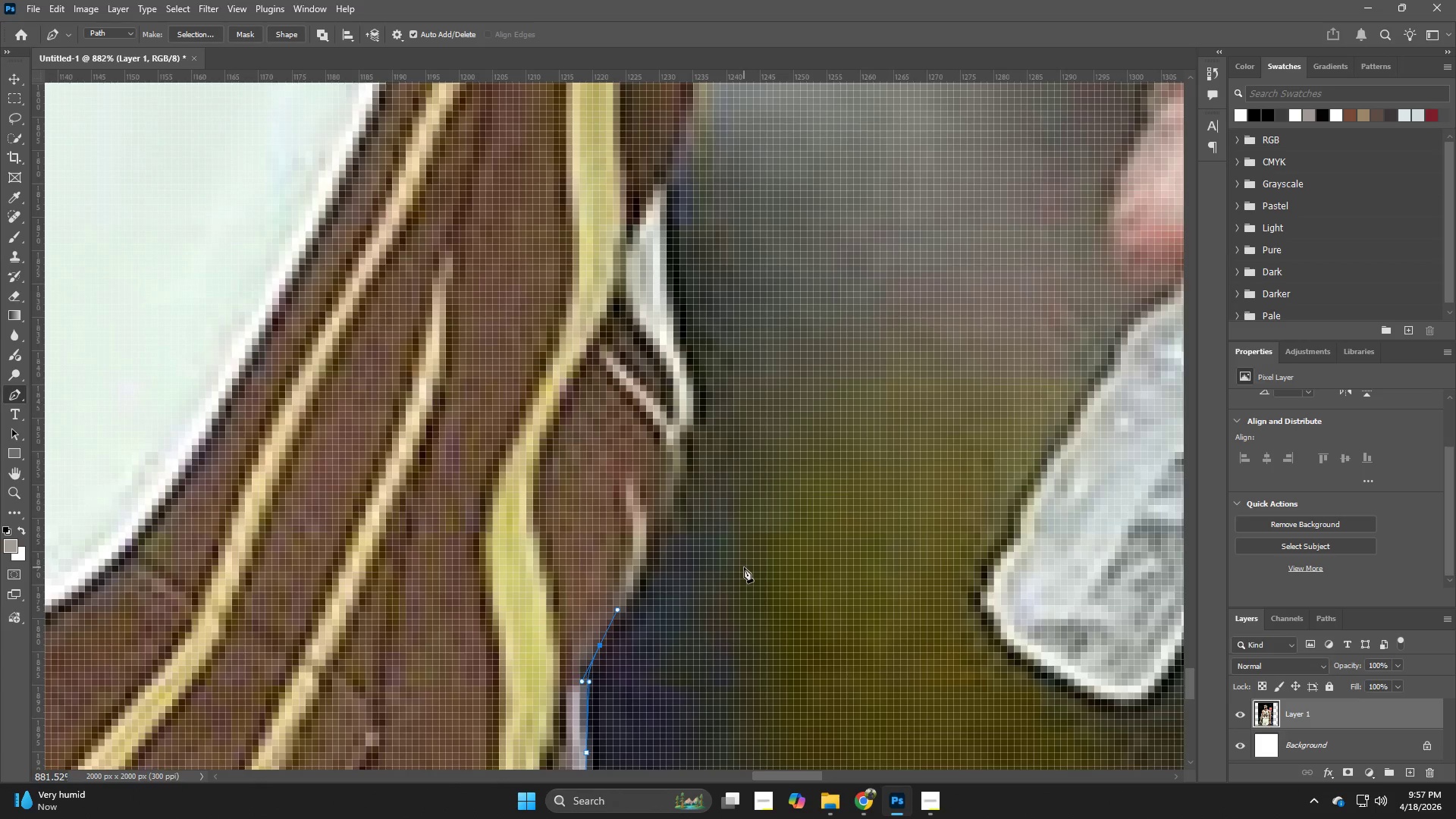 
key(P)
 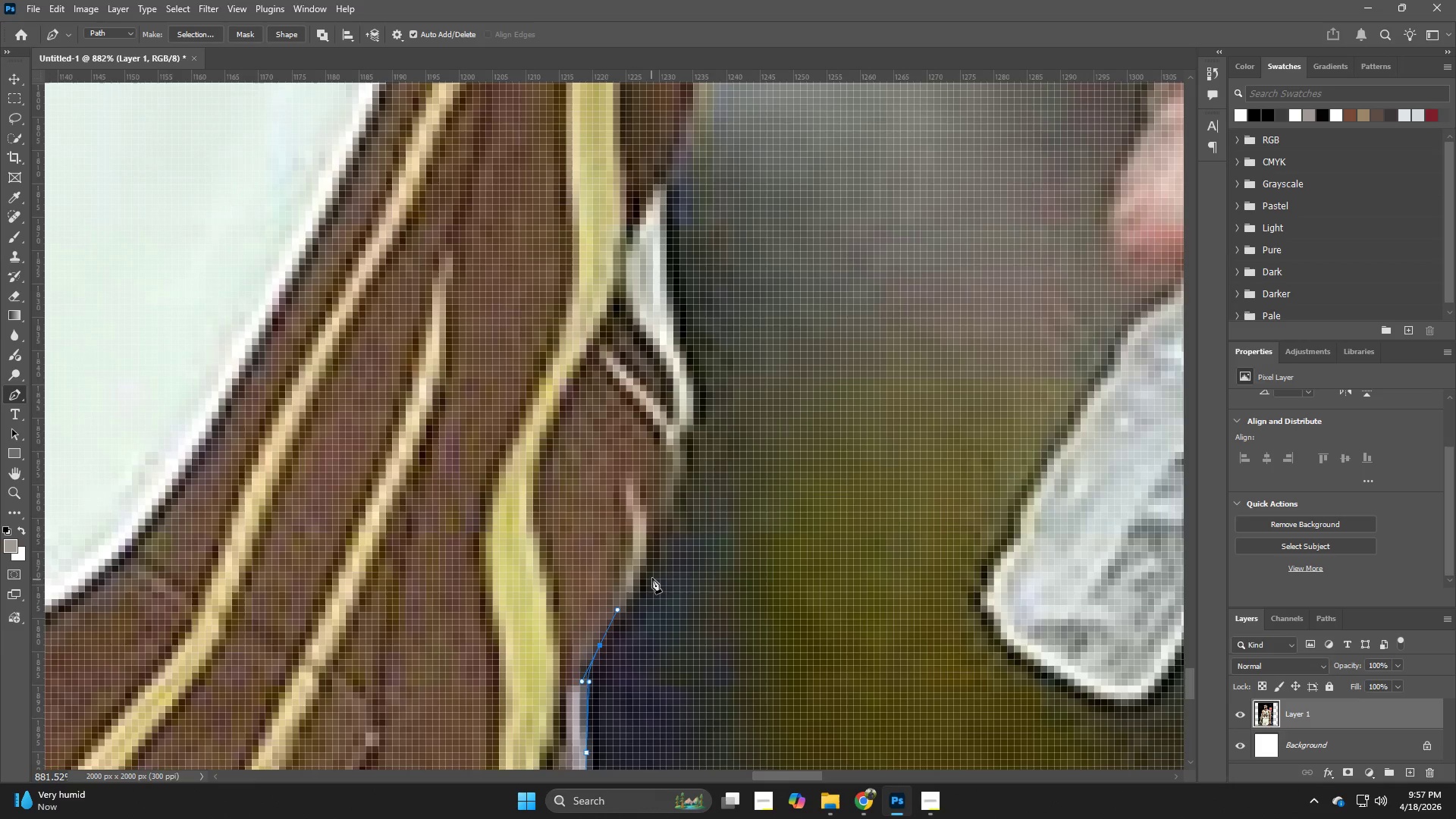 
left_click_drag(start_coordinate=[653, 564], to_coordinate=[669, 535])
 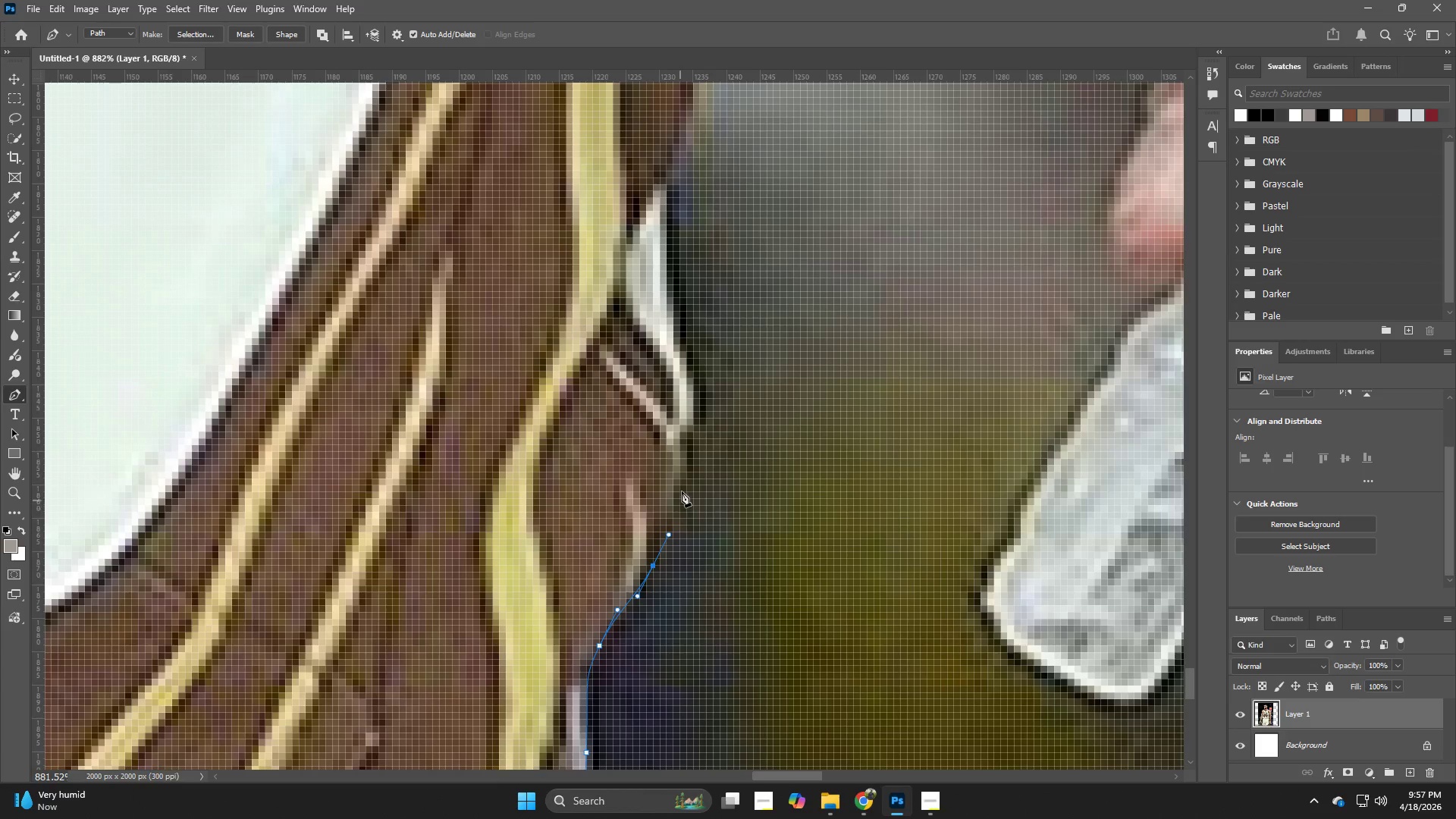 
left_click_drag(start_coordinate=[682, 489], to_coordinate=[687, 454])
 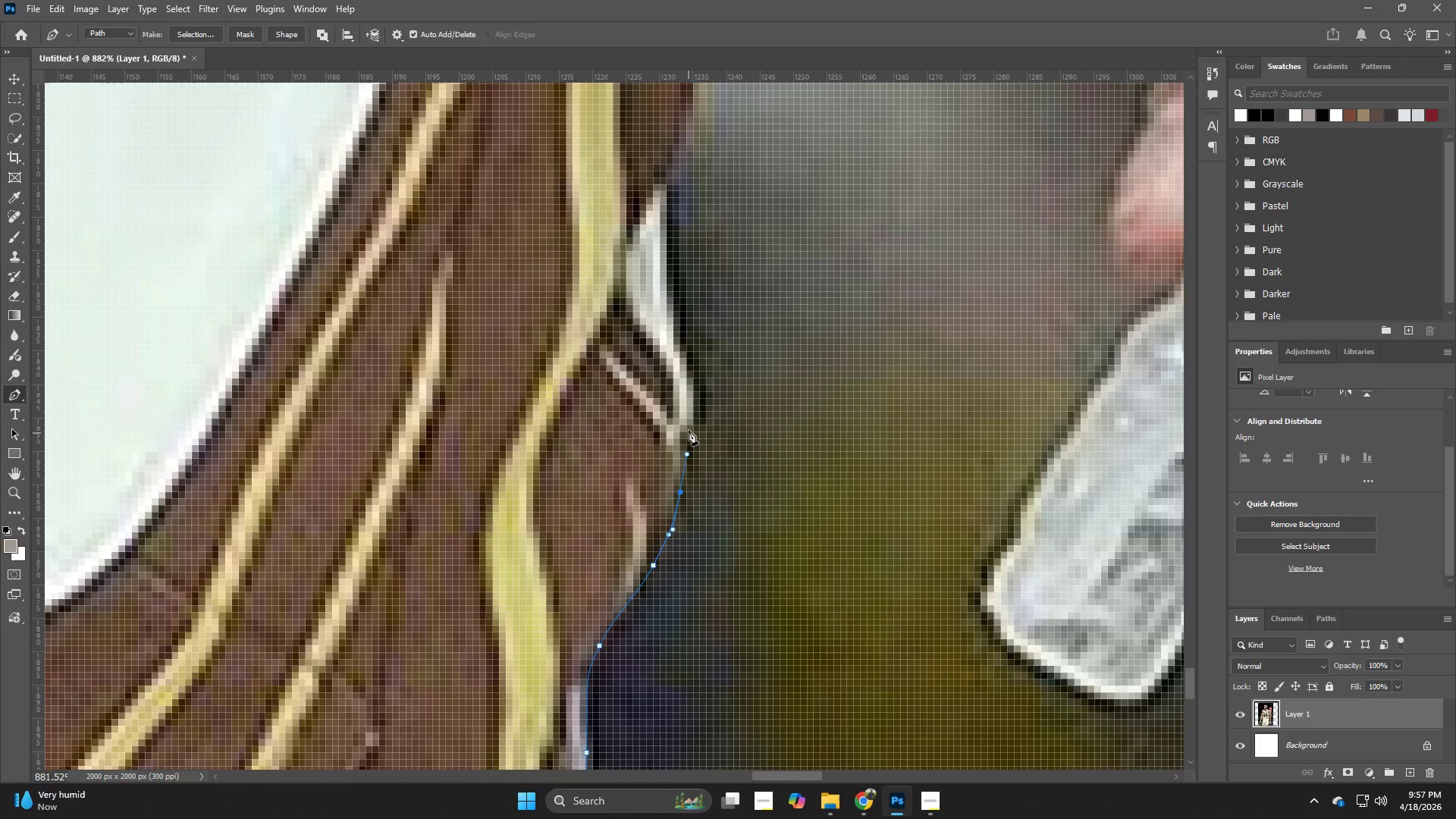 
left_click_drag(start_coordinate=[689, 430], to_coordinate=[691, 424])
 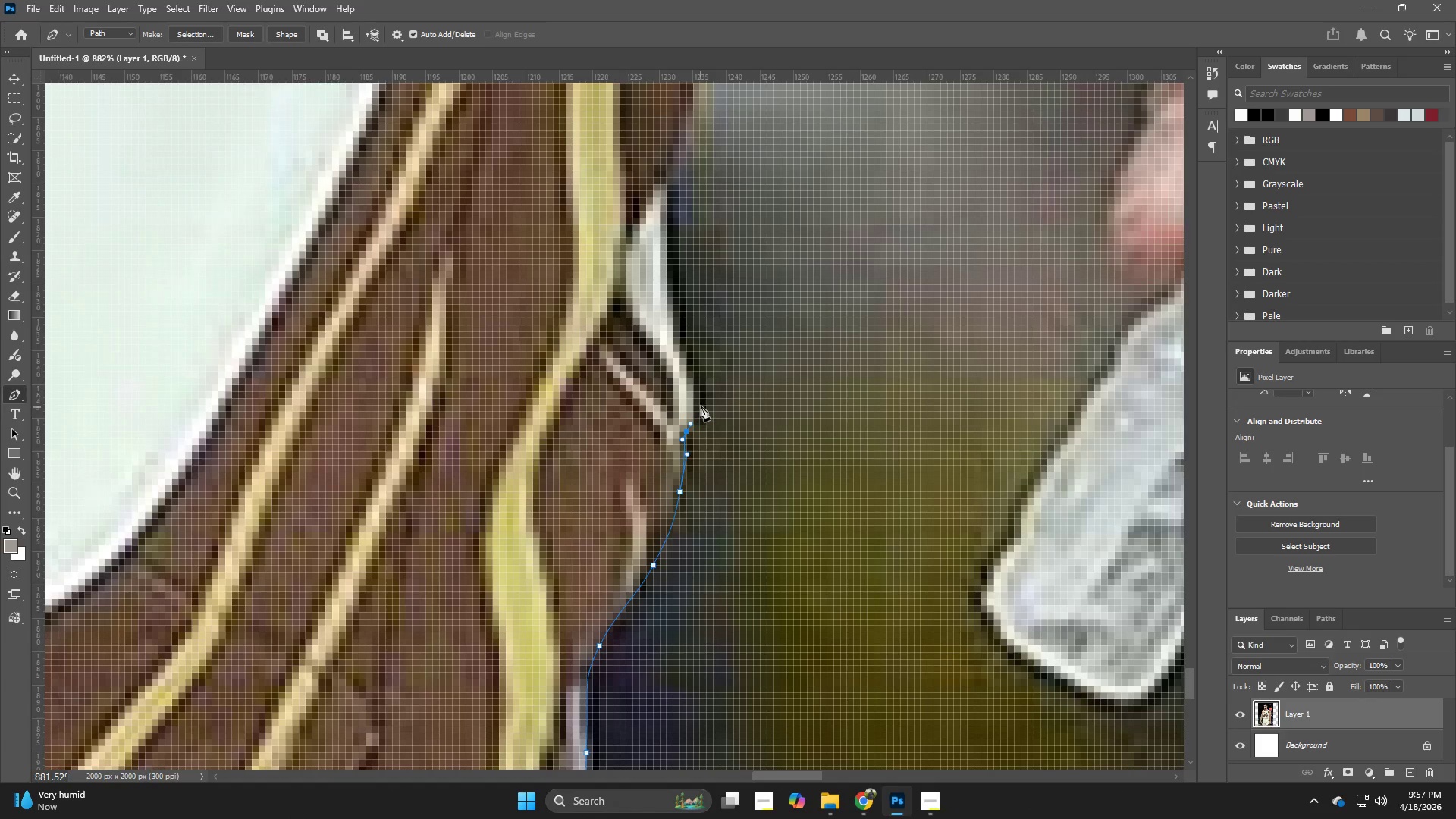 
left_click_drag(start_coordinate=[701, 403], to_coordinate=[701, 397])
 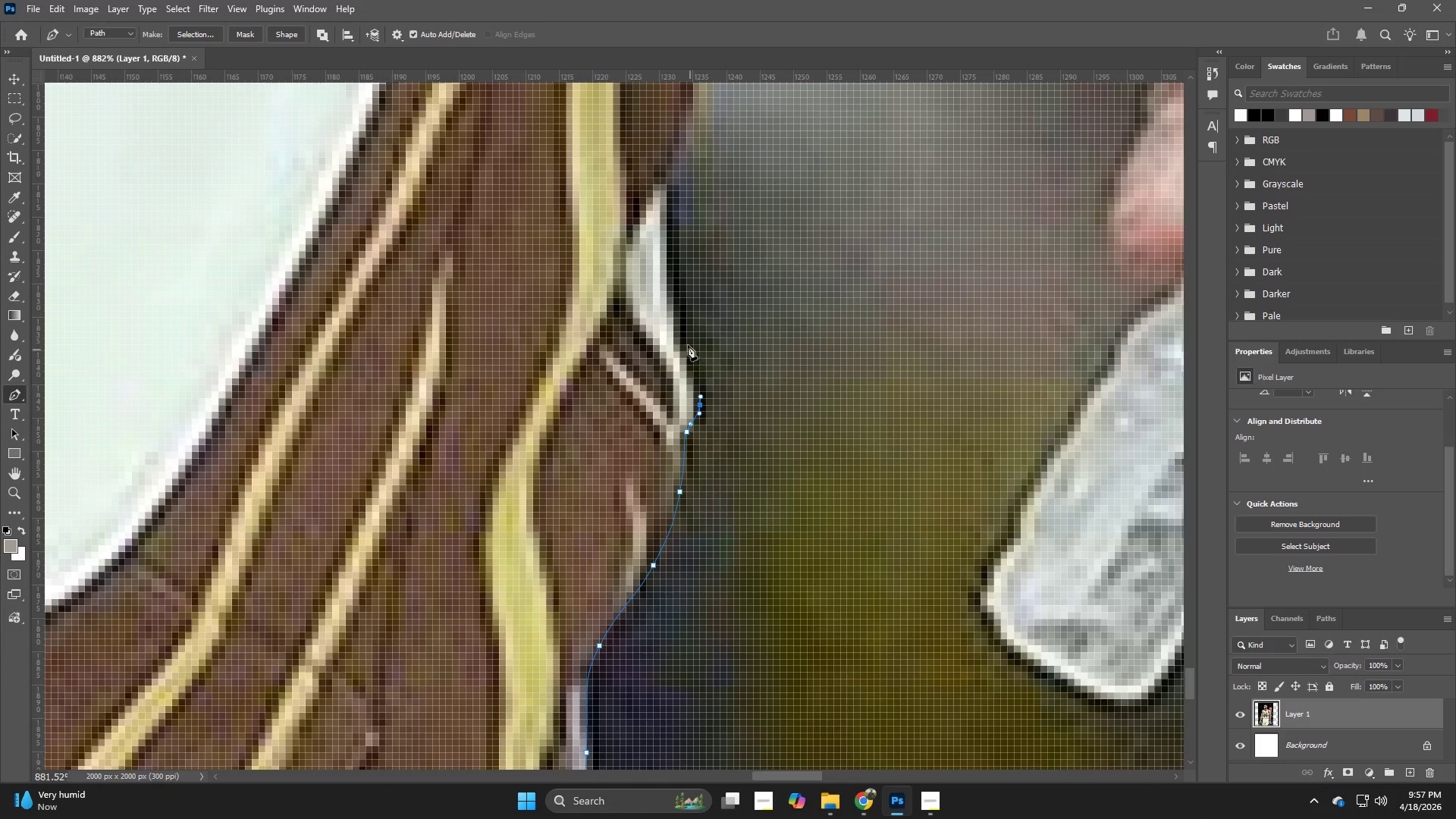 
left_click_drag(start_coordinate=[684, 327], to_coordinate=[681, 291])
 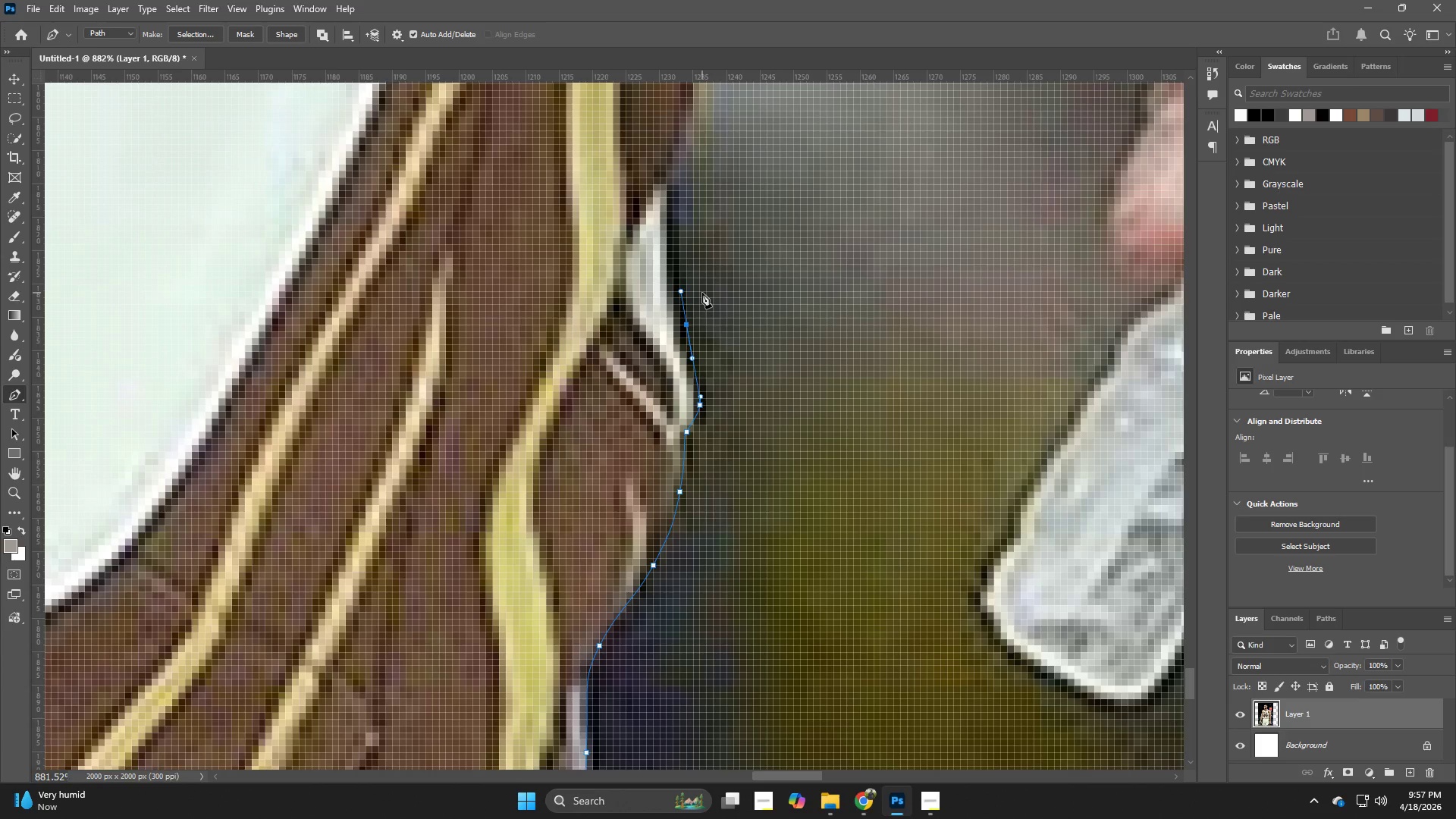 
hold_key(key=Space, duration=0.61)
 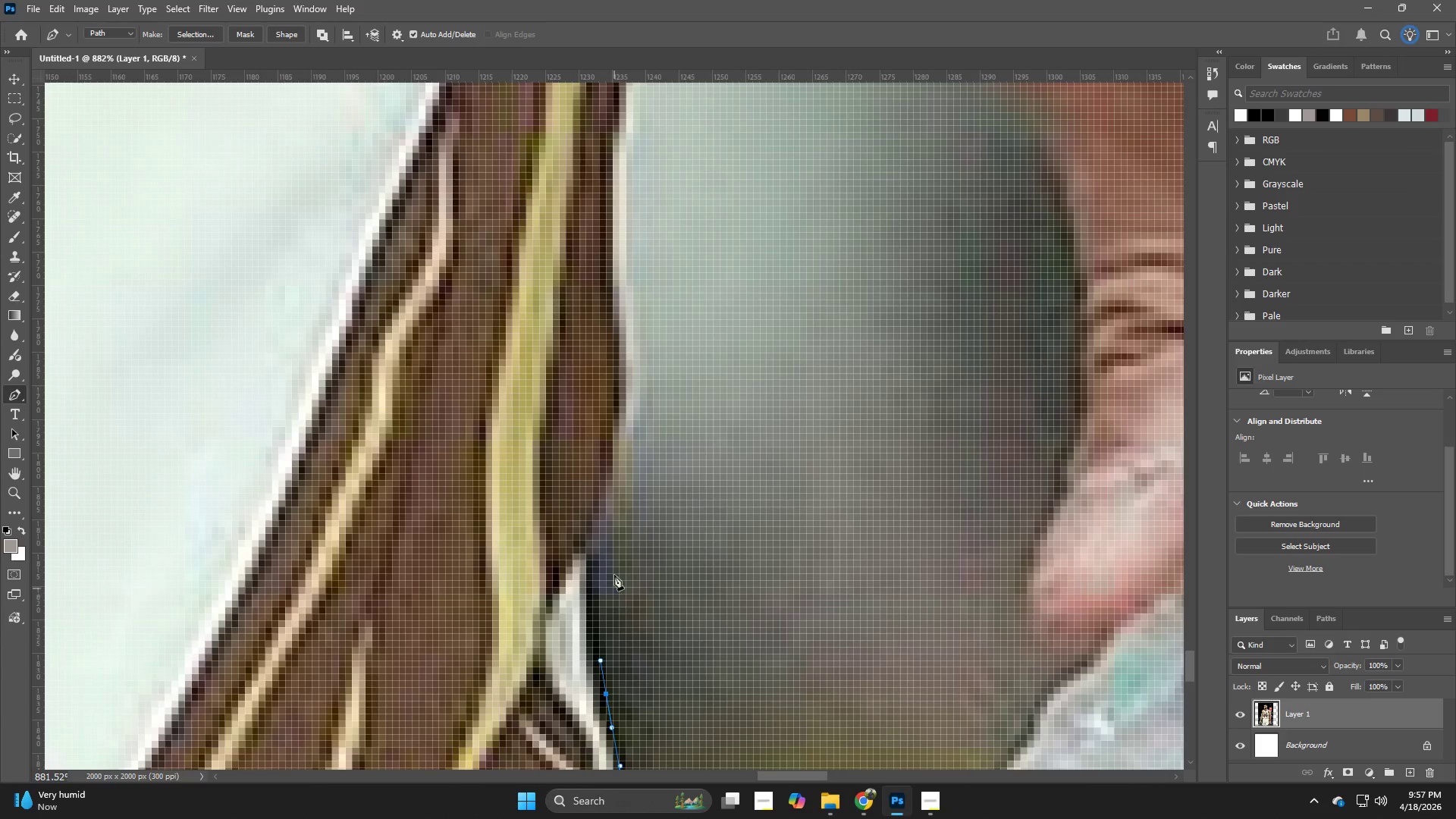 
left_click_drag(start_coordinate=[694, 290], to_coordinate=[619, 639])
 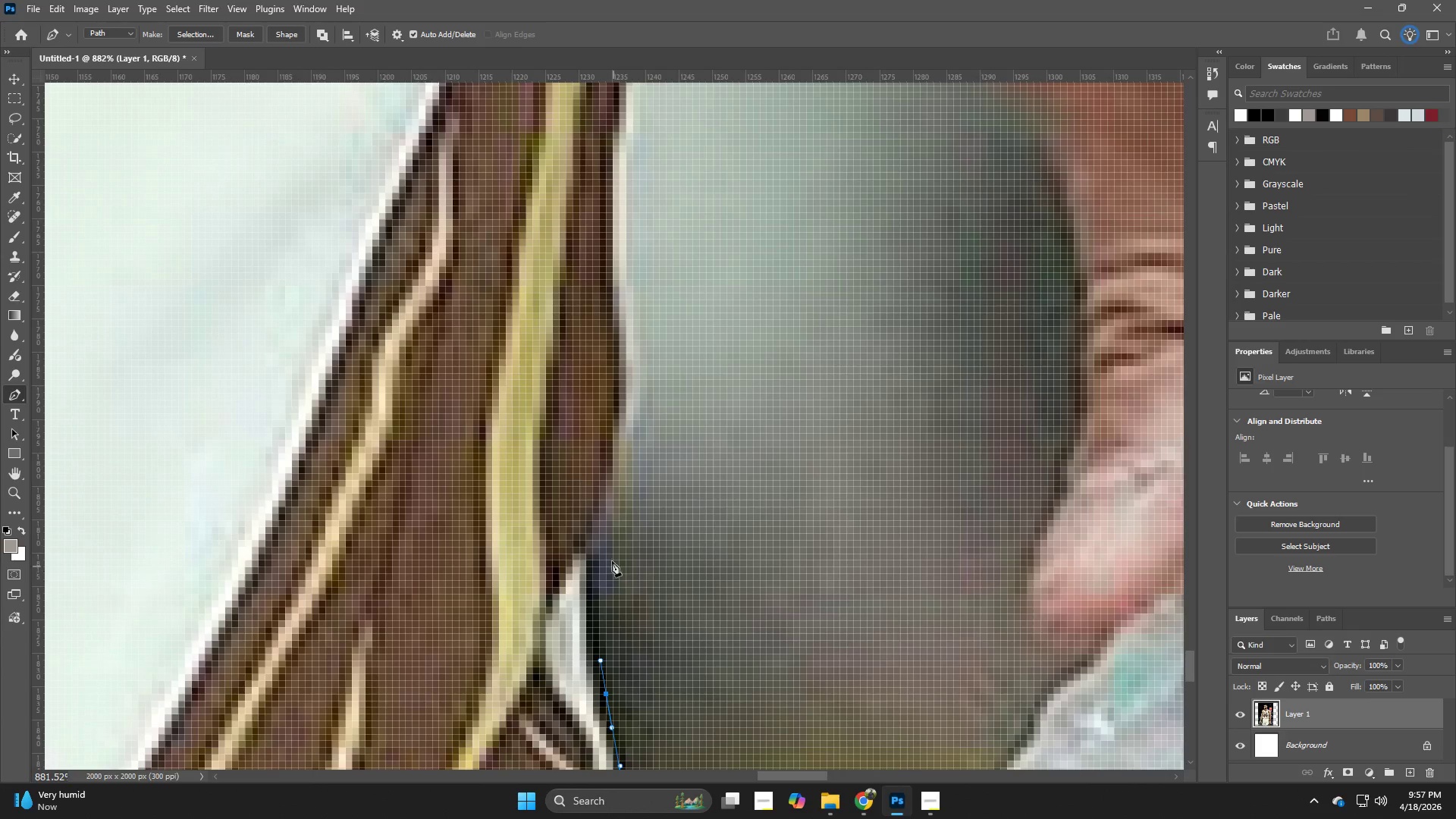 
left_click_drag(start_coordinate=[609, 537], to_coordinate=[623, 466])
 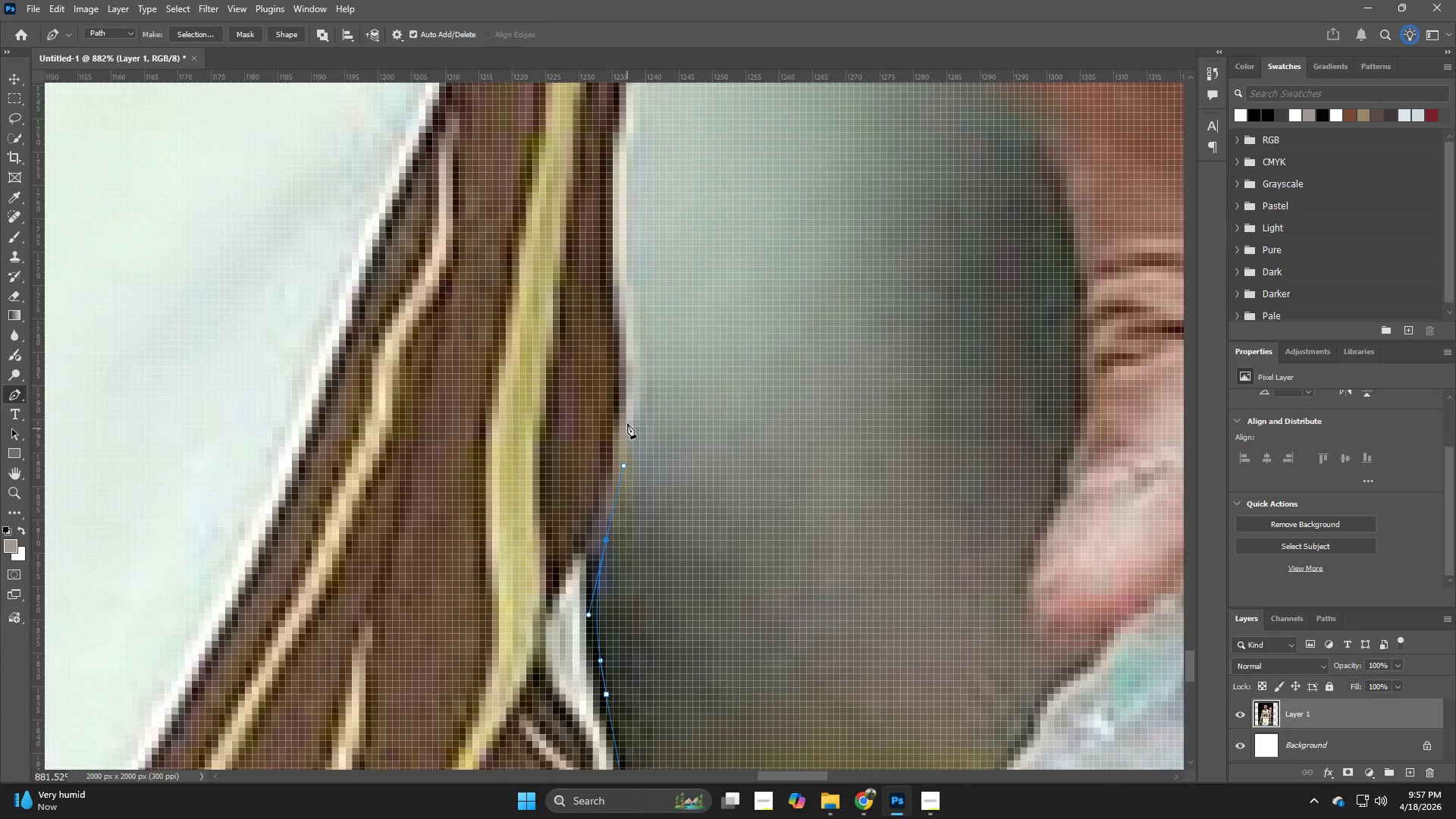 
left_click_drag(start_coordinate=[627, 419], to_coordinate=[630, 362])
 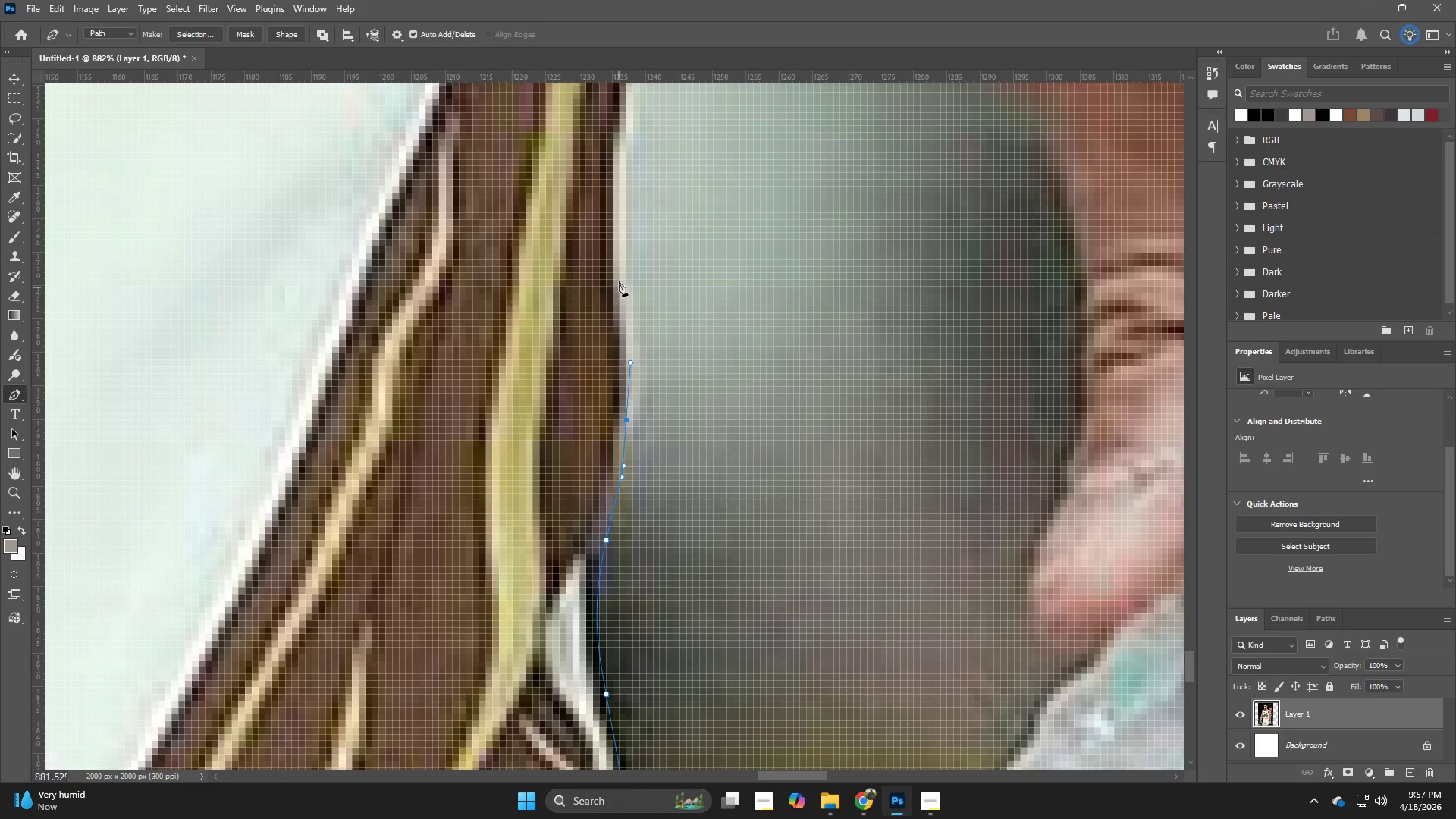 
left_click_drag(start_coordinate=[619, 272], to_coordinate=[613, 201])
 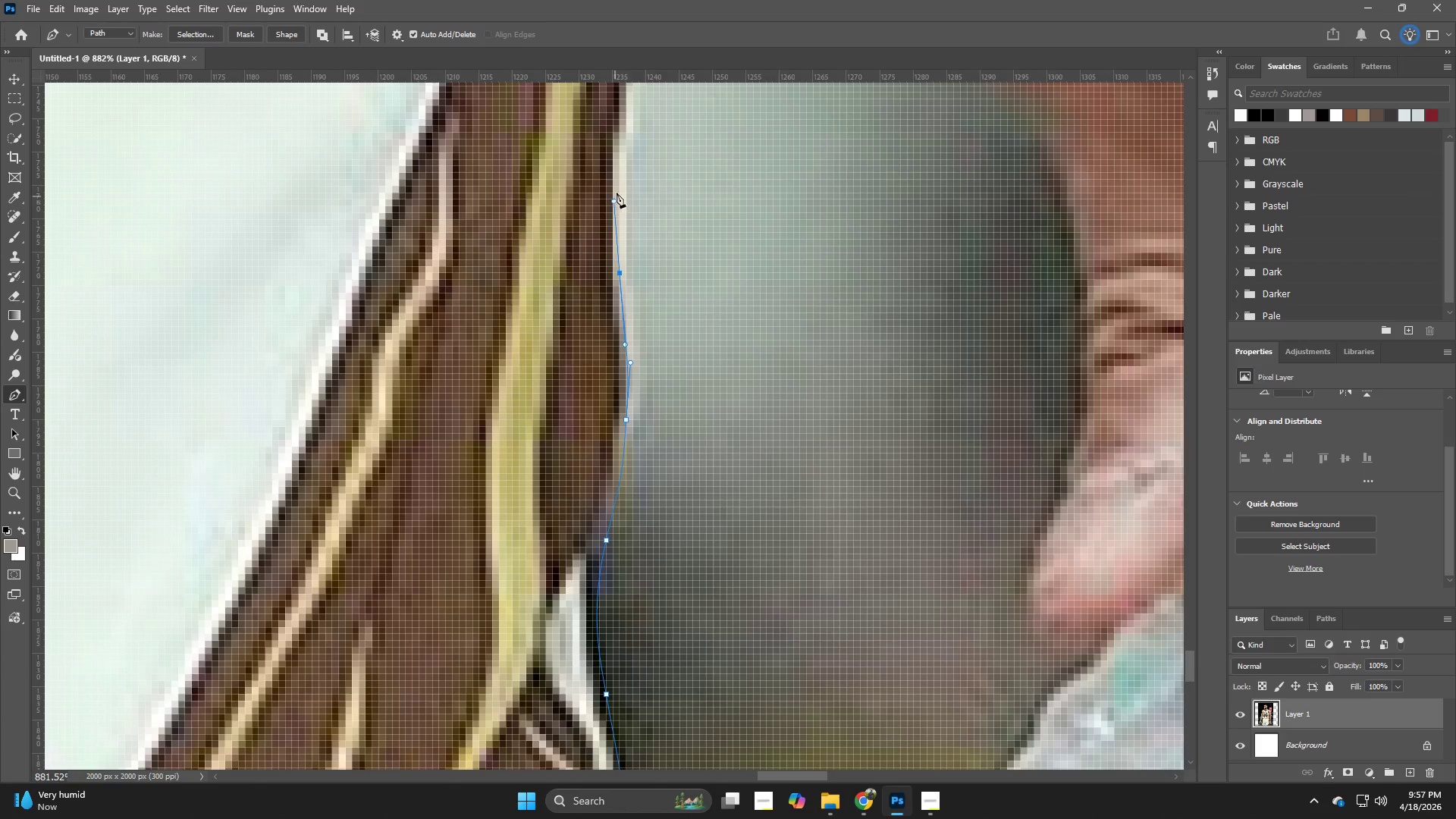 
hold_key(key=Space, duration=0.73)
 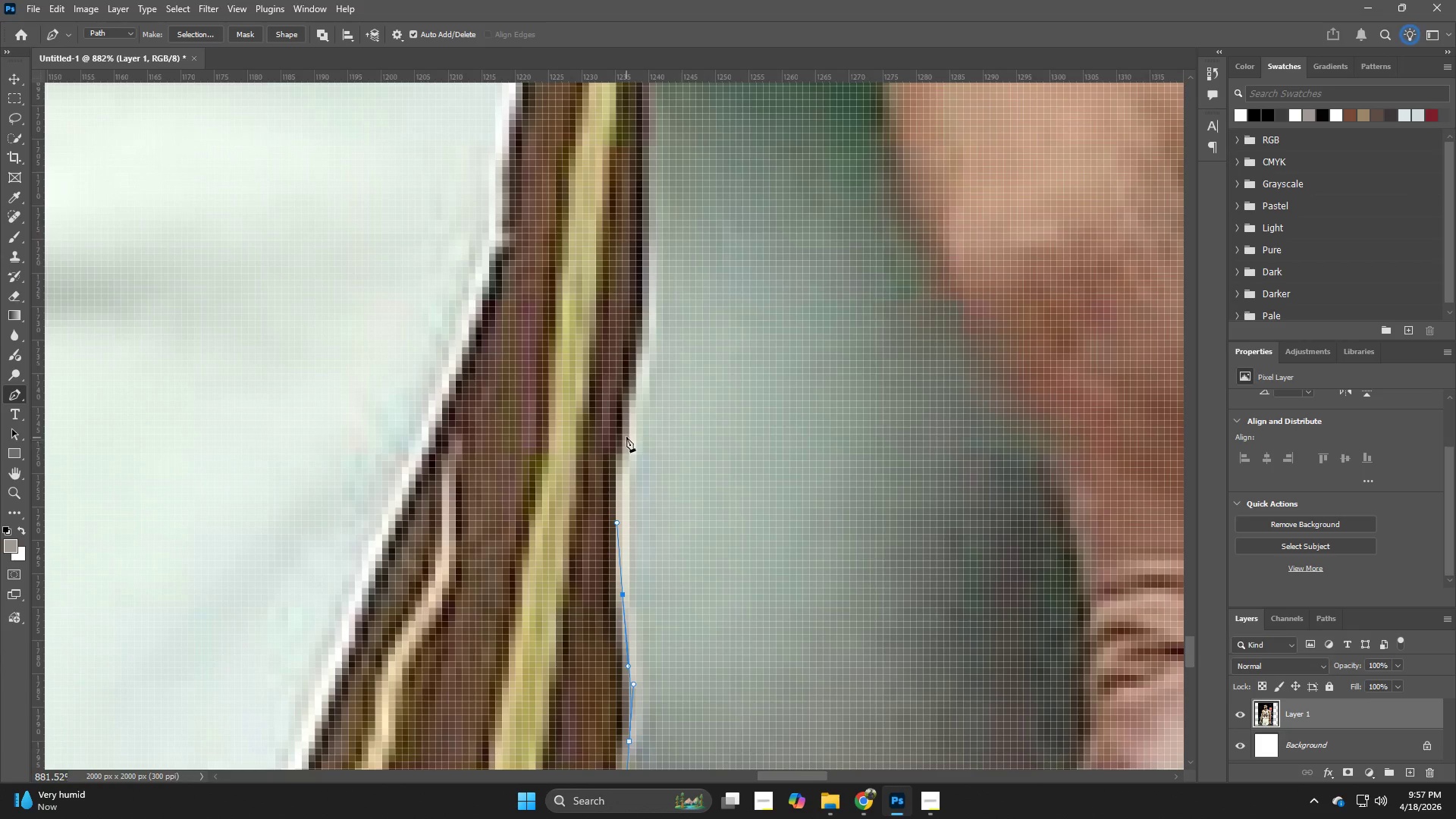 
left_click_drag(start_coordinate=[629, 158], to_coordinate=[632, 480])
 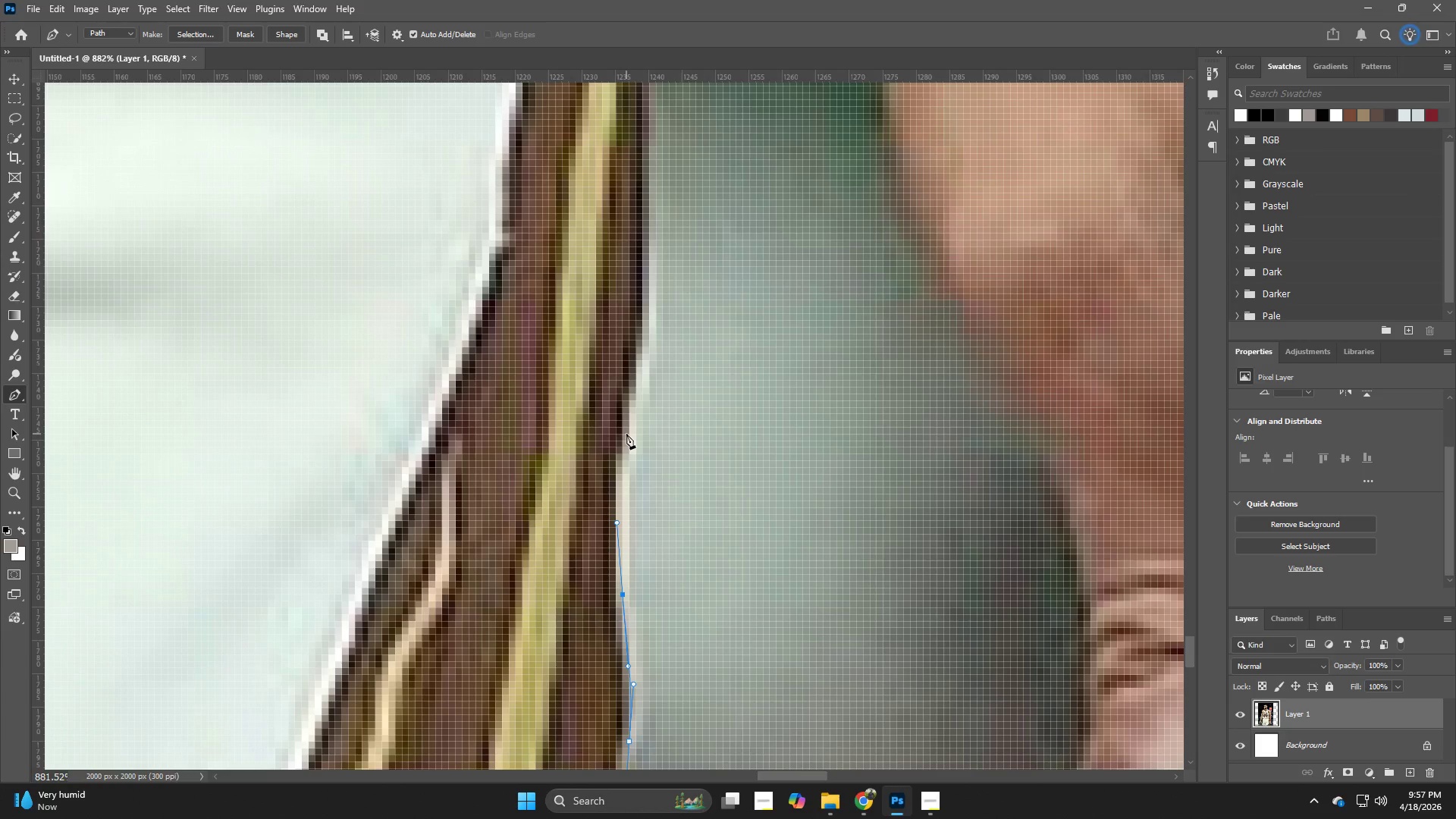 
left_click_drag(start_coordinate=[626, 431], to_coordinate=[643, 354])
 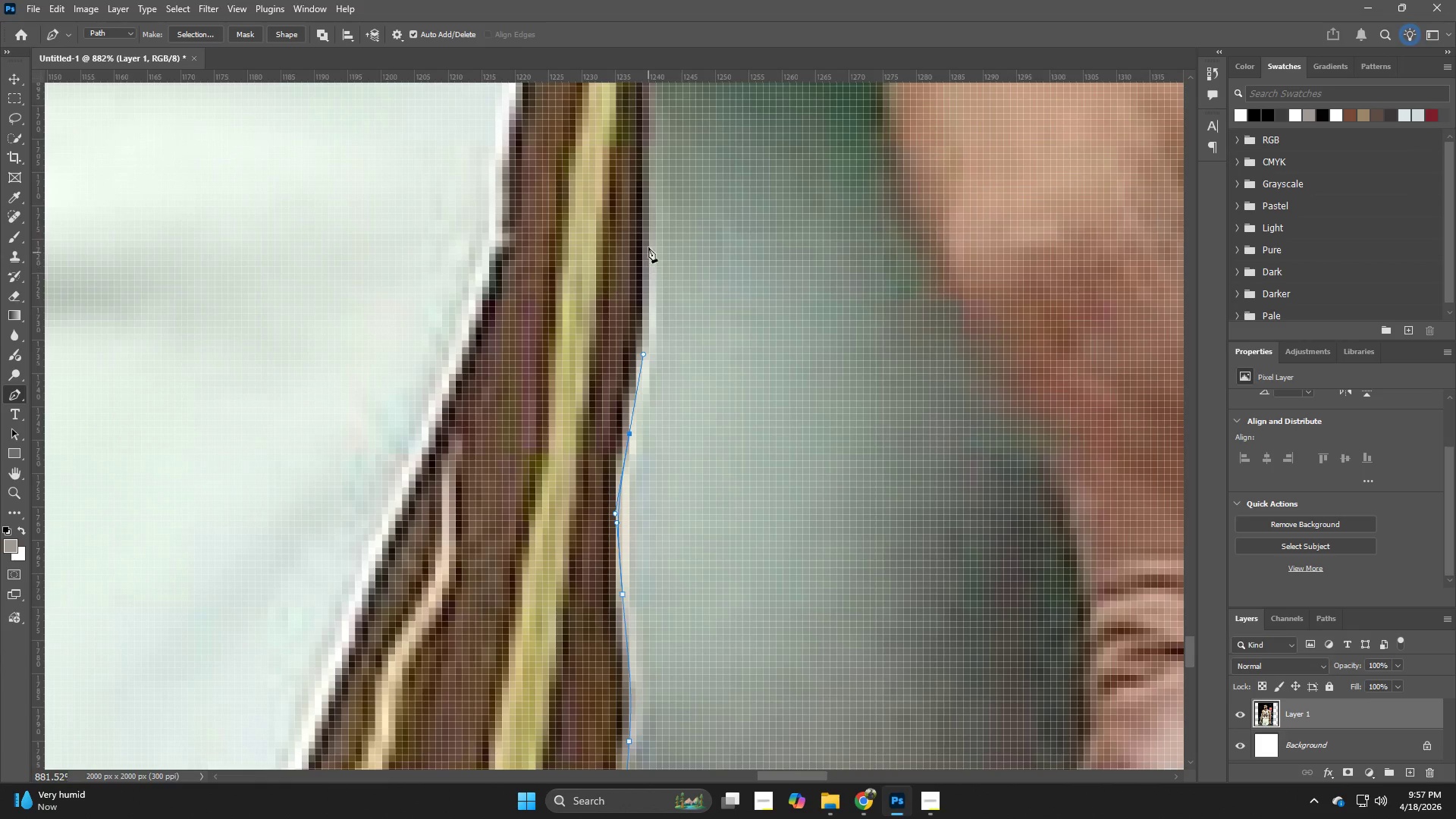 
left_click_drag(start_coordinate=[648, 240], to_coordinate=[648, 193])
 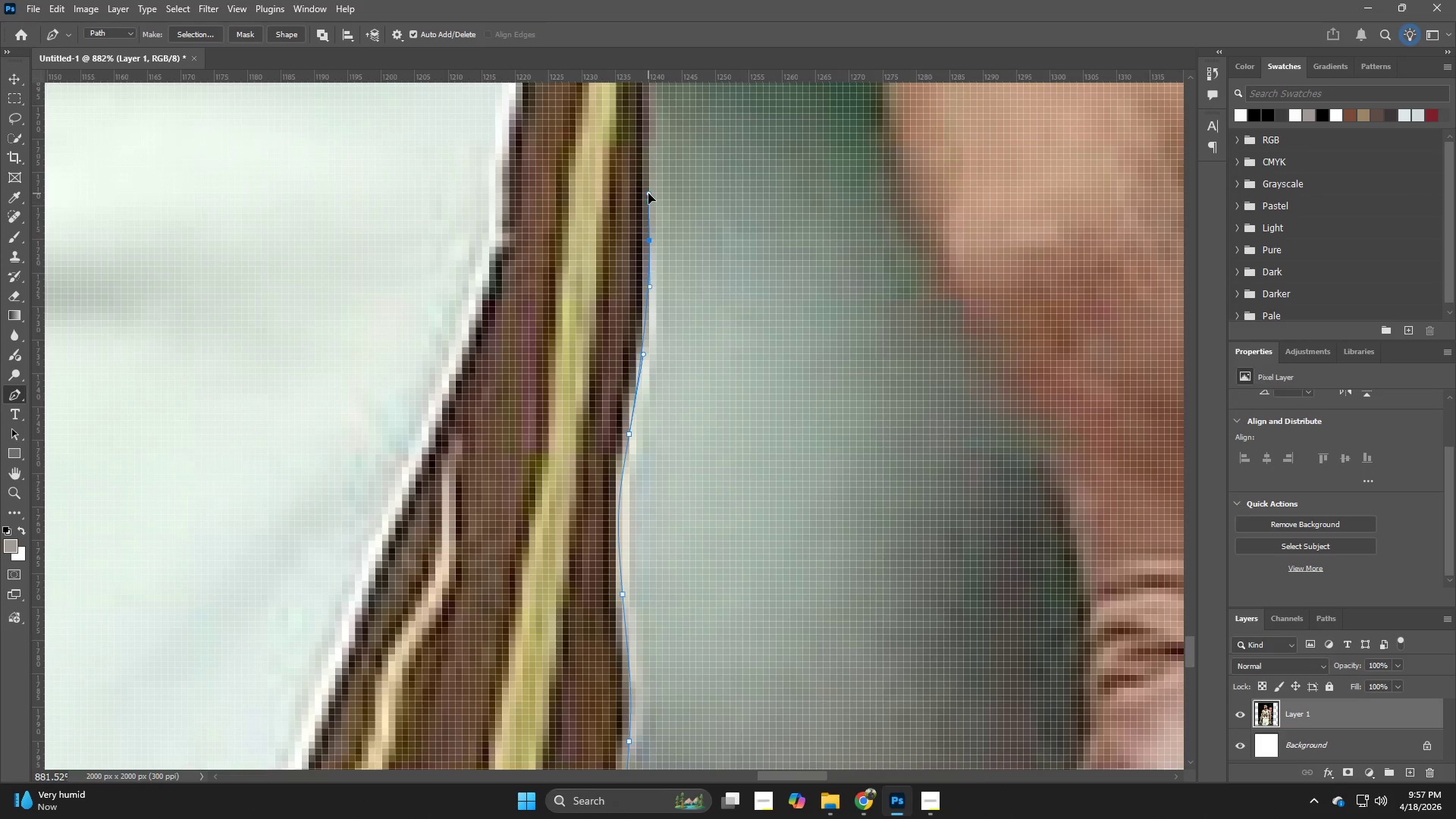 
hold_key(key=Space, duration=0.75)
 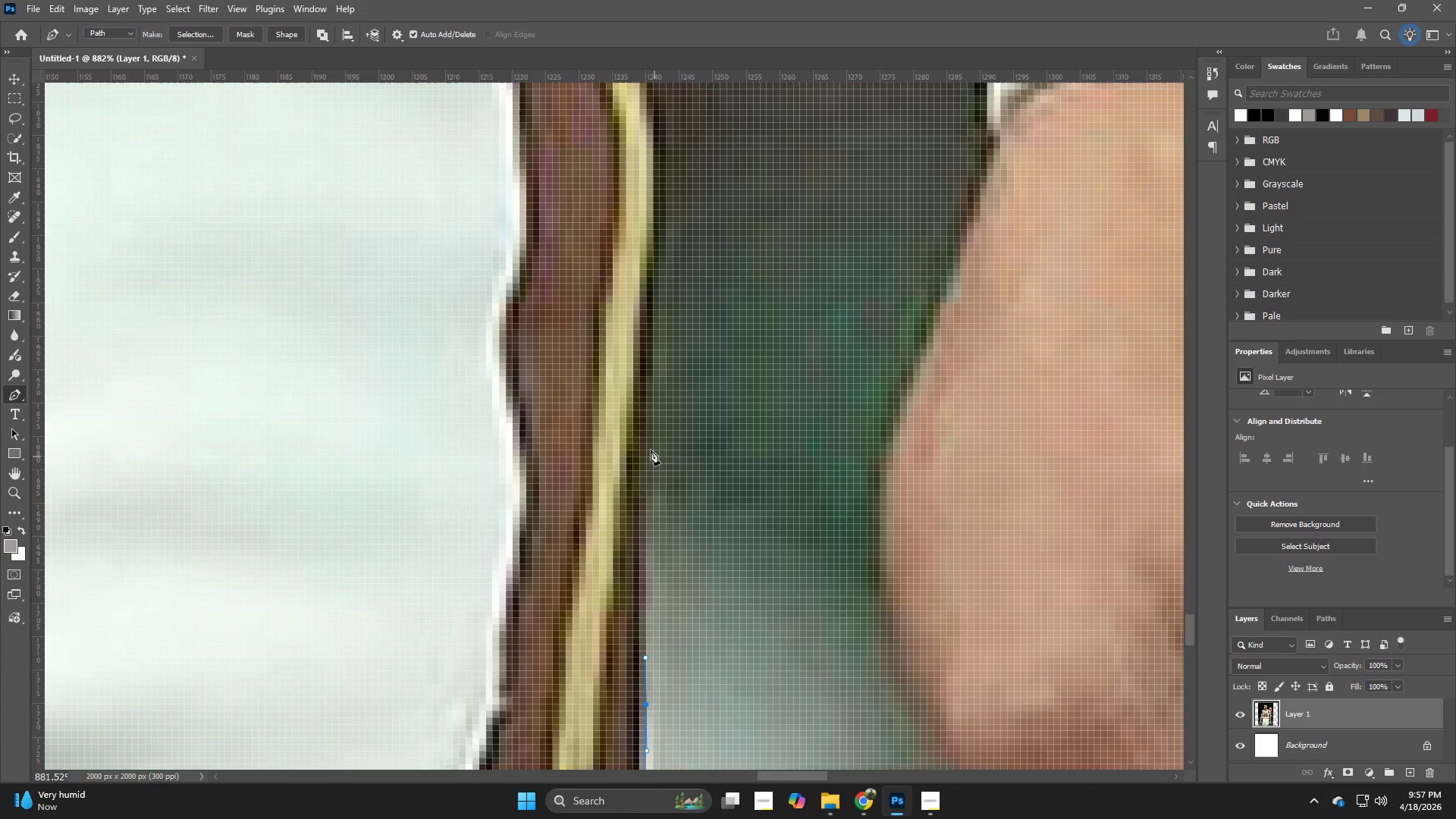 
left_click_drag(start_coordinate=[649, 191], to_coordinate=[648, 648])
 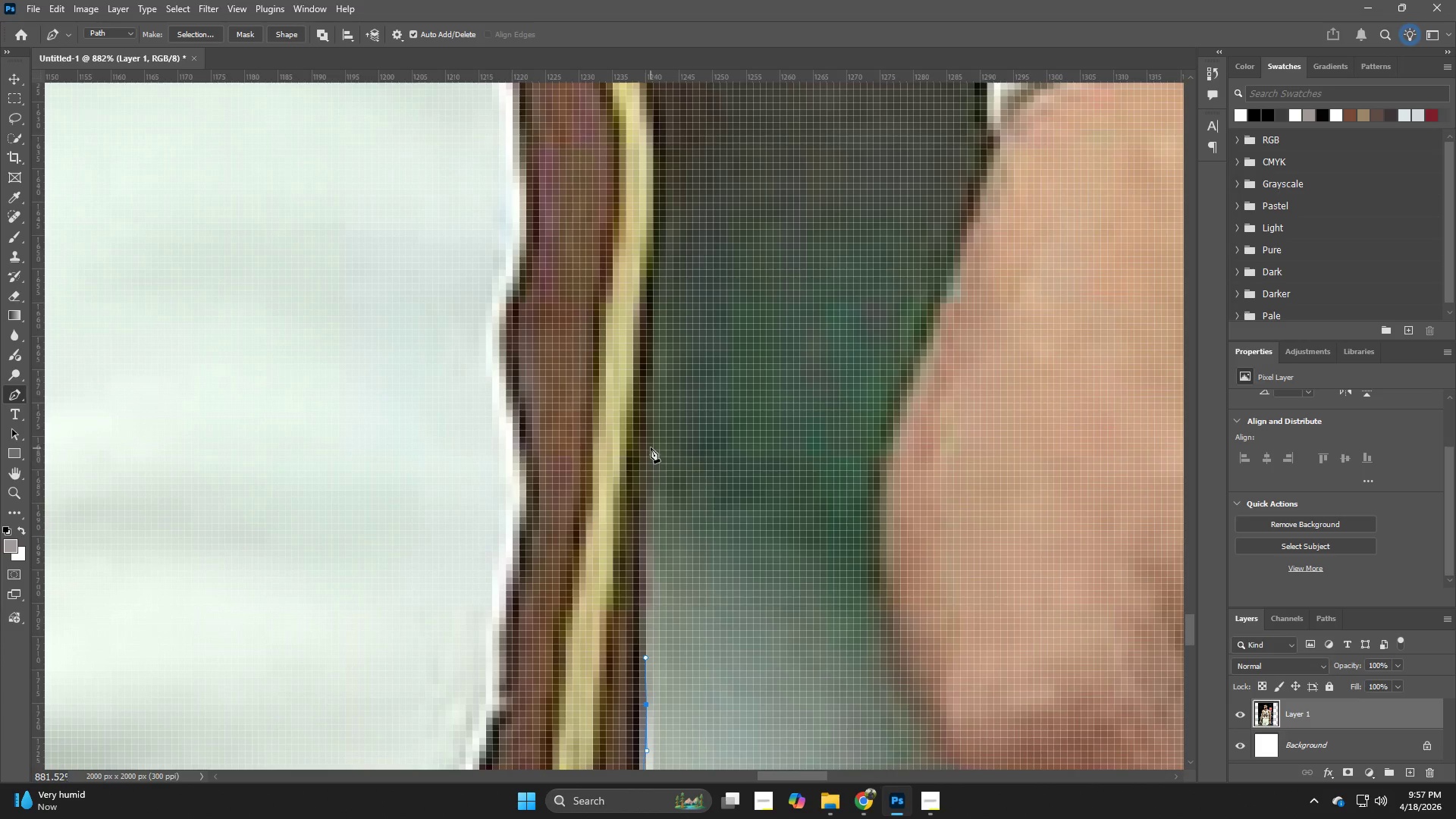 
left_click_drag(start_coordinate=[646, 434], to_coordinate=[648, 338])
 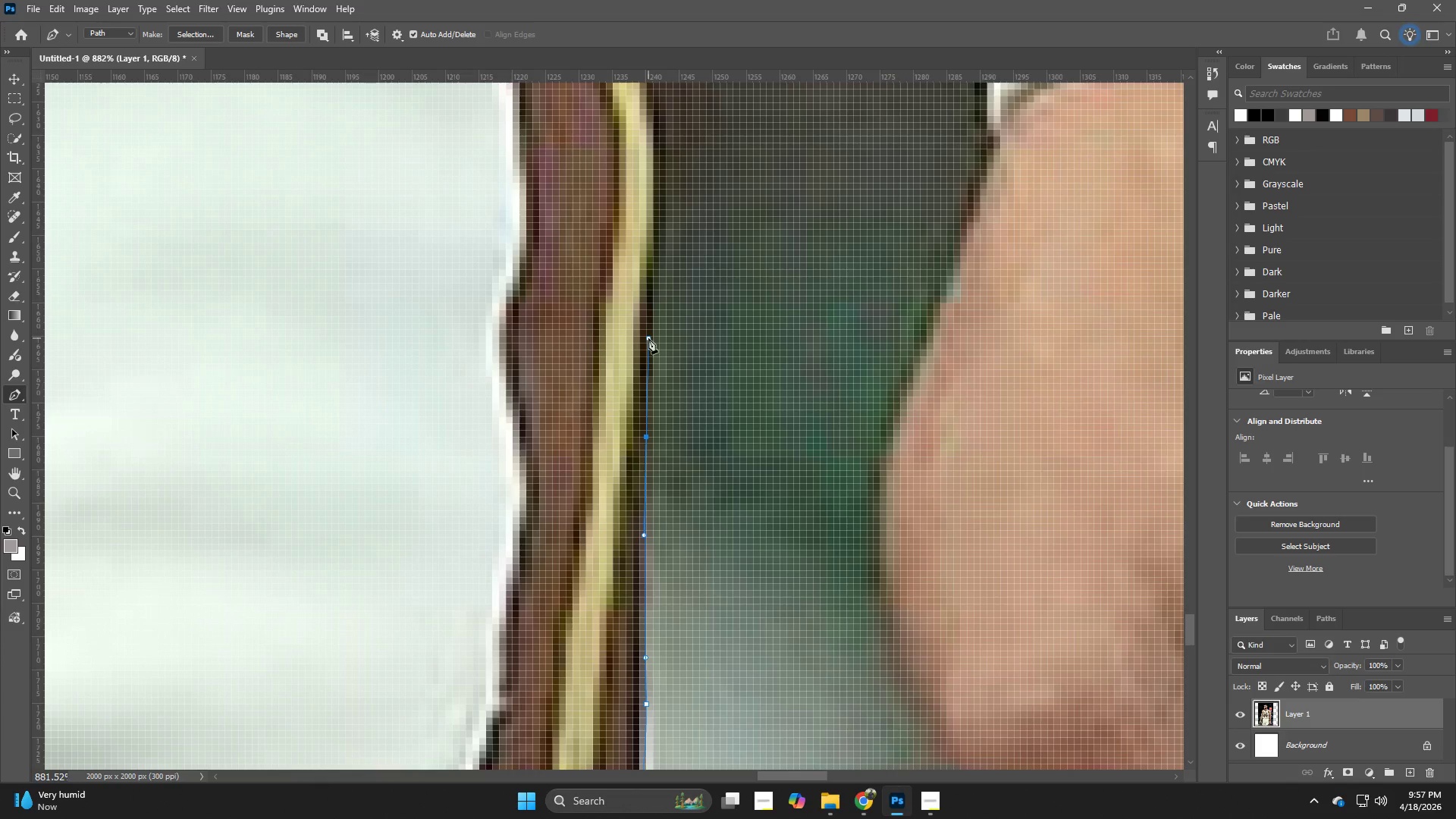 
hold_key(key=Space, duration=0.84)
 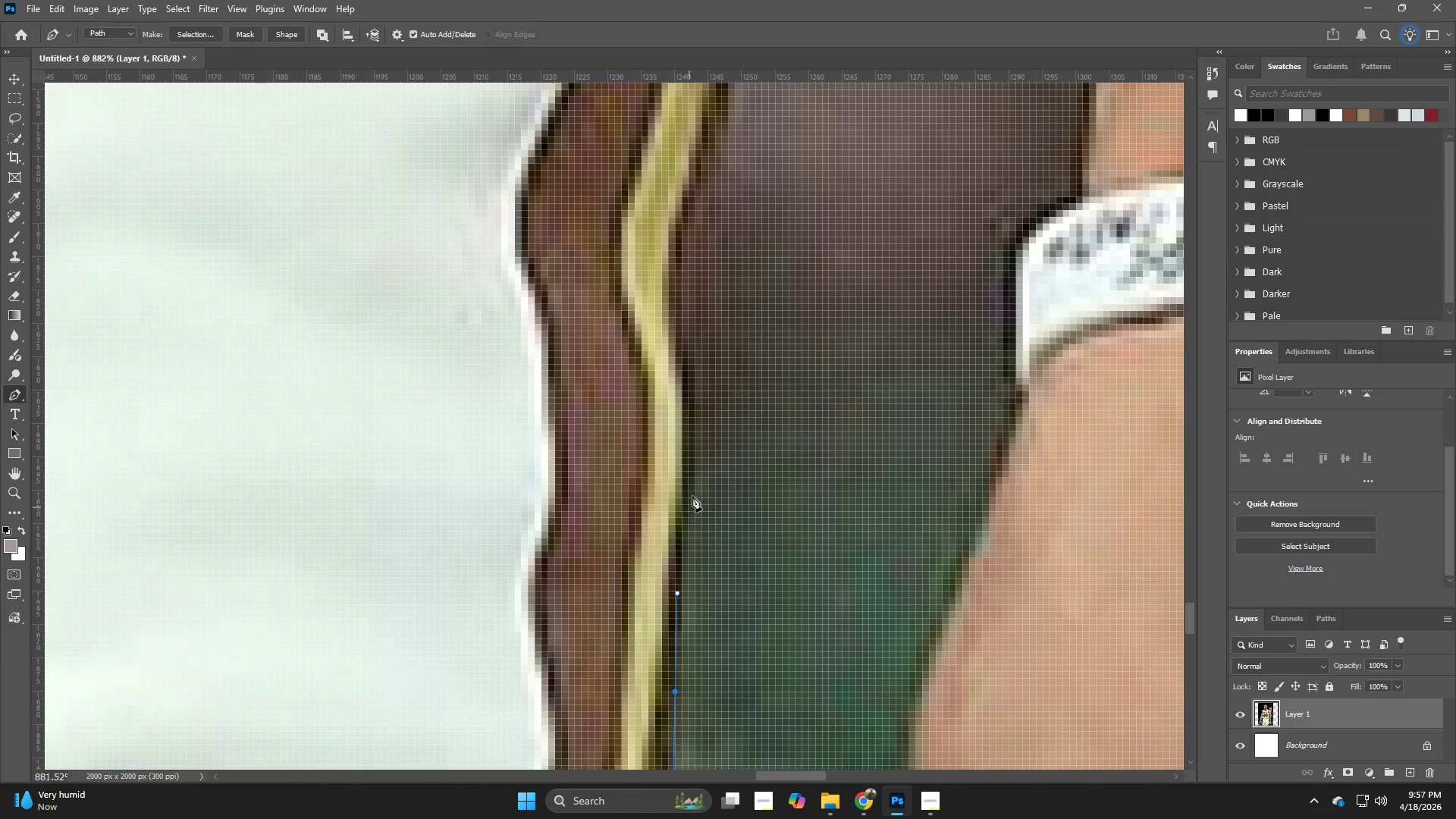 
left_click_drag(start_coordinate=[679, 312], to_coordinate=[708, 566])
 